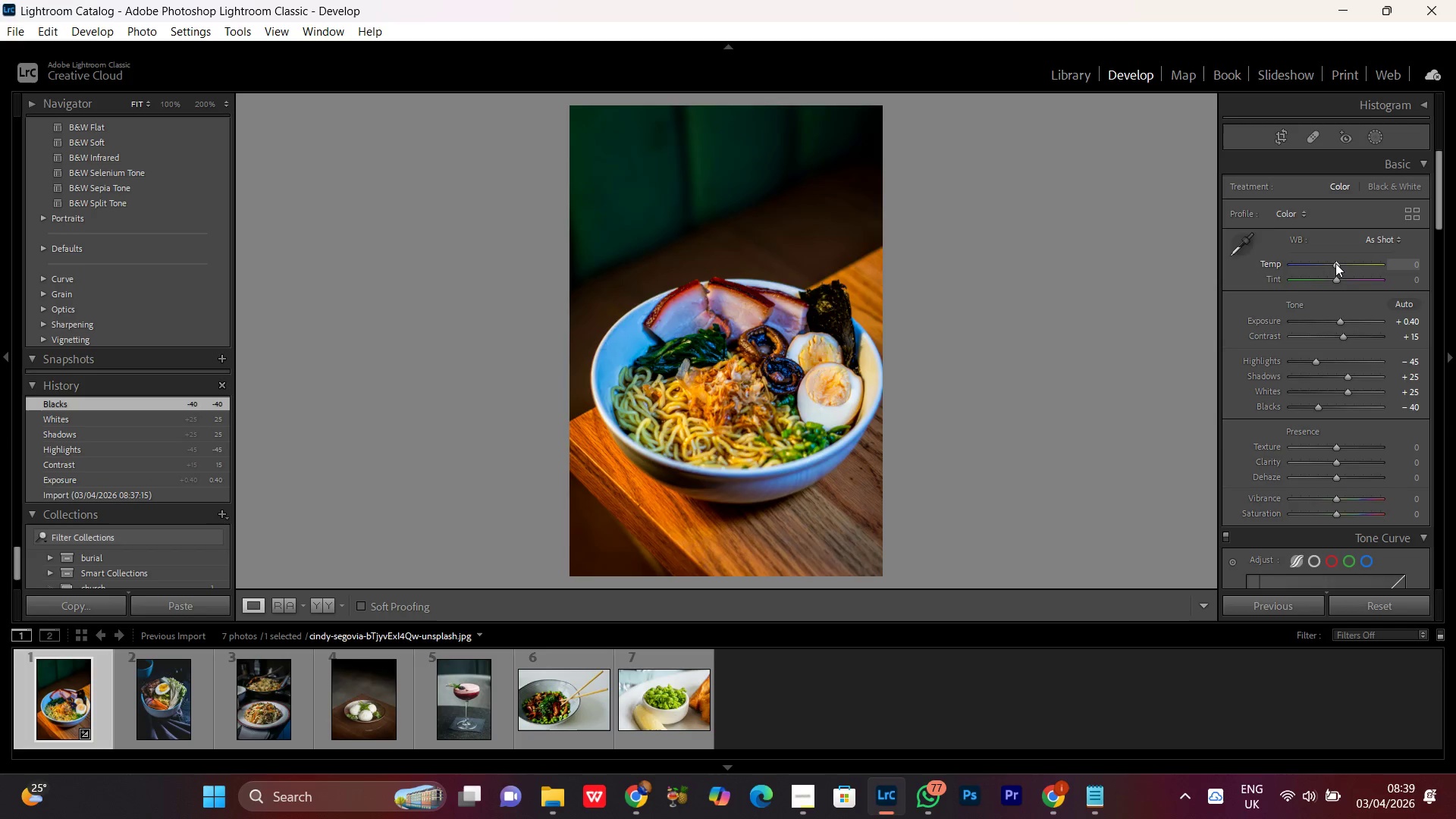 
scroll: coordinate [1335, 263], scroll_direction: up, amount: 1.0
 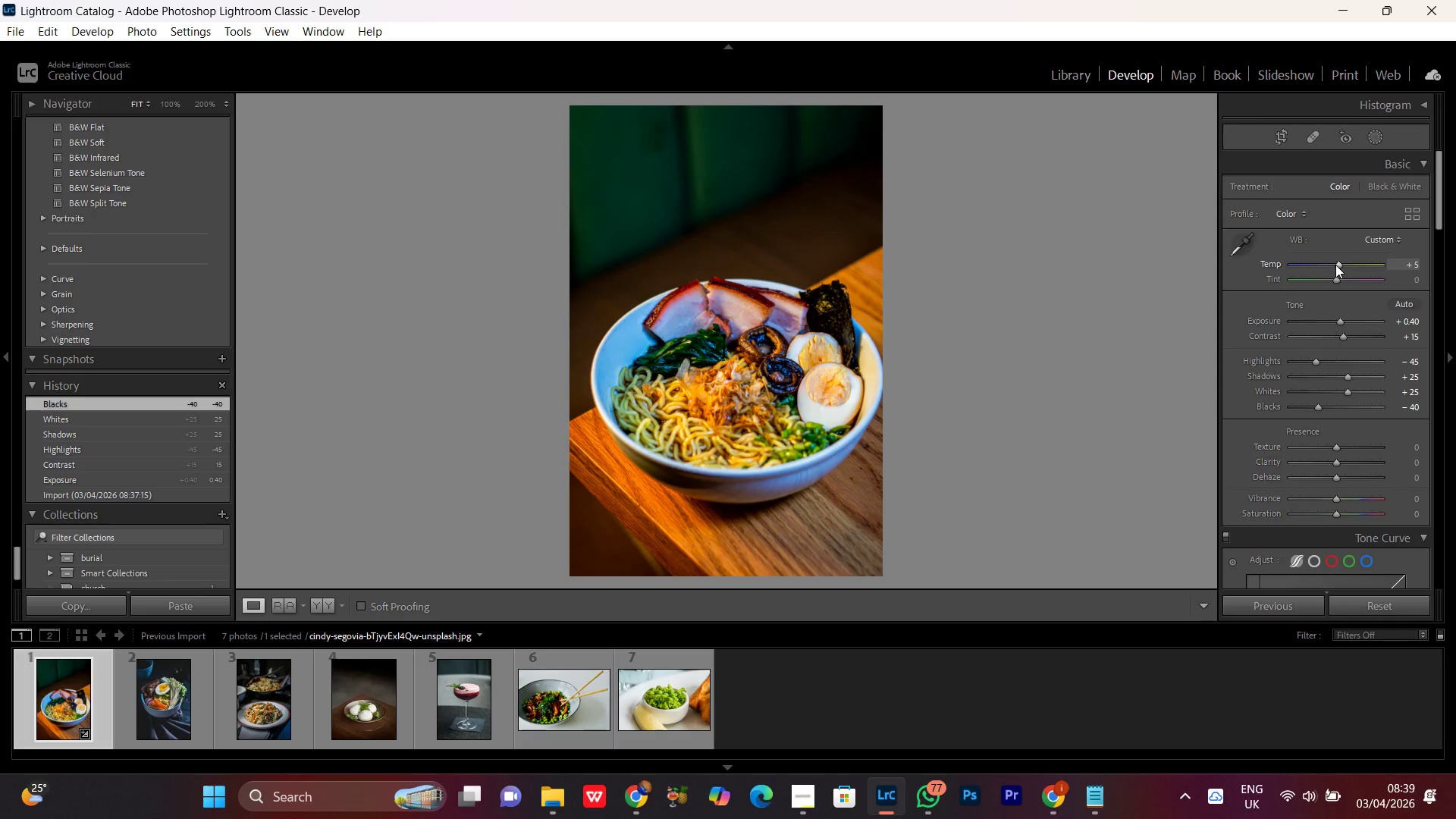 
wait(9.41)
 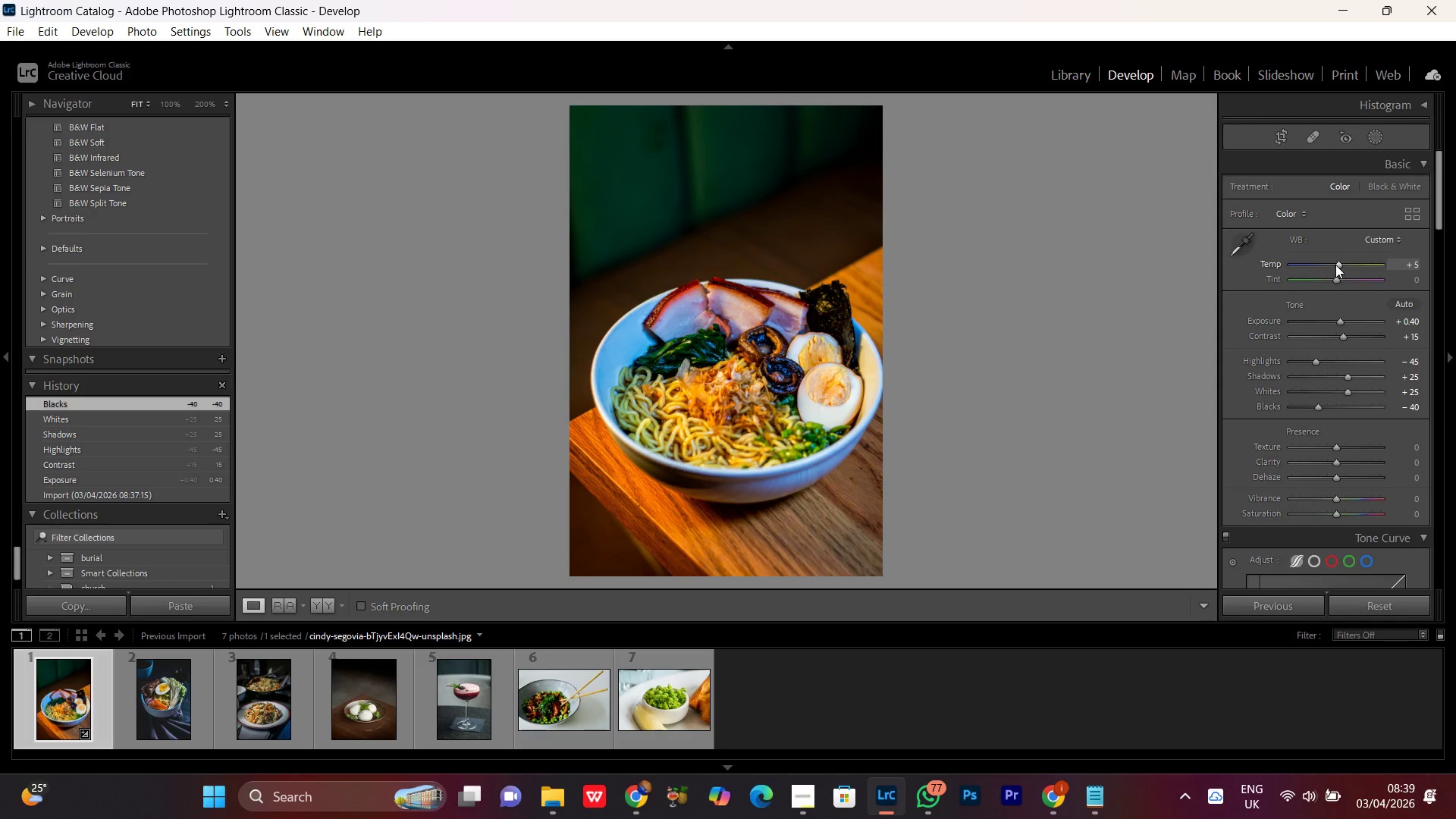 
left_click([1341, 265])
 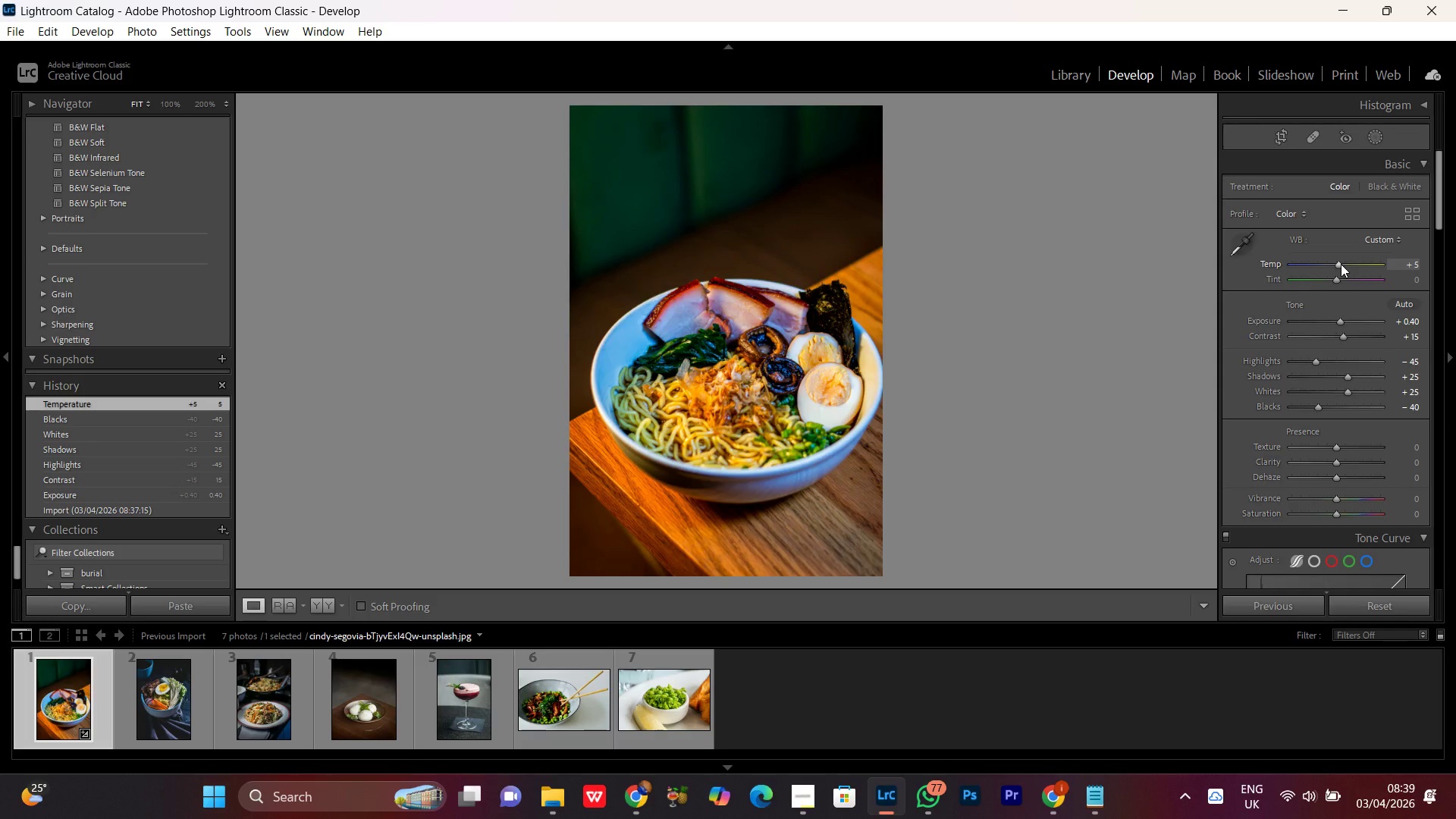 
scroll: coordinate [1341, 264], scroll_direction: up, amount: 1.0
 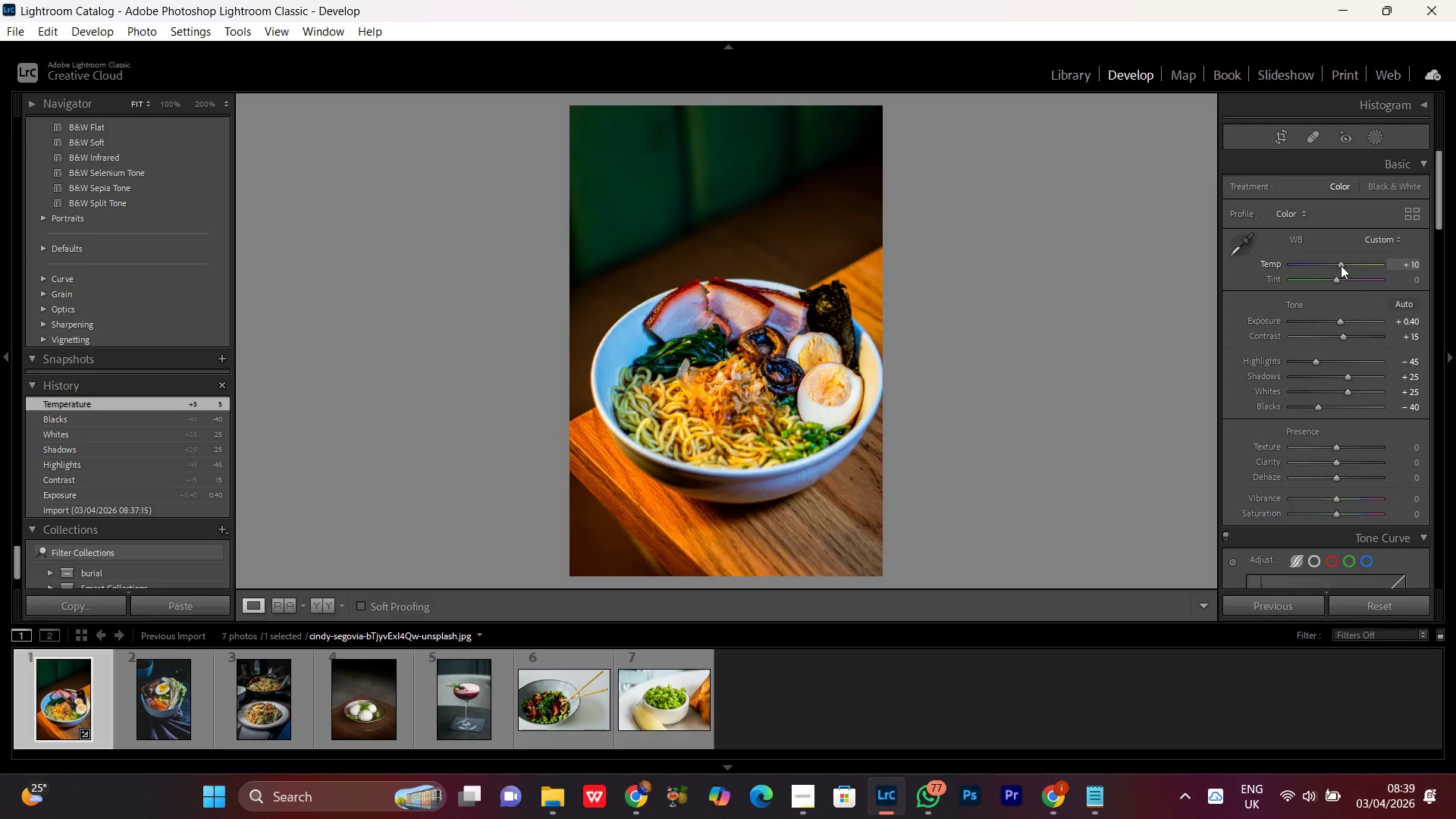 
wait(11.52)
 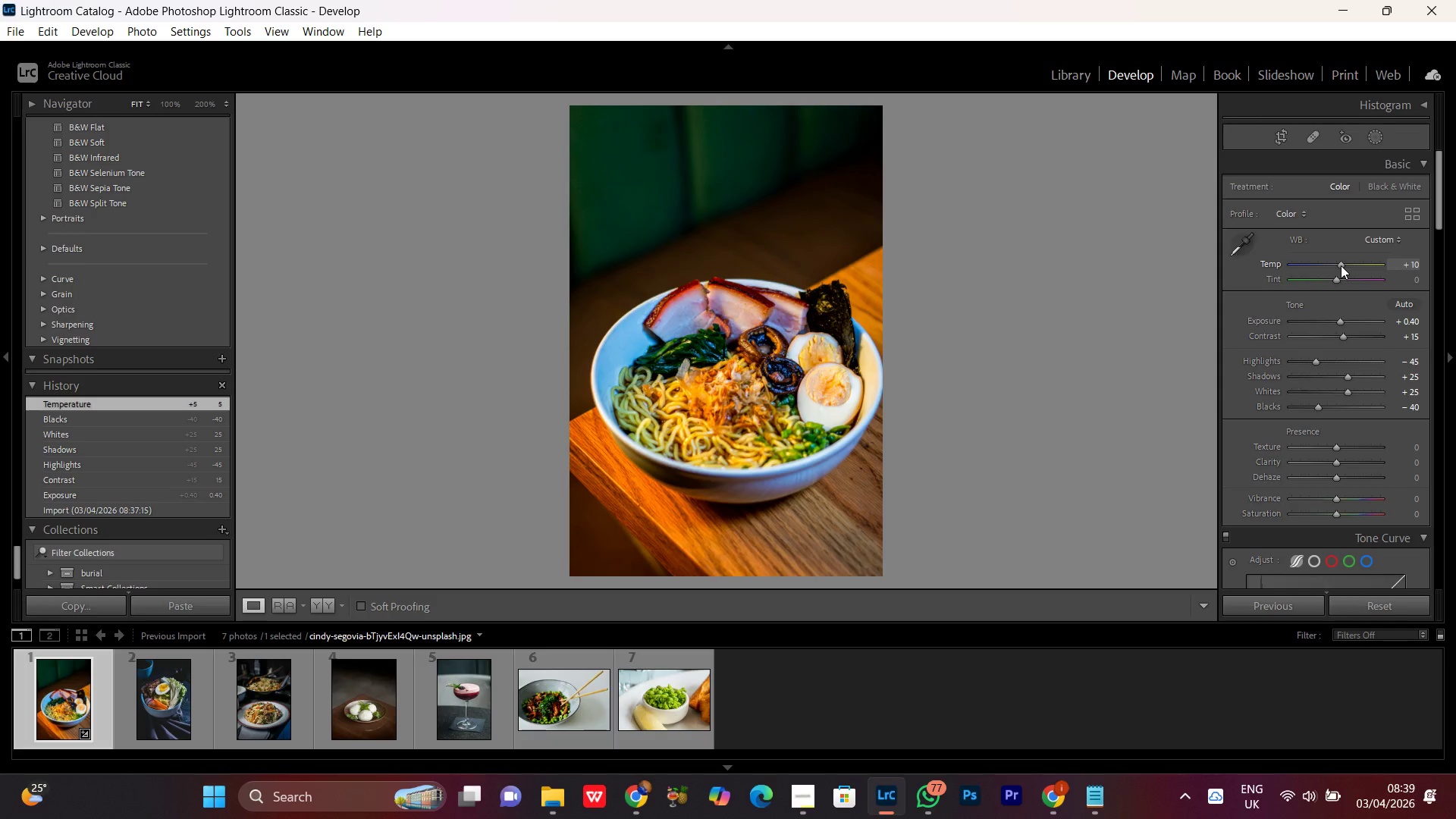 
left_click([1335, 277])
 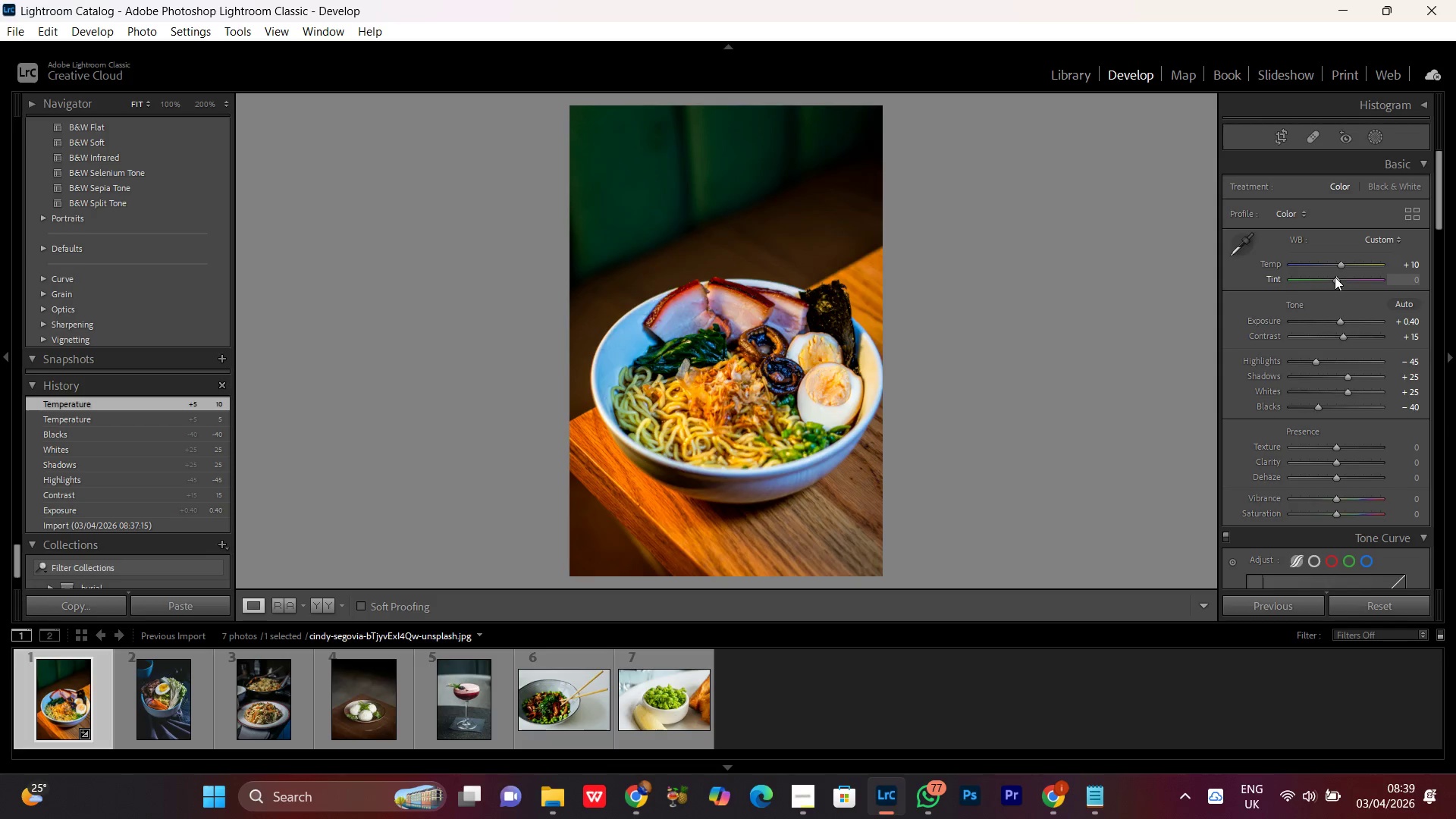 
scroll: coordinate [1335, 277], scroll_direction: up, amount: 2.0
 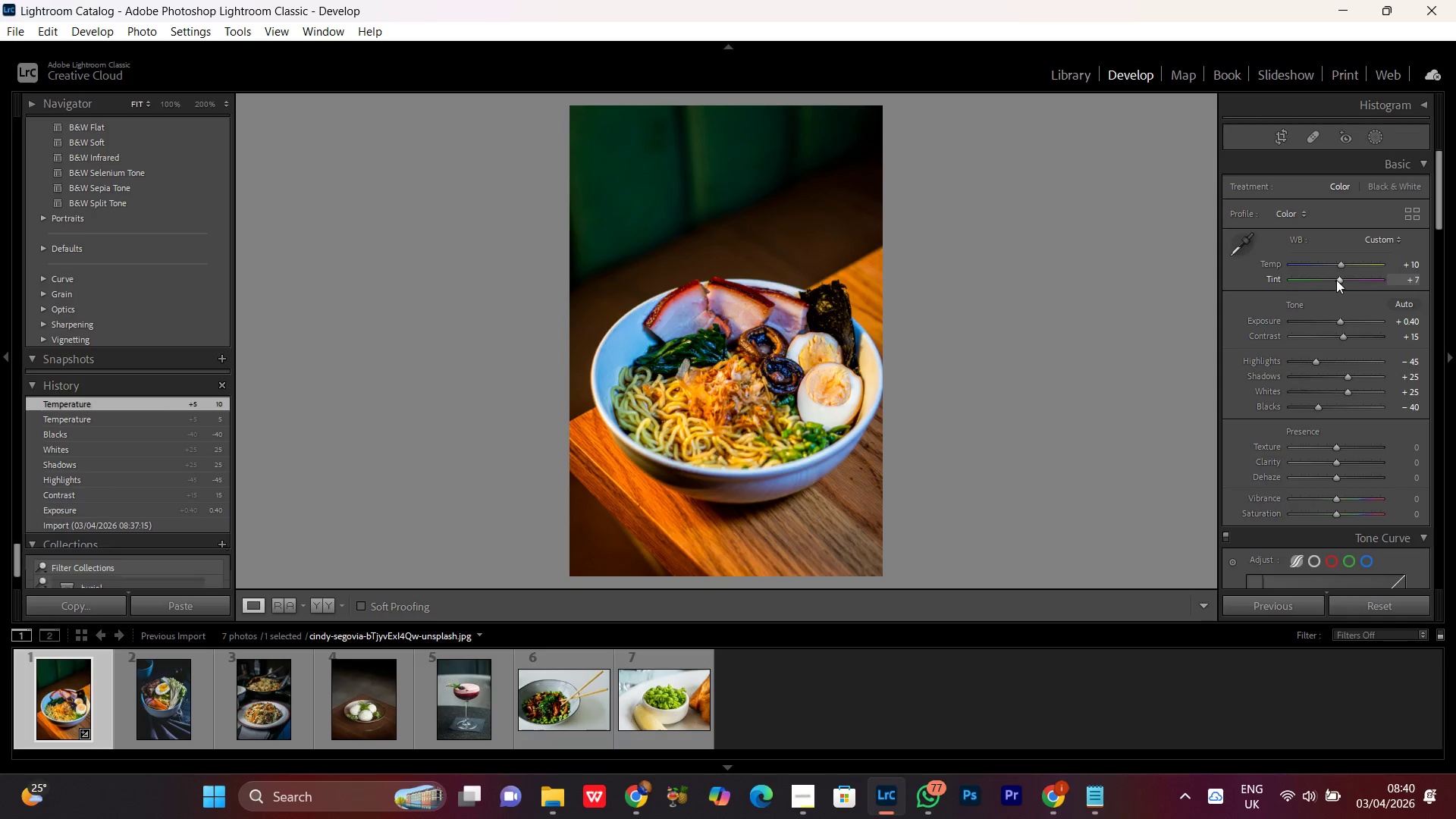 
double_click([780, 374])
 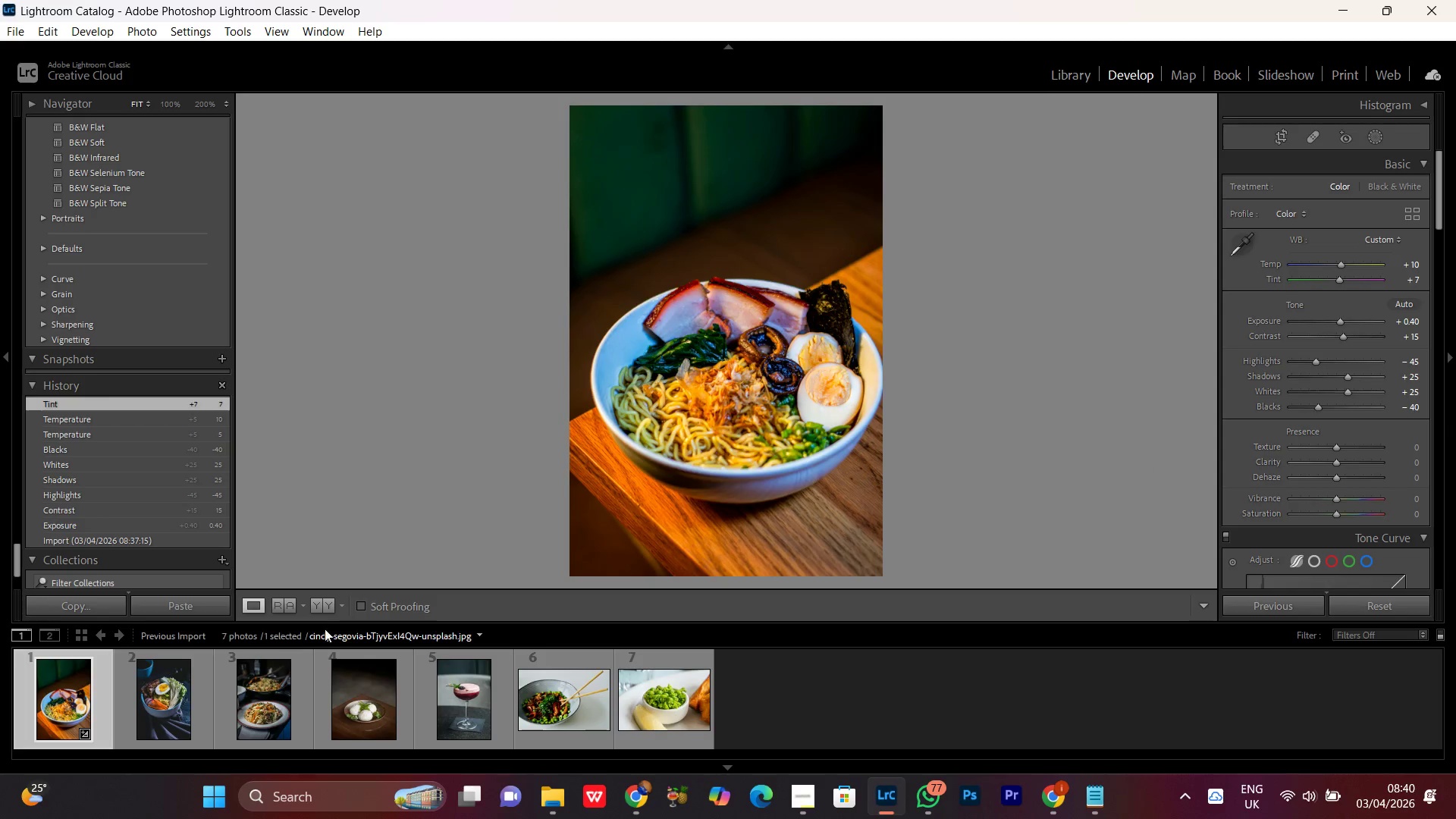 
left_click([331, 607])
 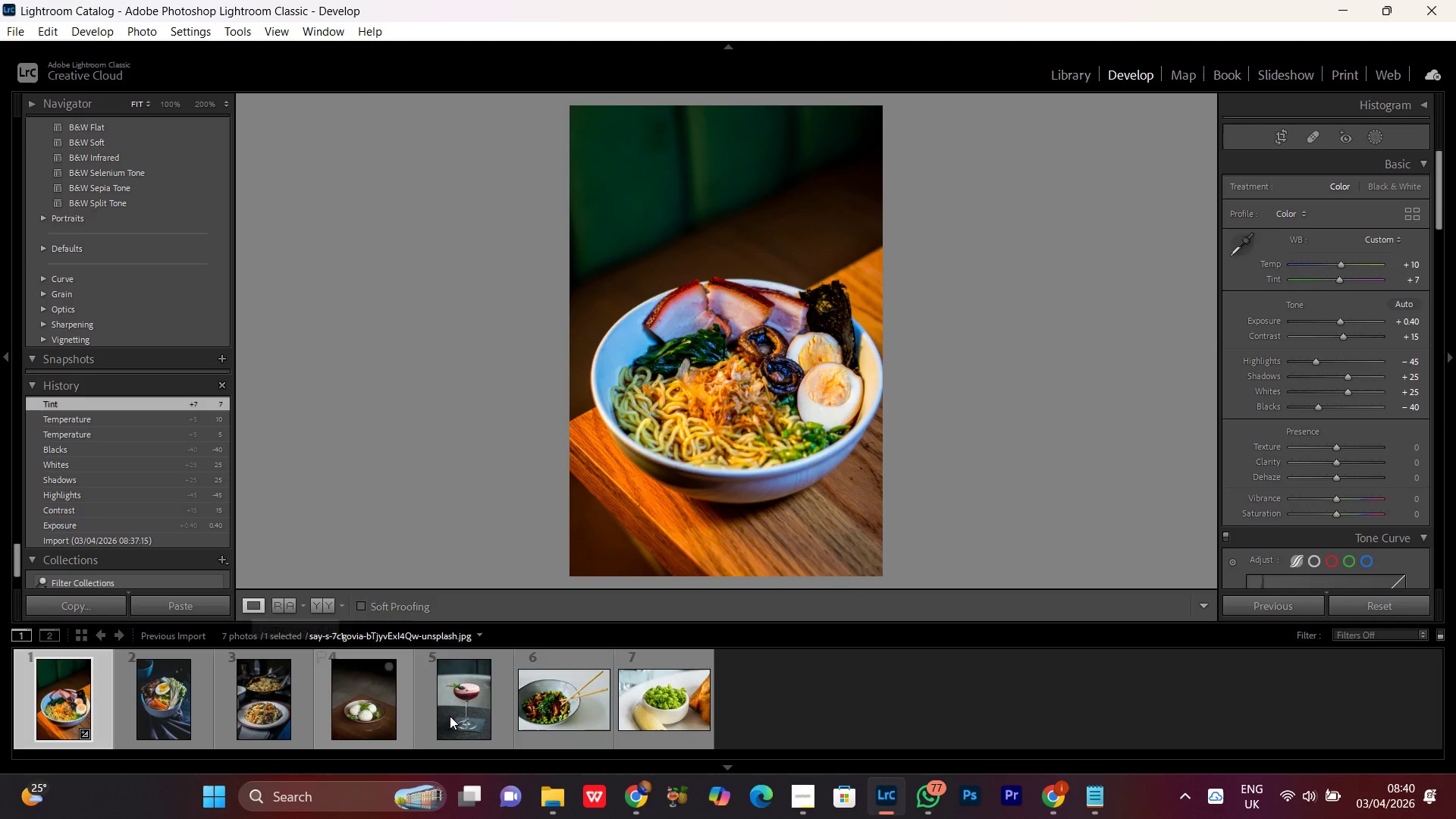 
left_click([639, 803])
 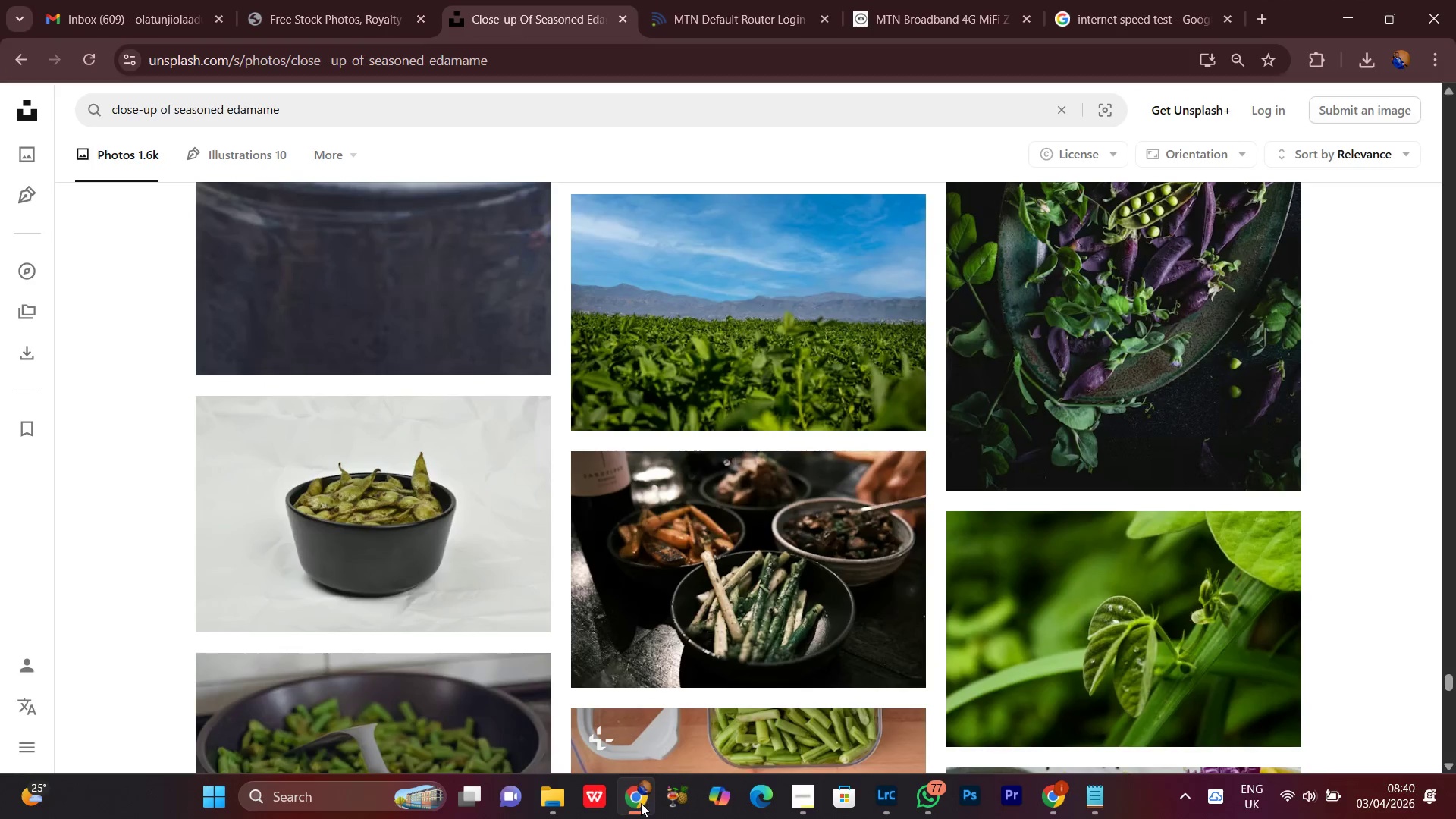 
left_click([641, 803])
 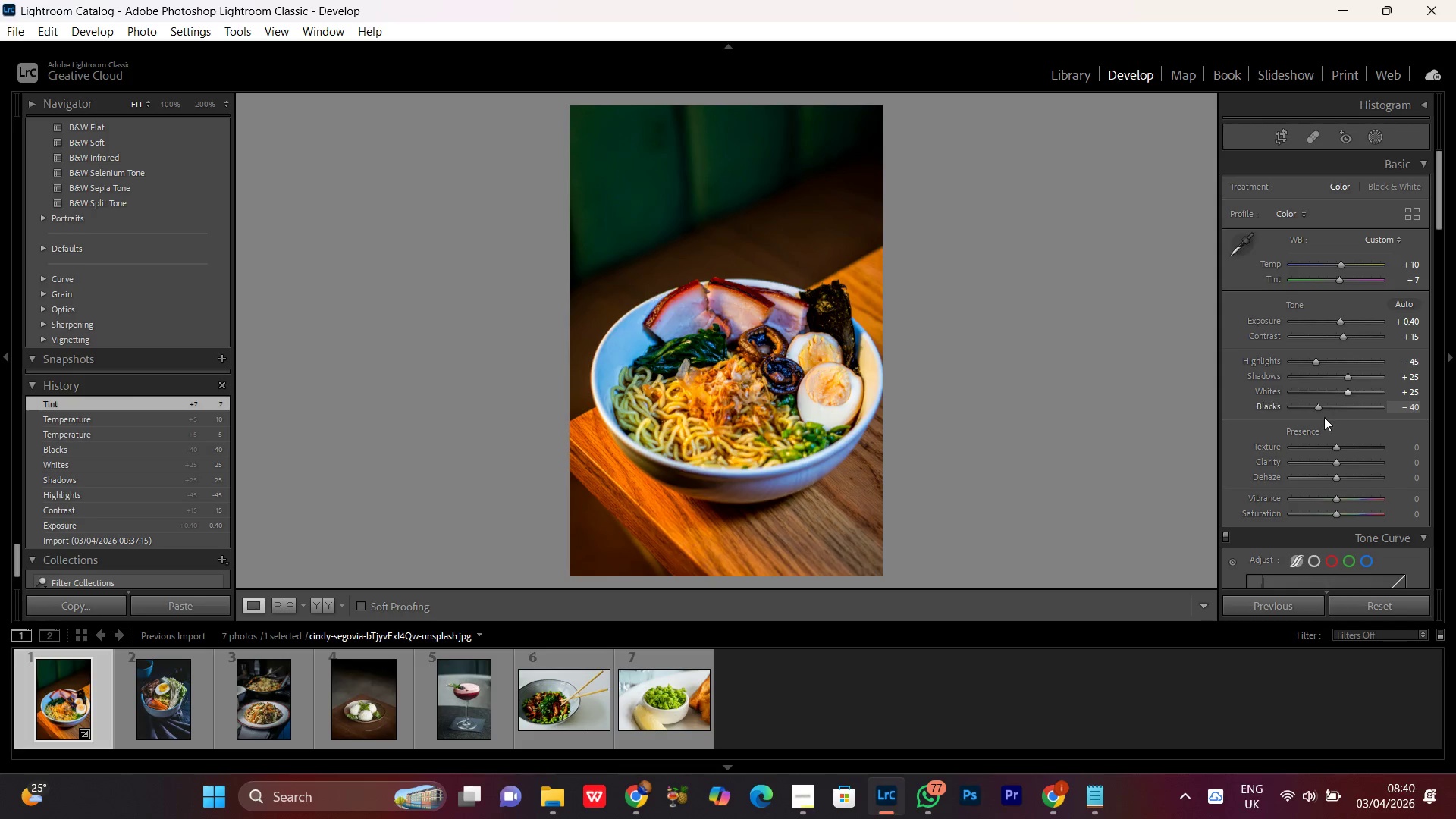 
left_click([1318, 410])
 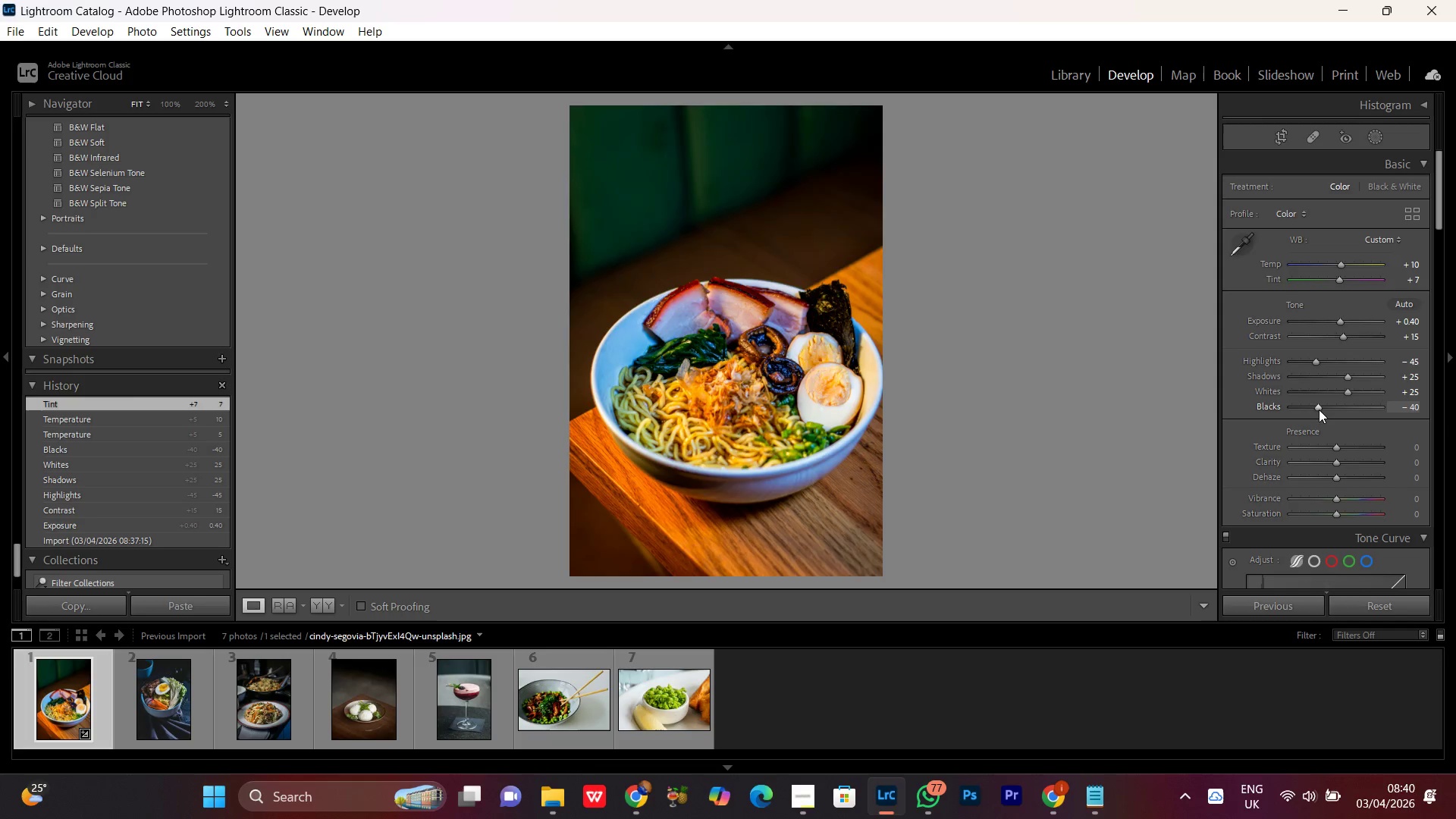 
scroll: coordinate [1319, 408], scroll_direction: none, amount: 0.0
 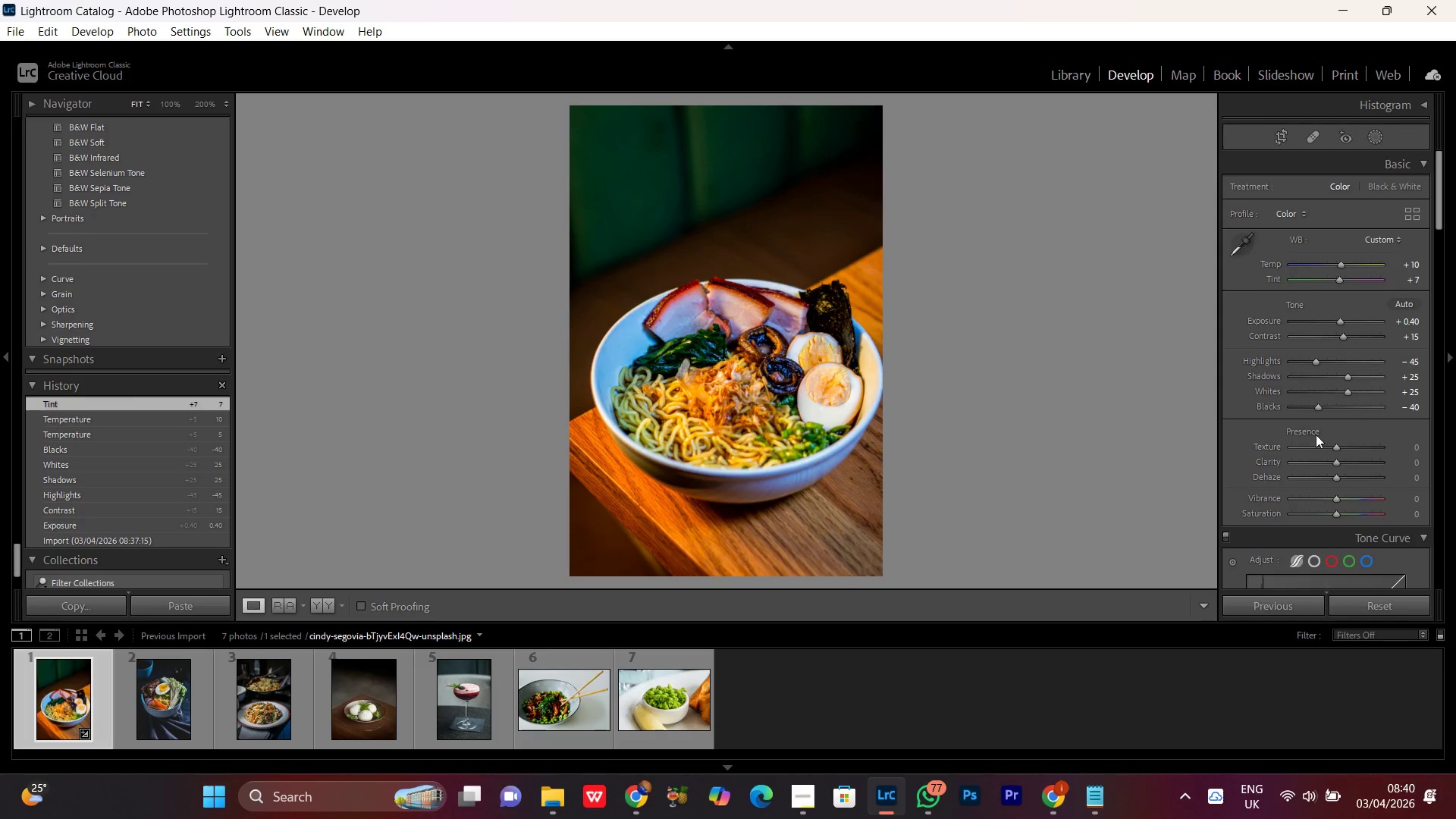 
wait(6.39)
 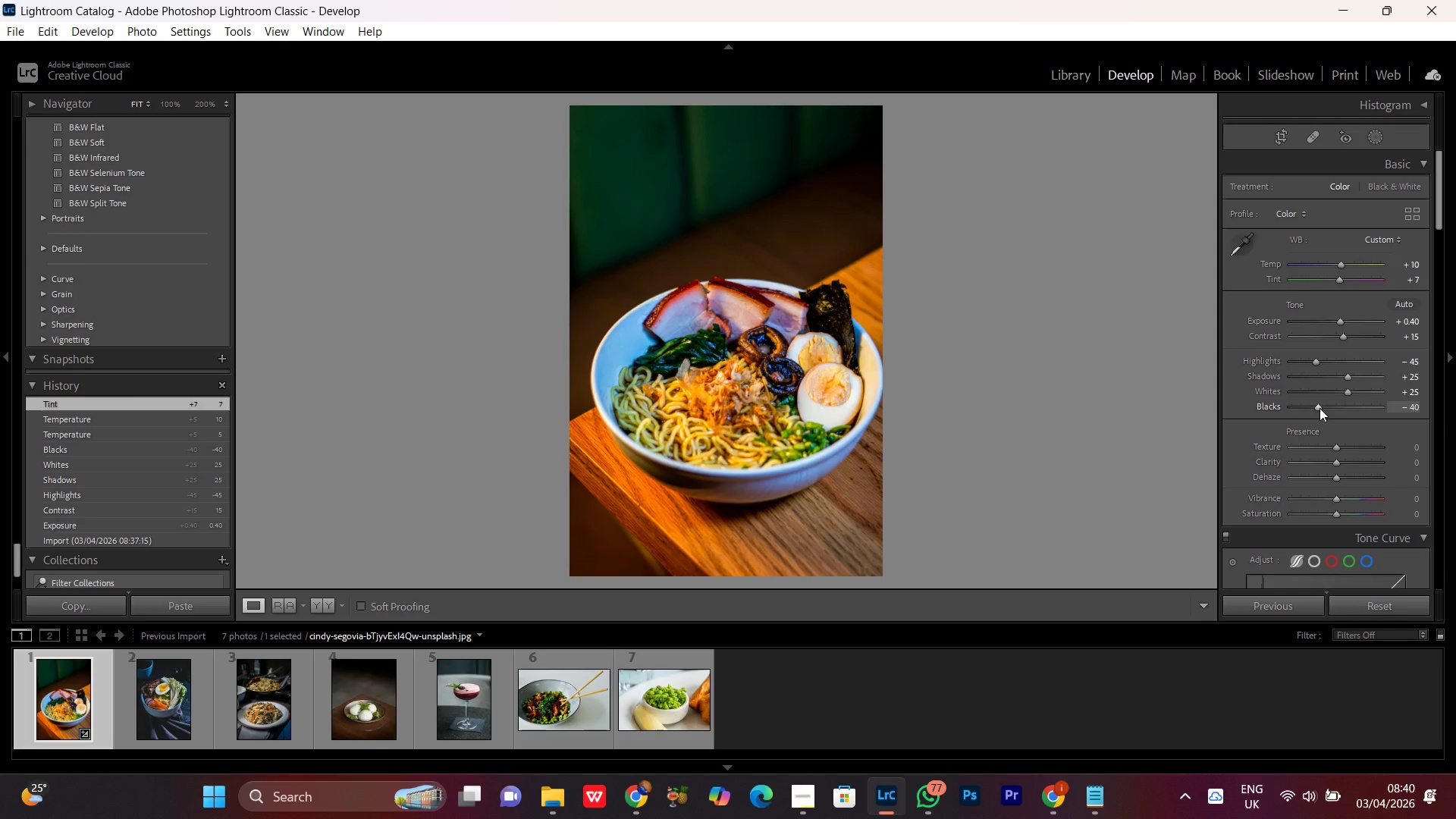 
left_click([1337, 447])
 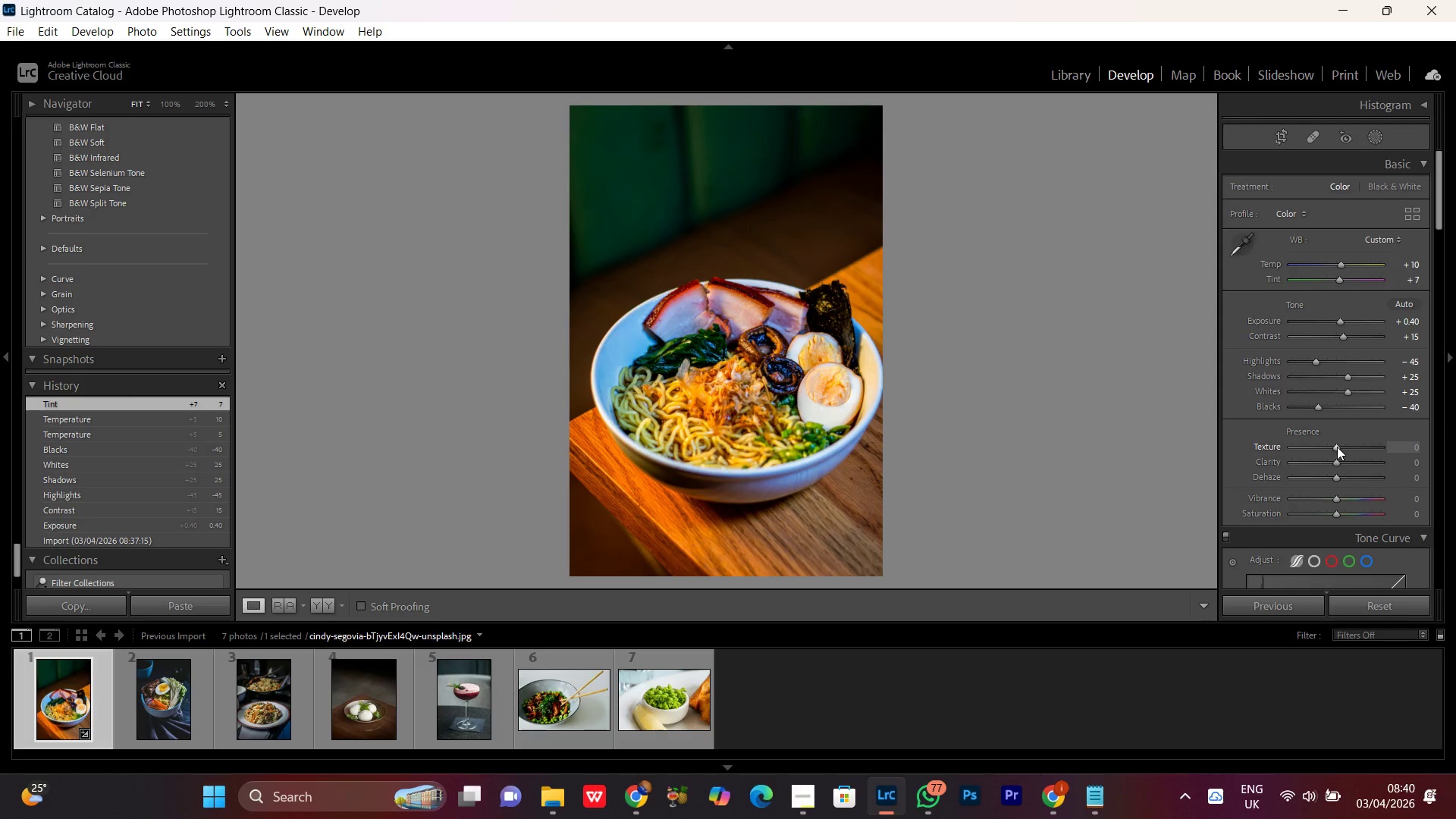 
scroll: coordinate [1351, 444], scroll_direction: up, amount: 6.0
 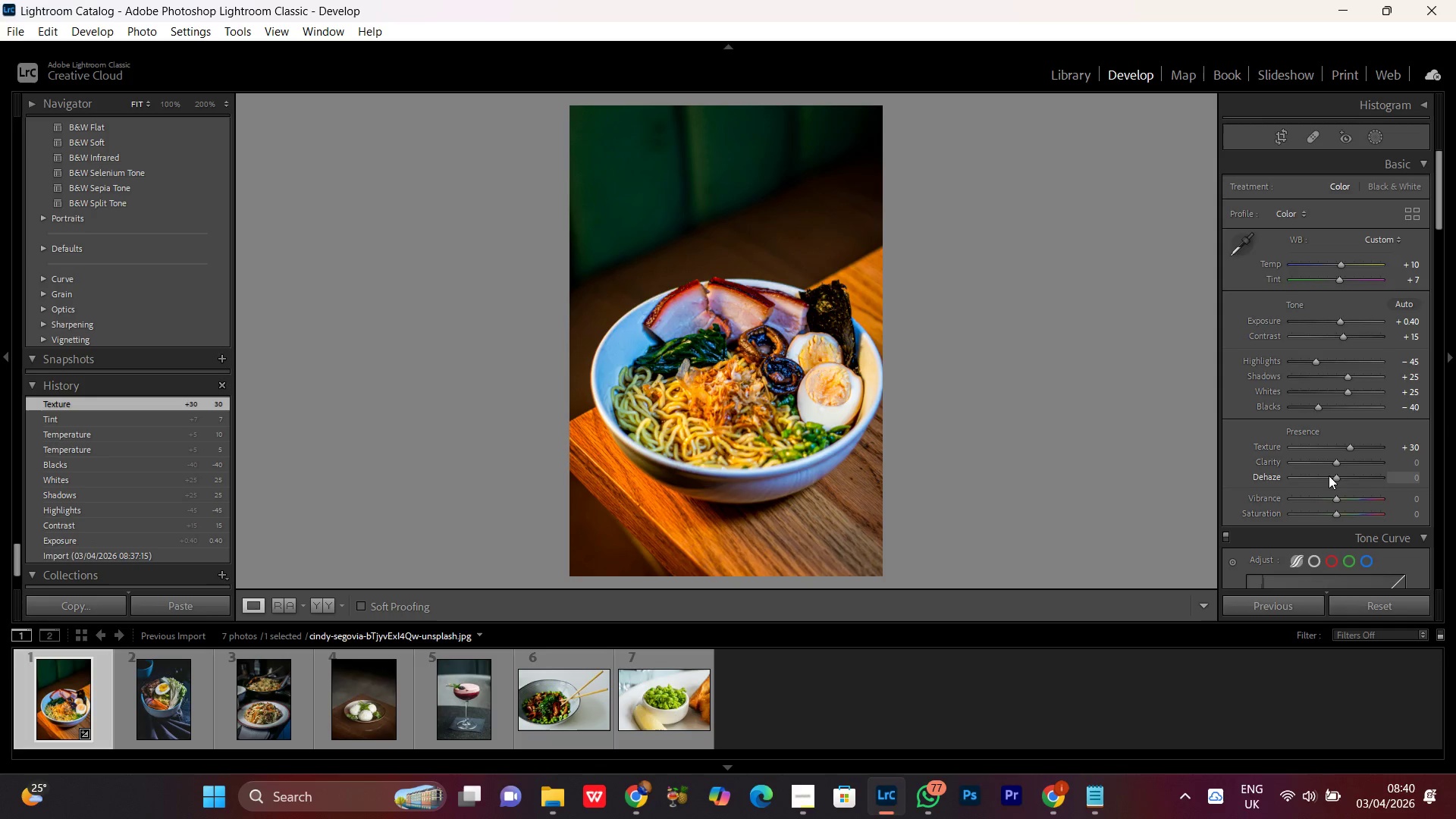 
left_click([1337, 461])
 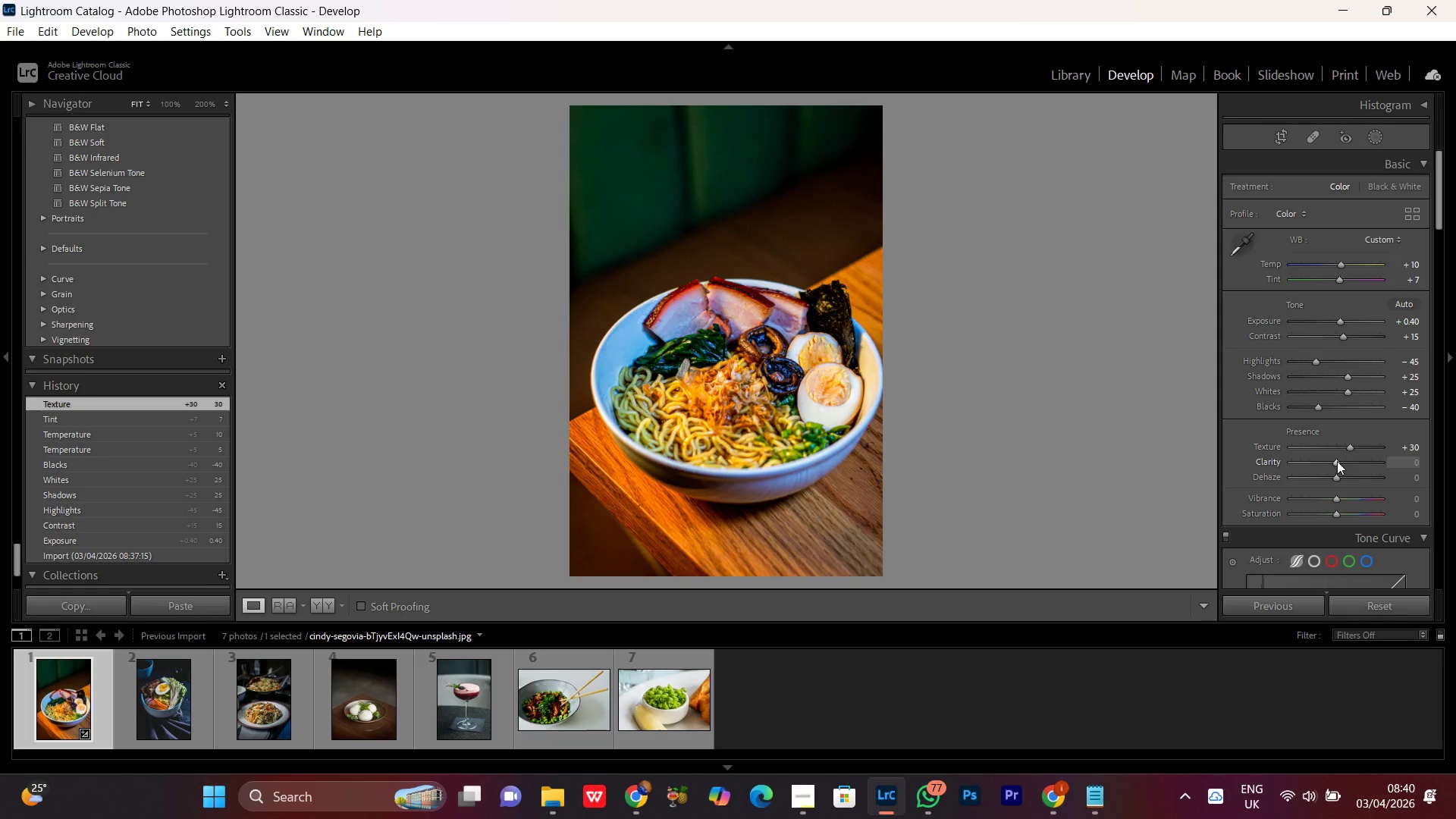 
scroll: coordinate [1338, 461], scroll_direction: up, amount: 4.0
 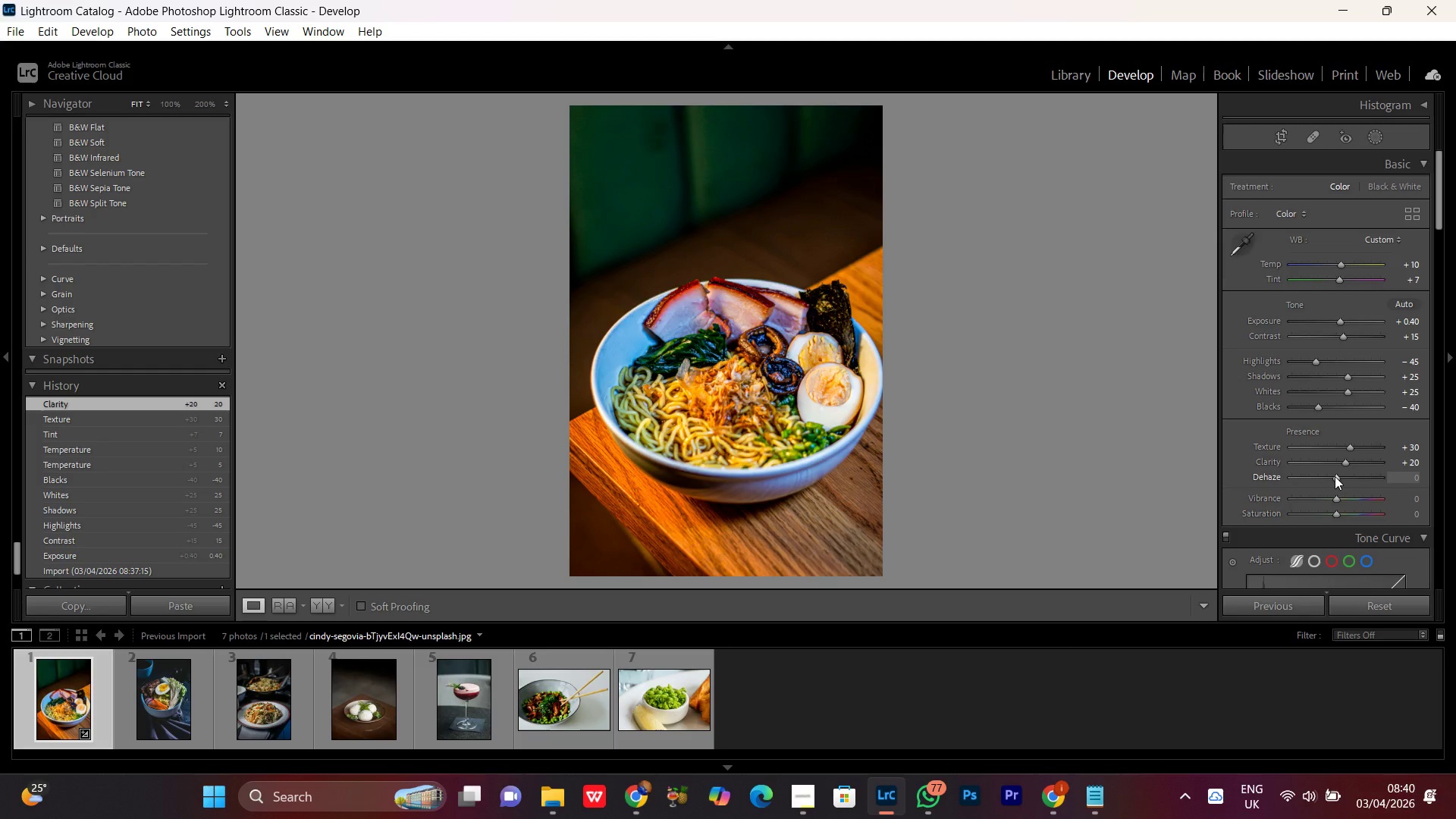 
left_click([1335, 476])
 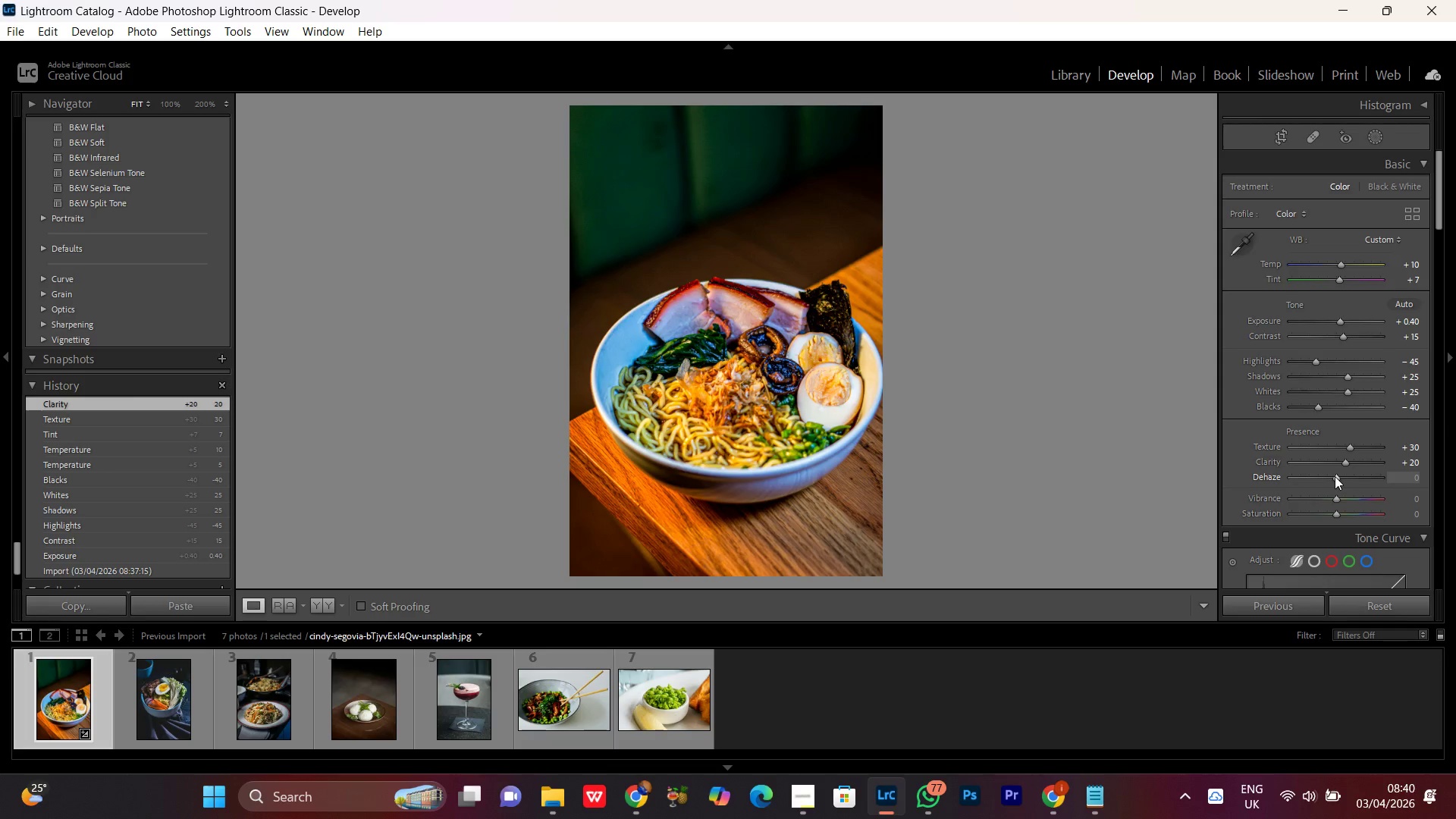 
scroll: coordinate [1335, 476], scroll_direction: up, amount: 2.0
 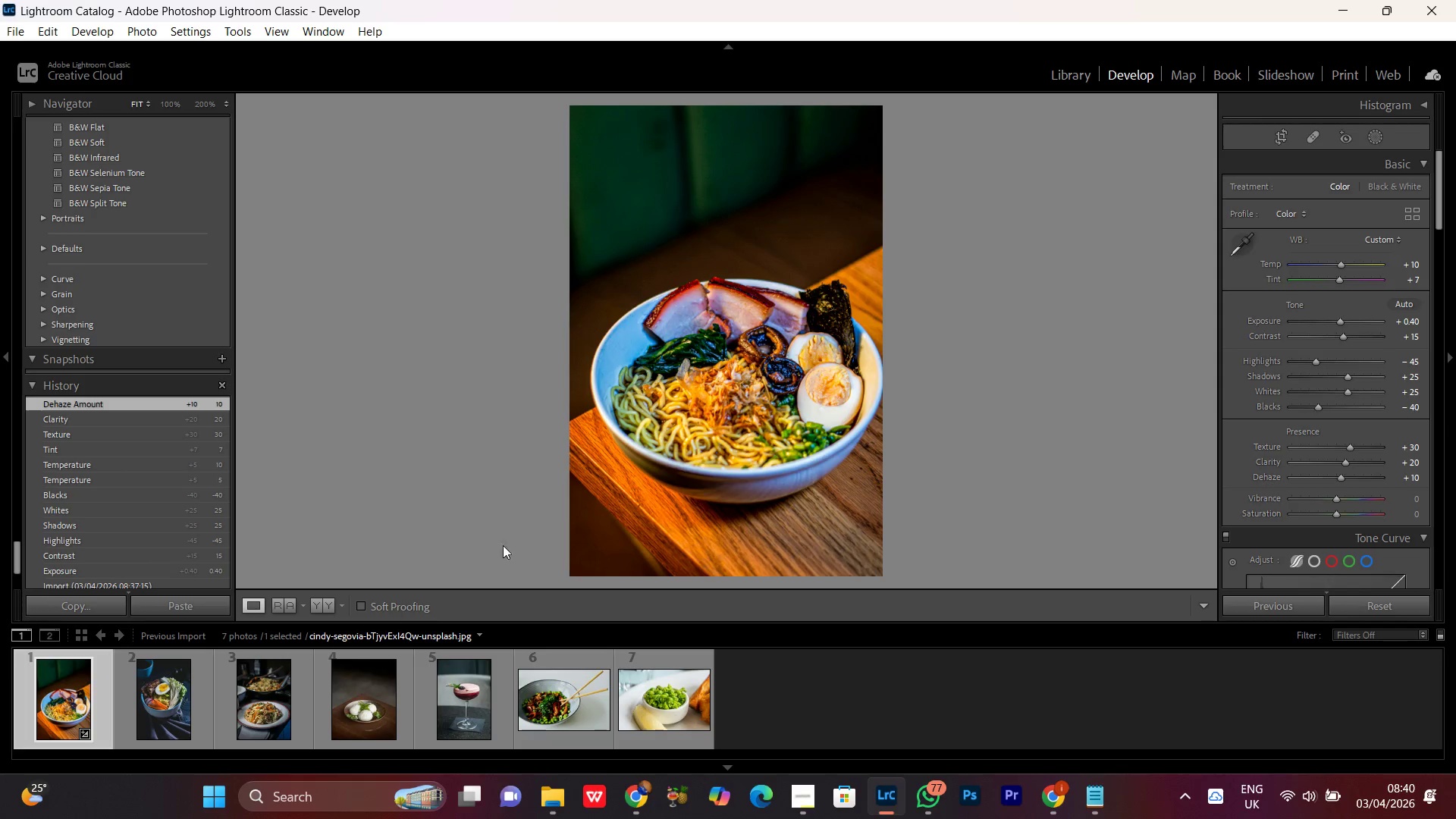 
left_click([322, 600])
 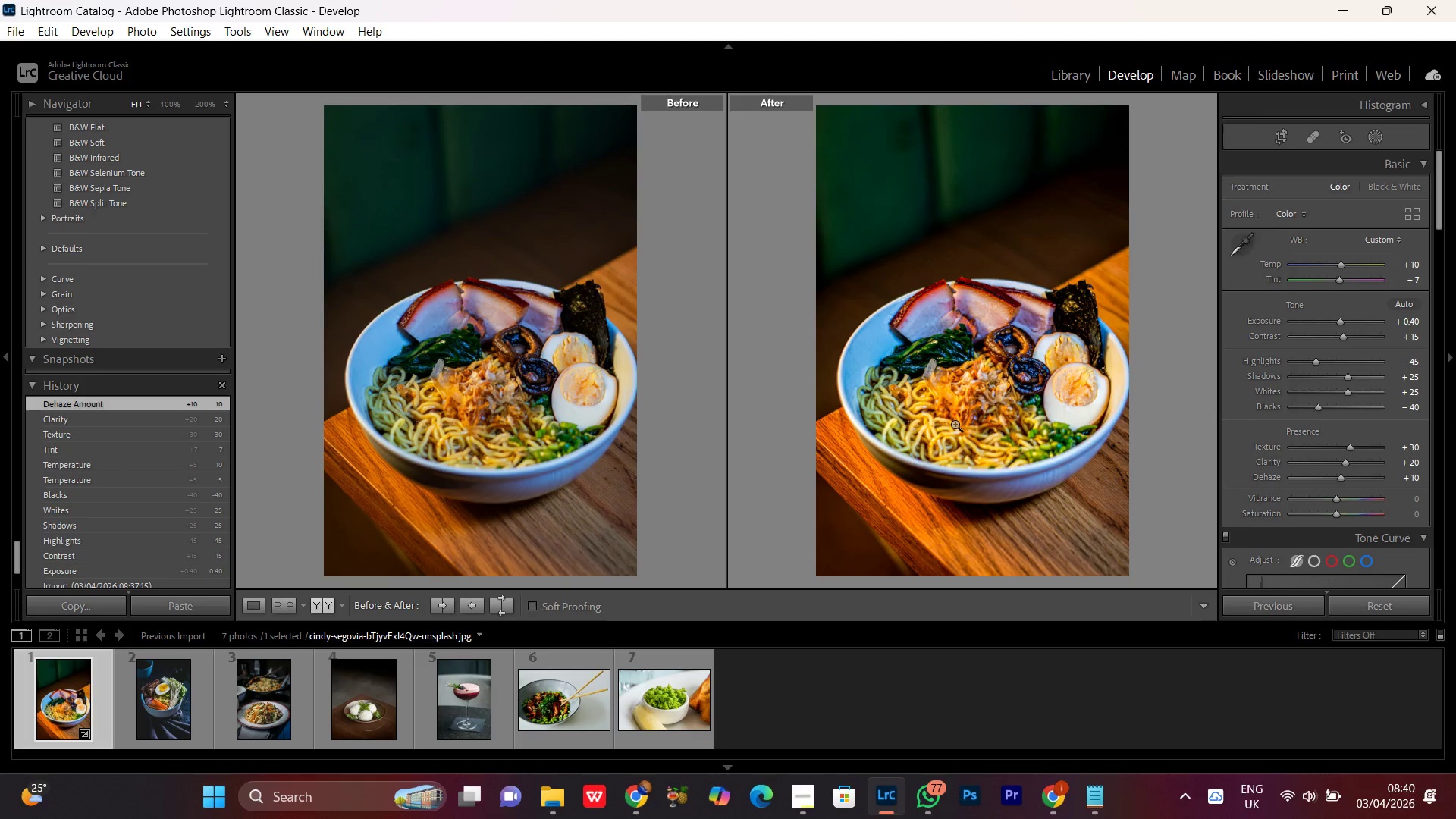 
left_click([1049, 382])
 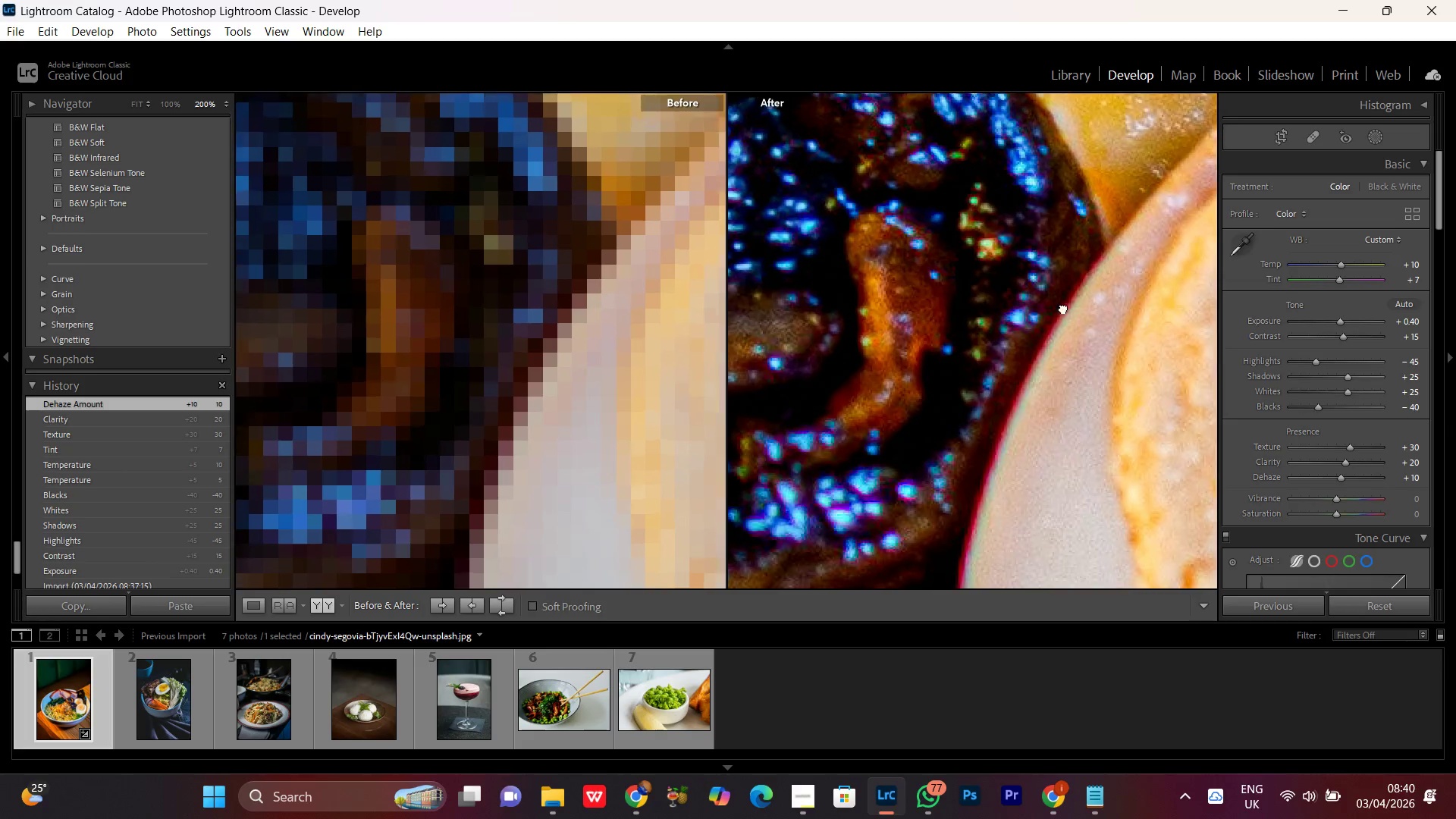 
left_click_drag(start_coordinate=[1063, 308], to_coordinate=[877, 469])
 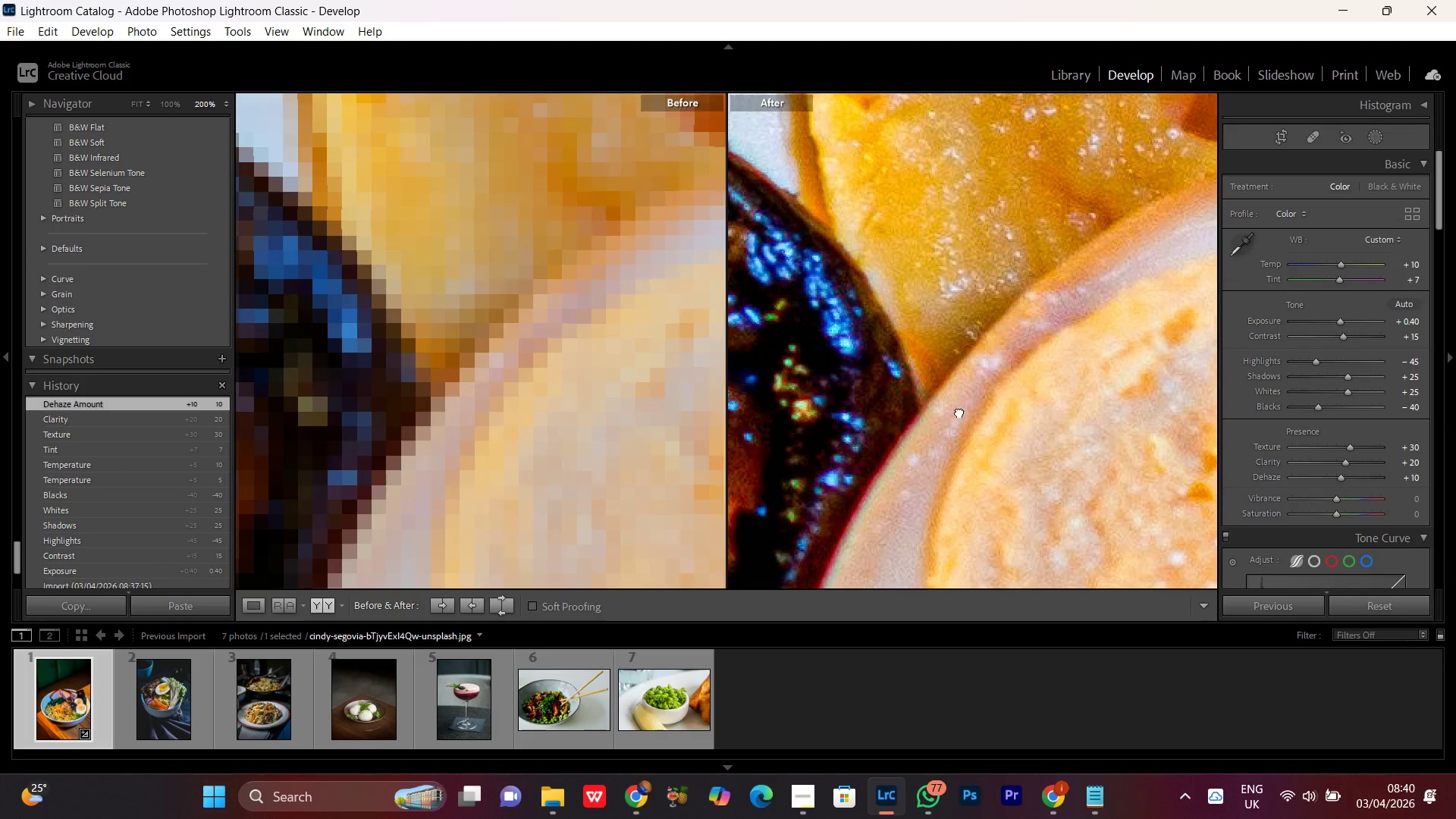 
triple_click([959, 412])
 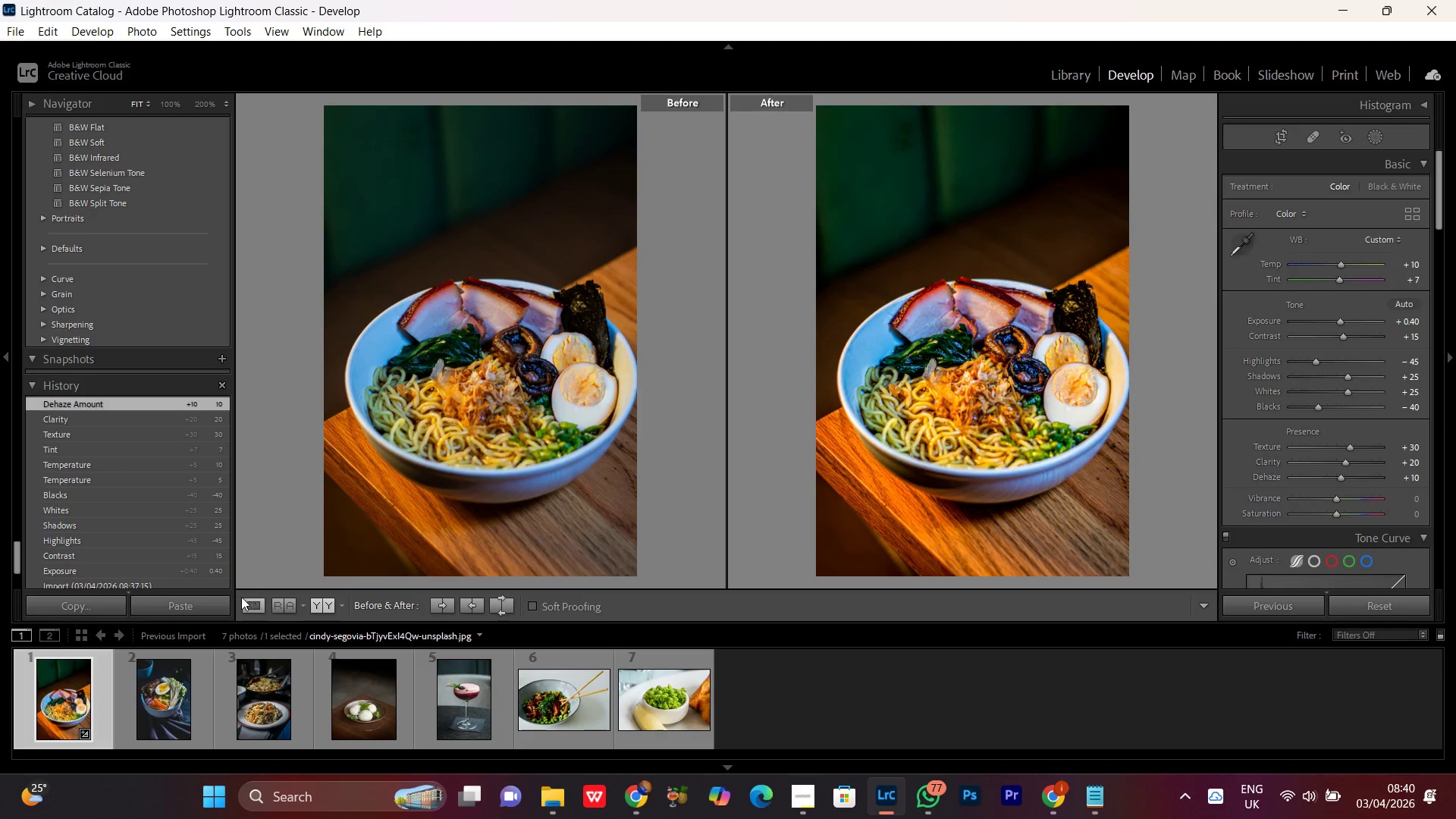 
left_click([247, 607])
 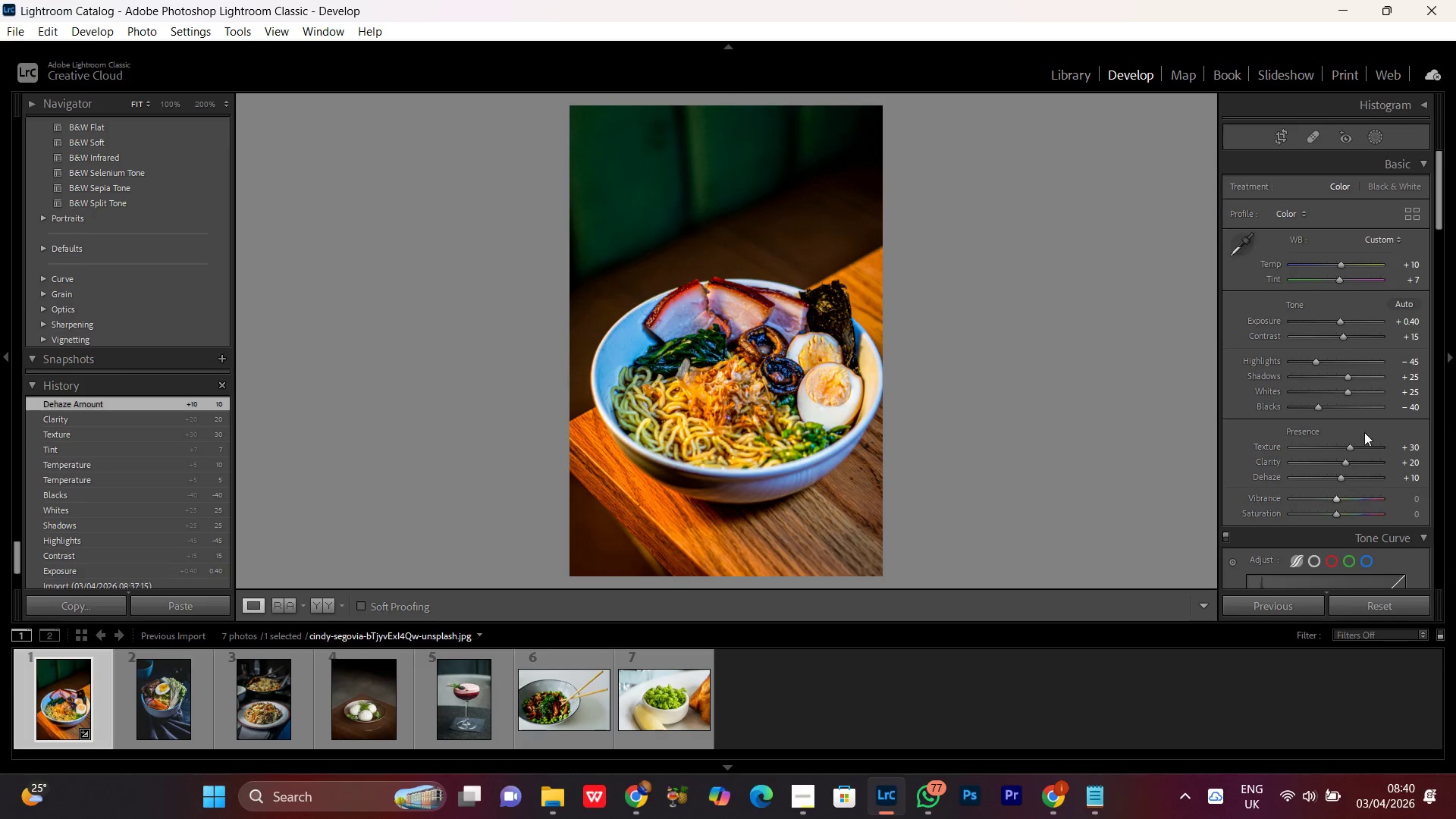 
scroll: coordinate [1372, 388], scroll_direction: down, amount: 1.0
 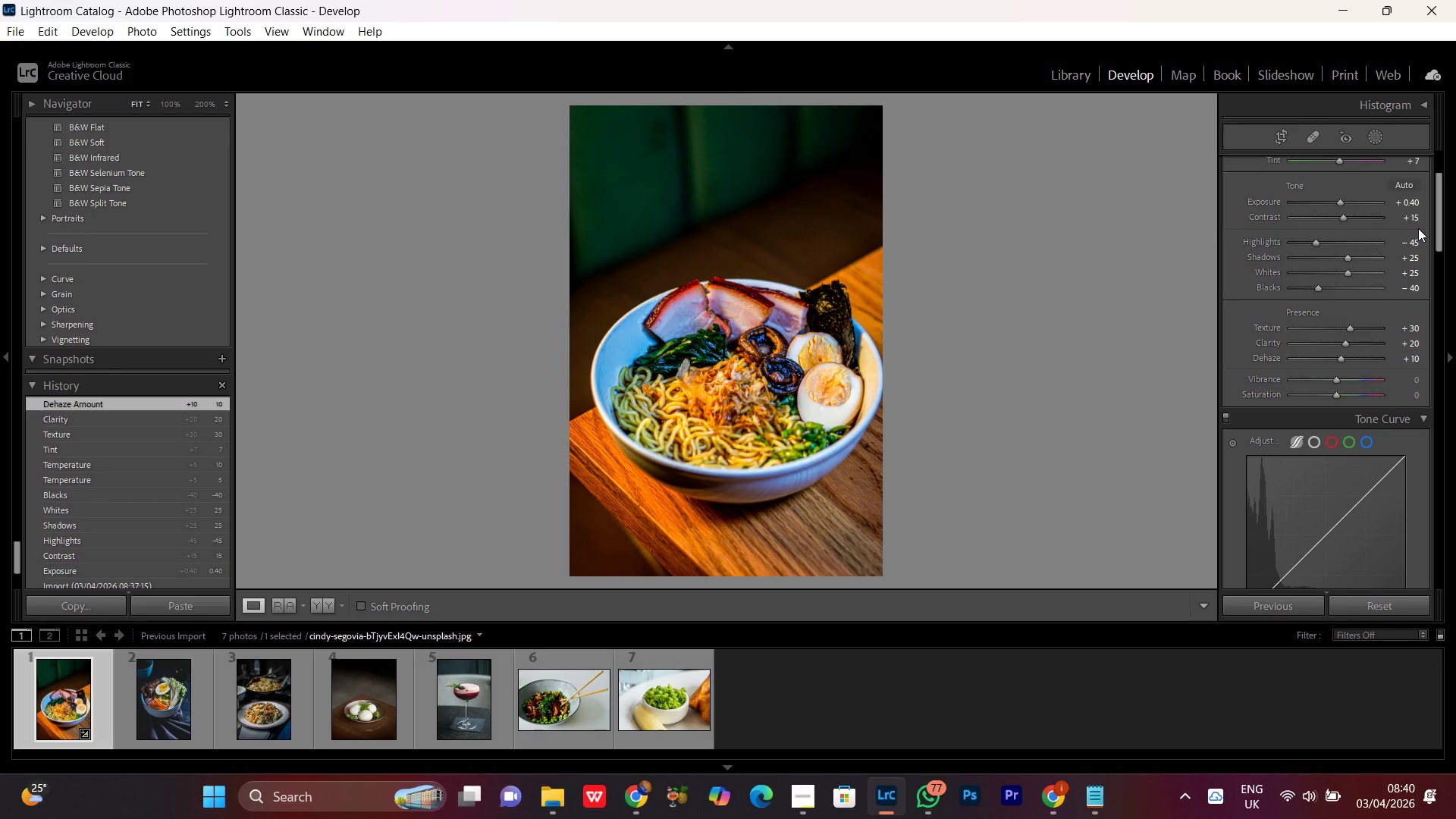 
wait(5.5)
 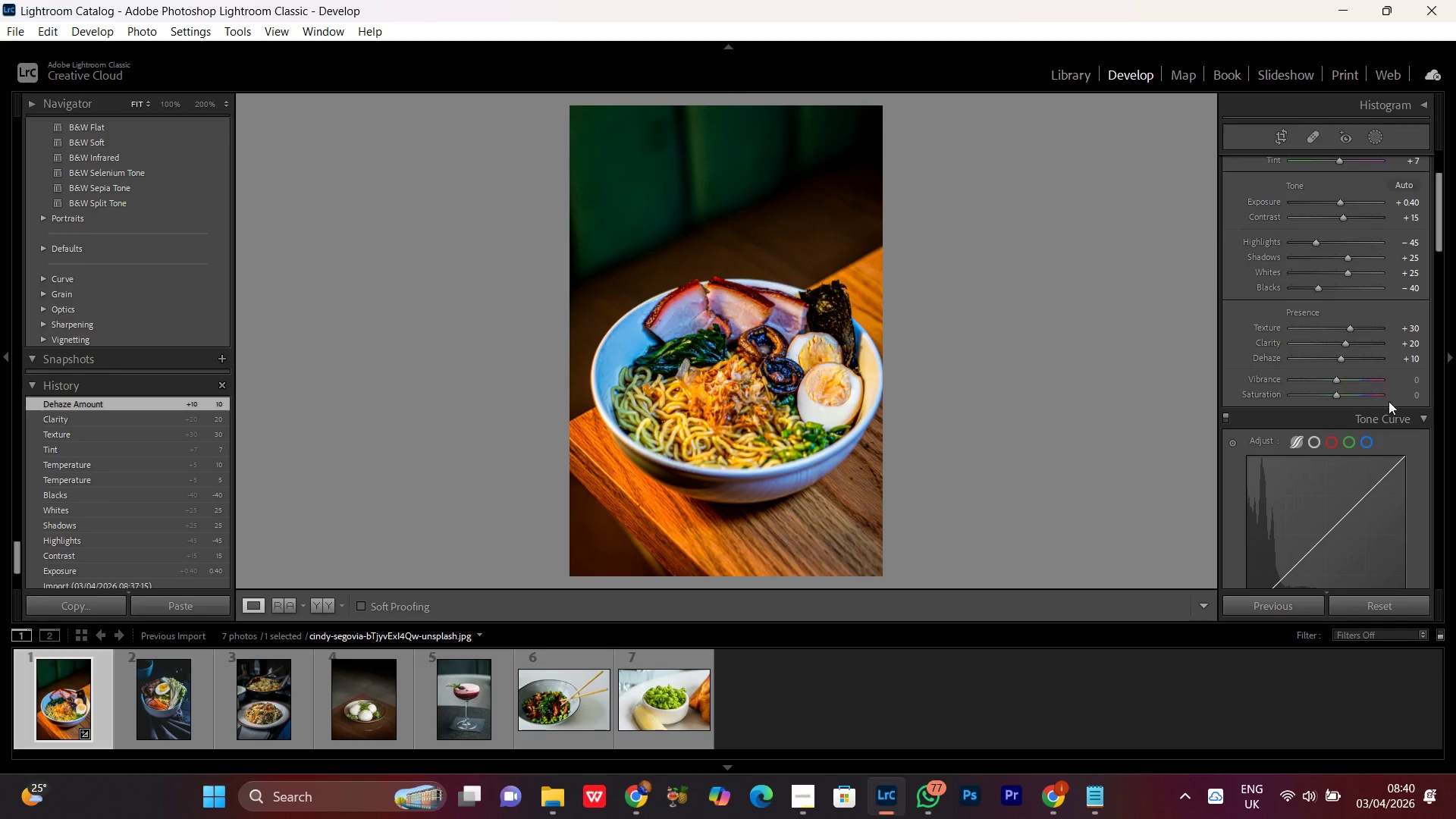 
left_click([1336, 378])
 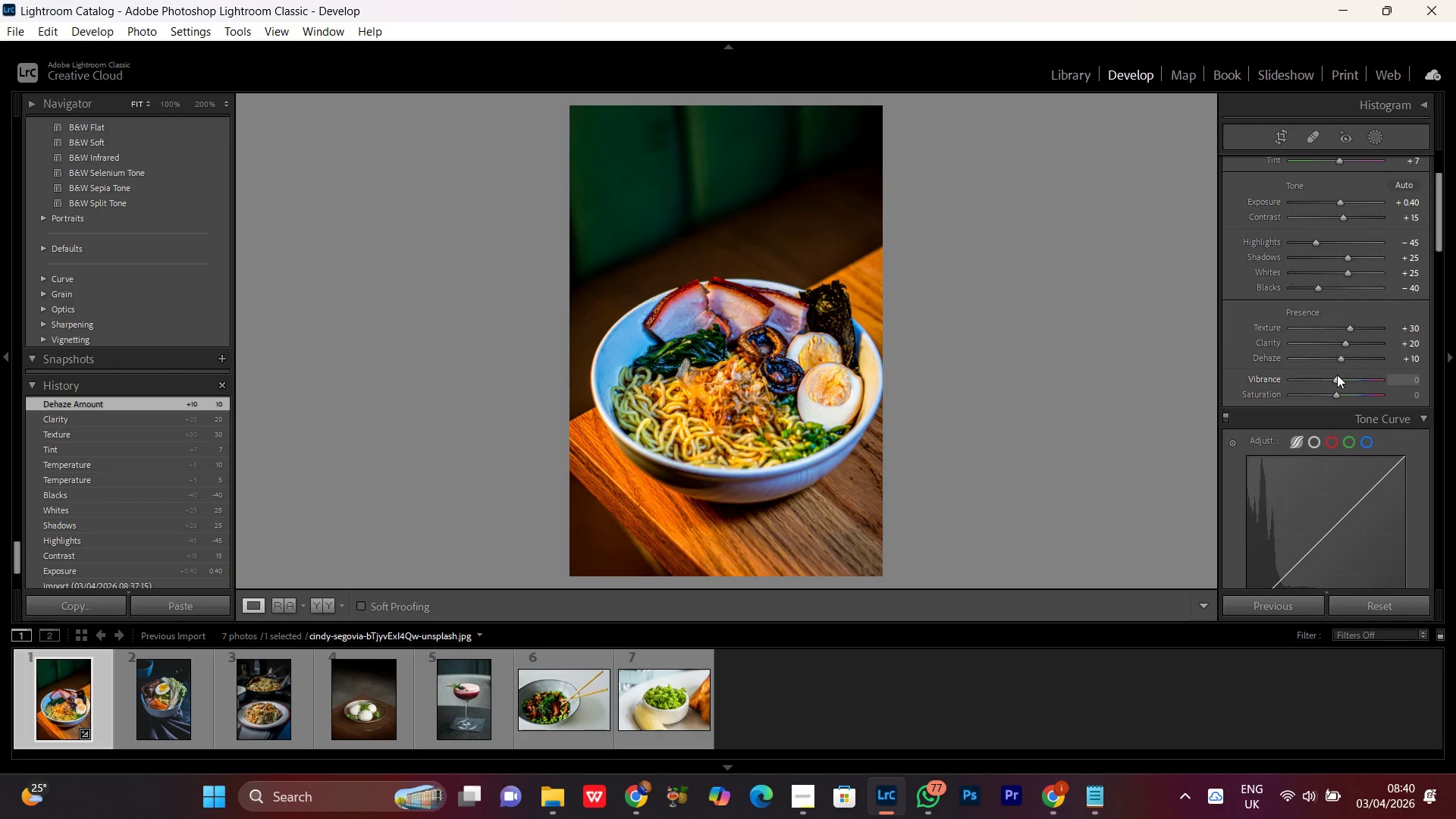 
scroll: coordinate [1337, 374], scroll_direction: up, amount: 1.0
 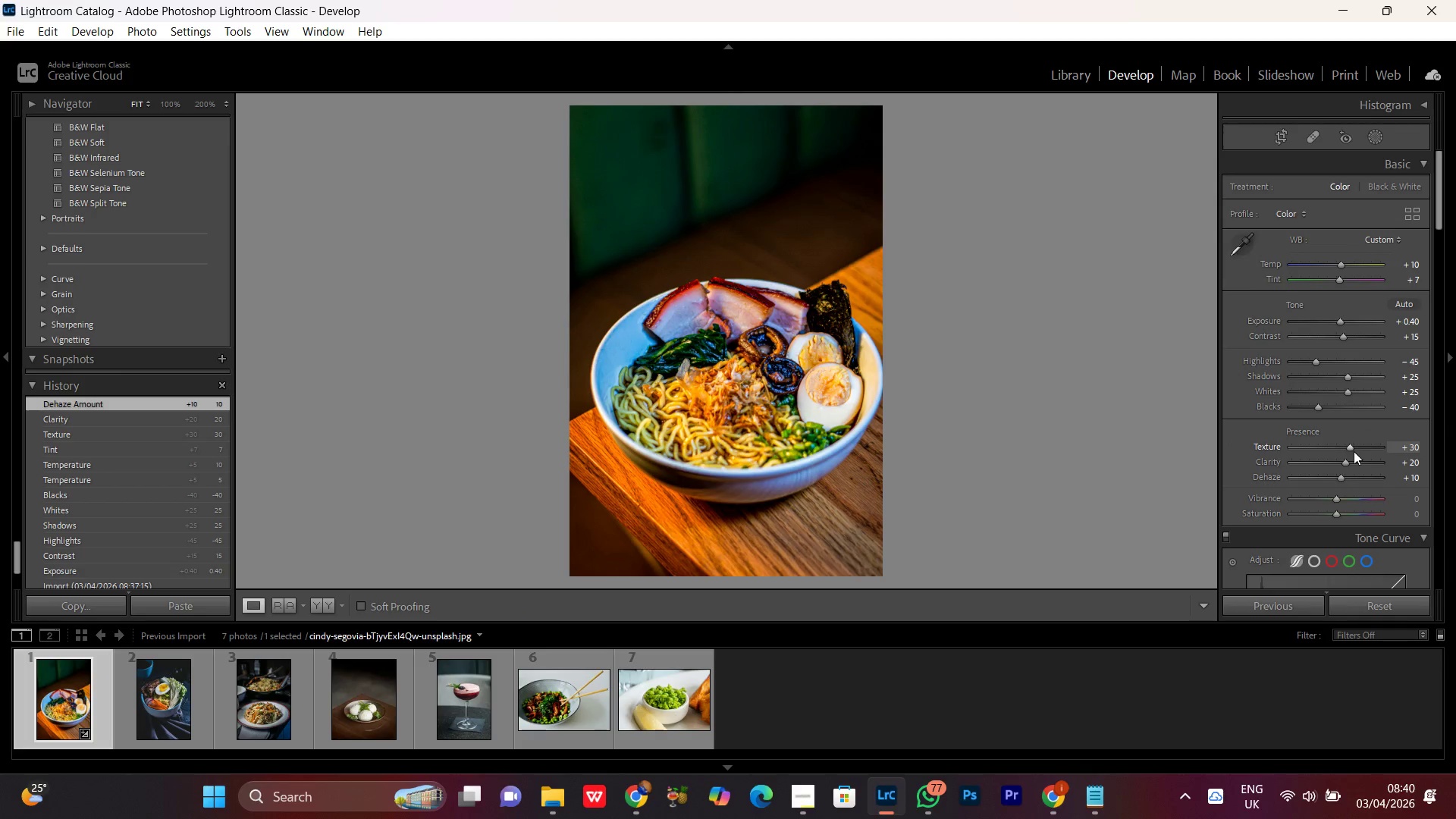 
scroll: coordinate [1354, 450], scroll_direction: down, amount: 1.0
 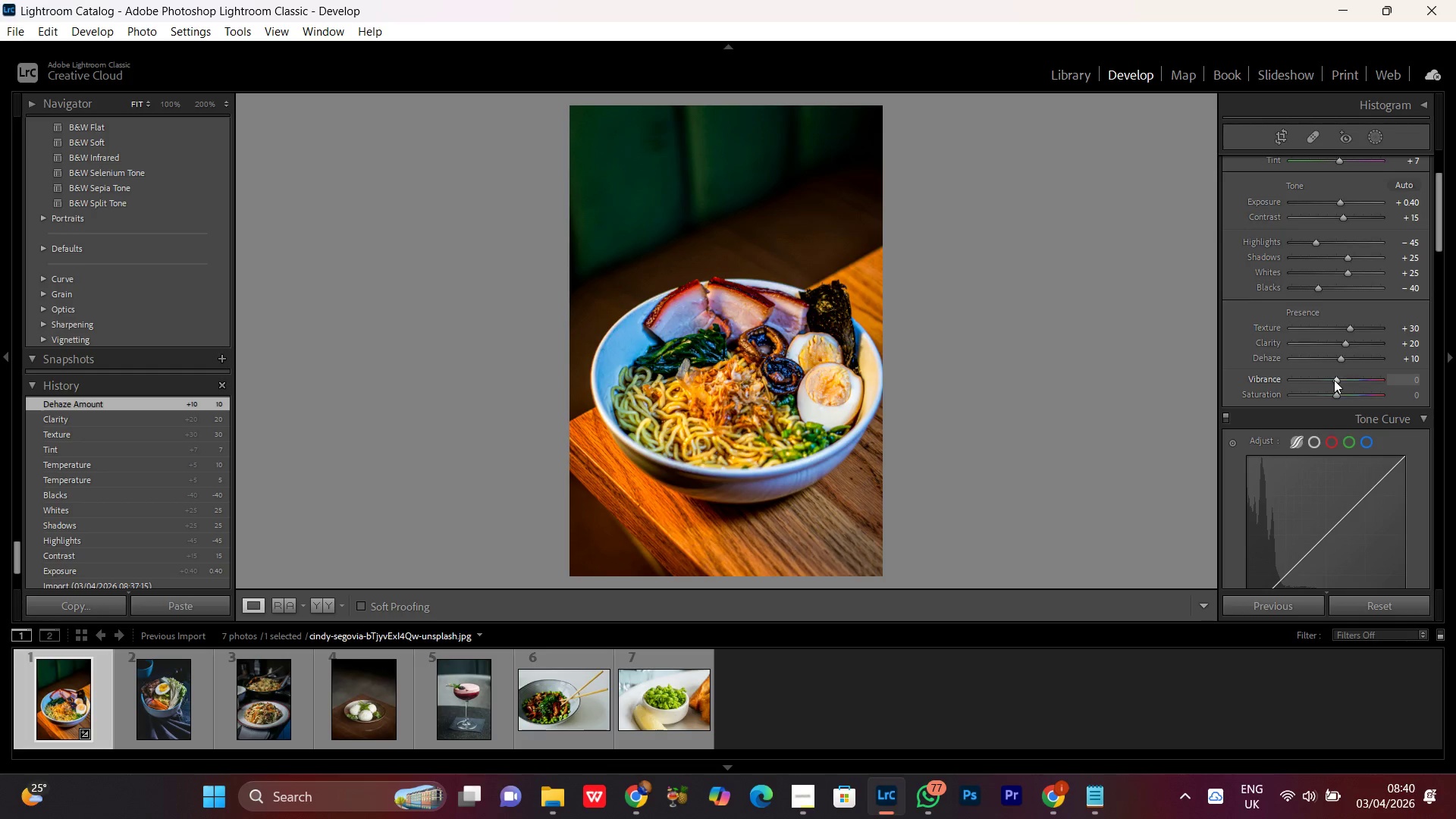 
left_click([1337, 378])
 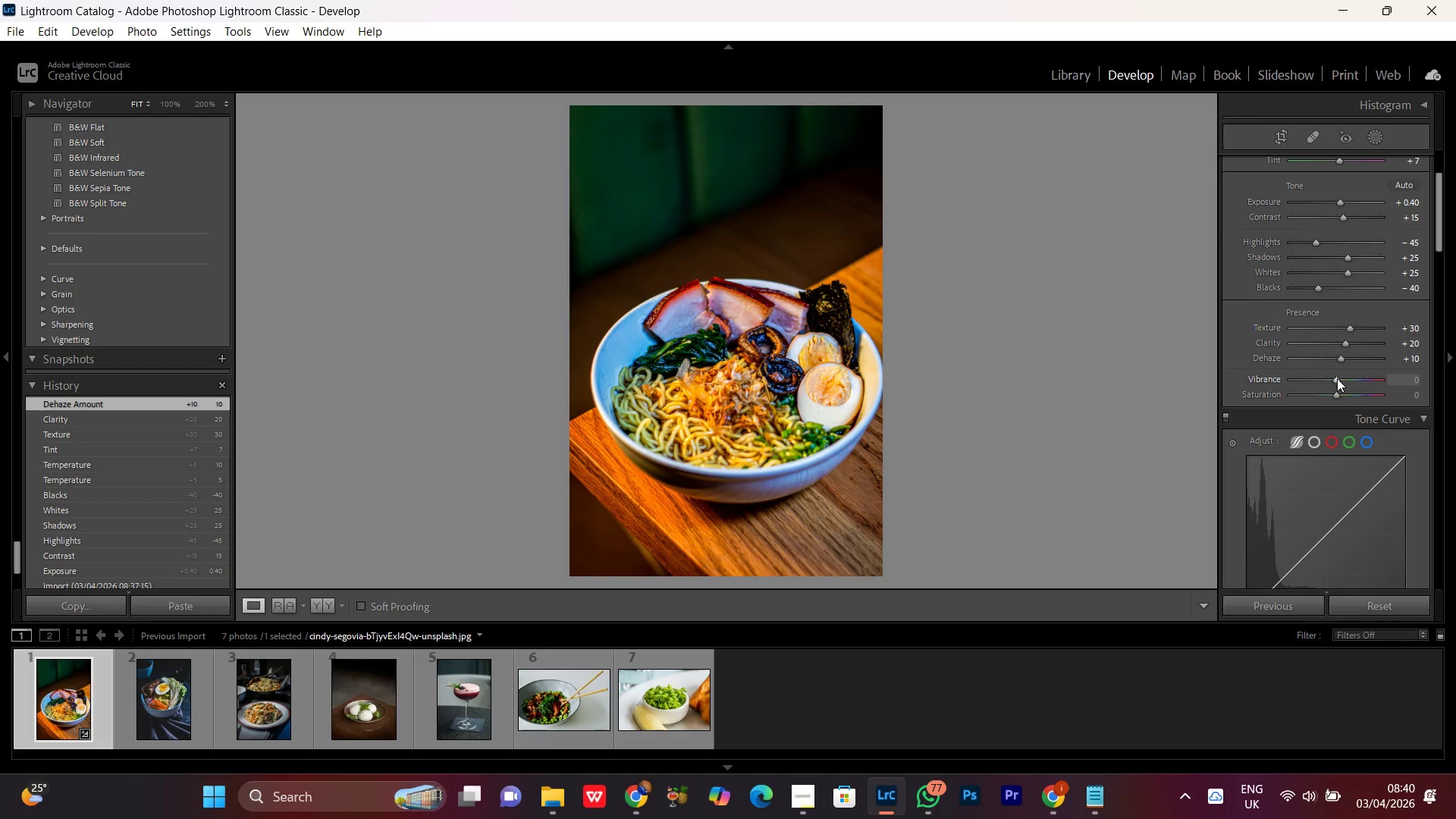 
scroll: coordinate [1337, 378], scroll_direction: up, amount: 1.0
 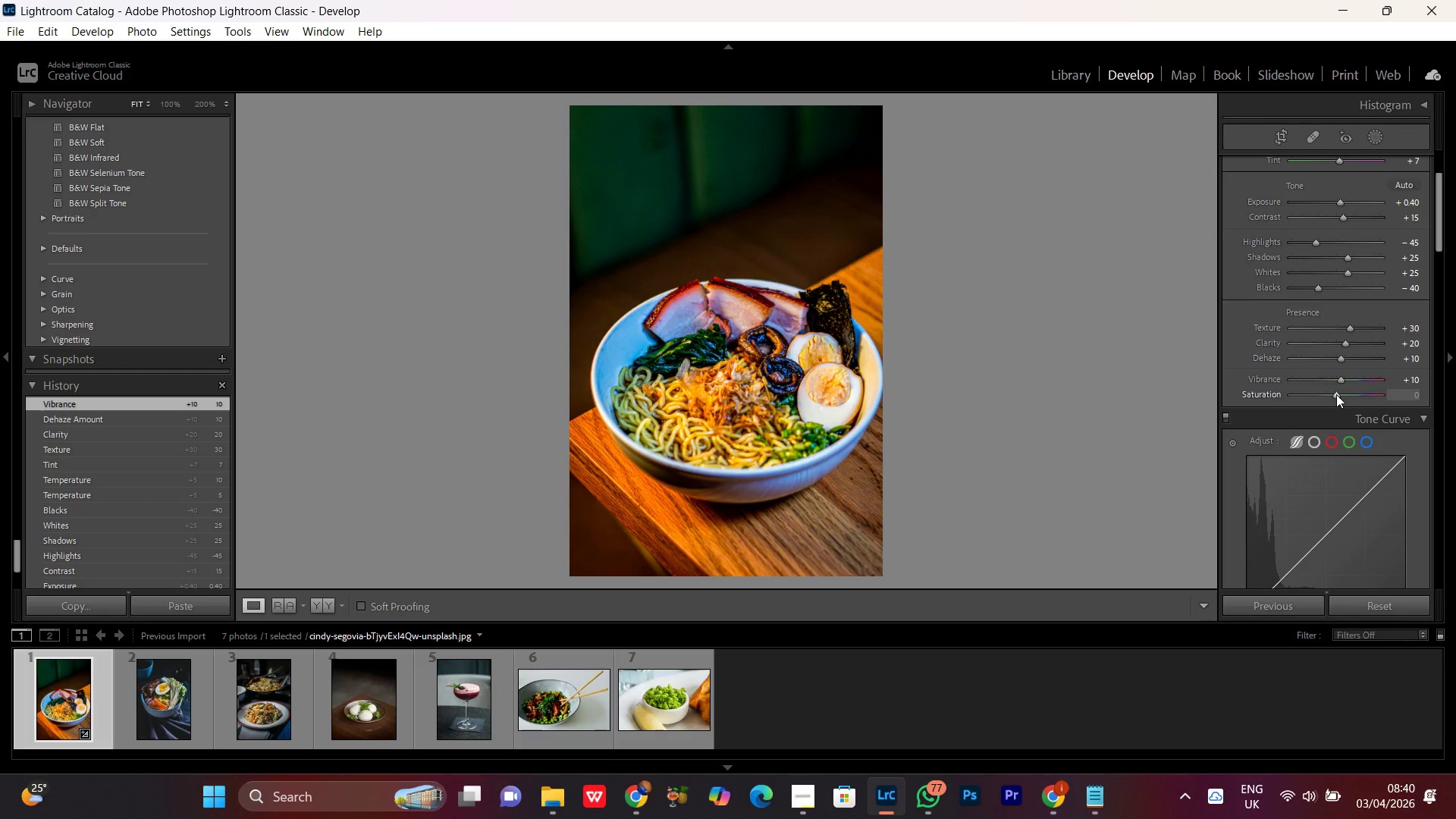 
left_click([1336, 394])
 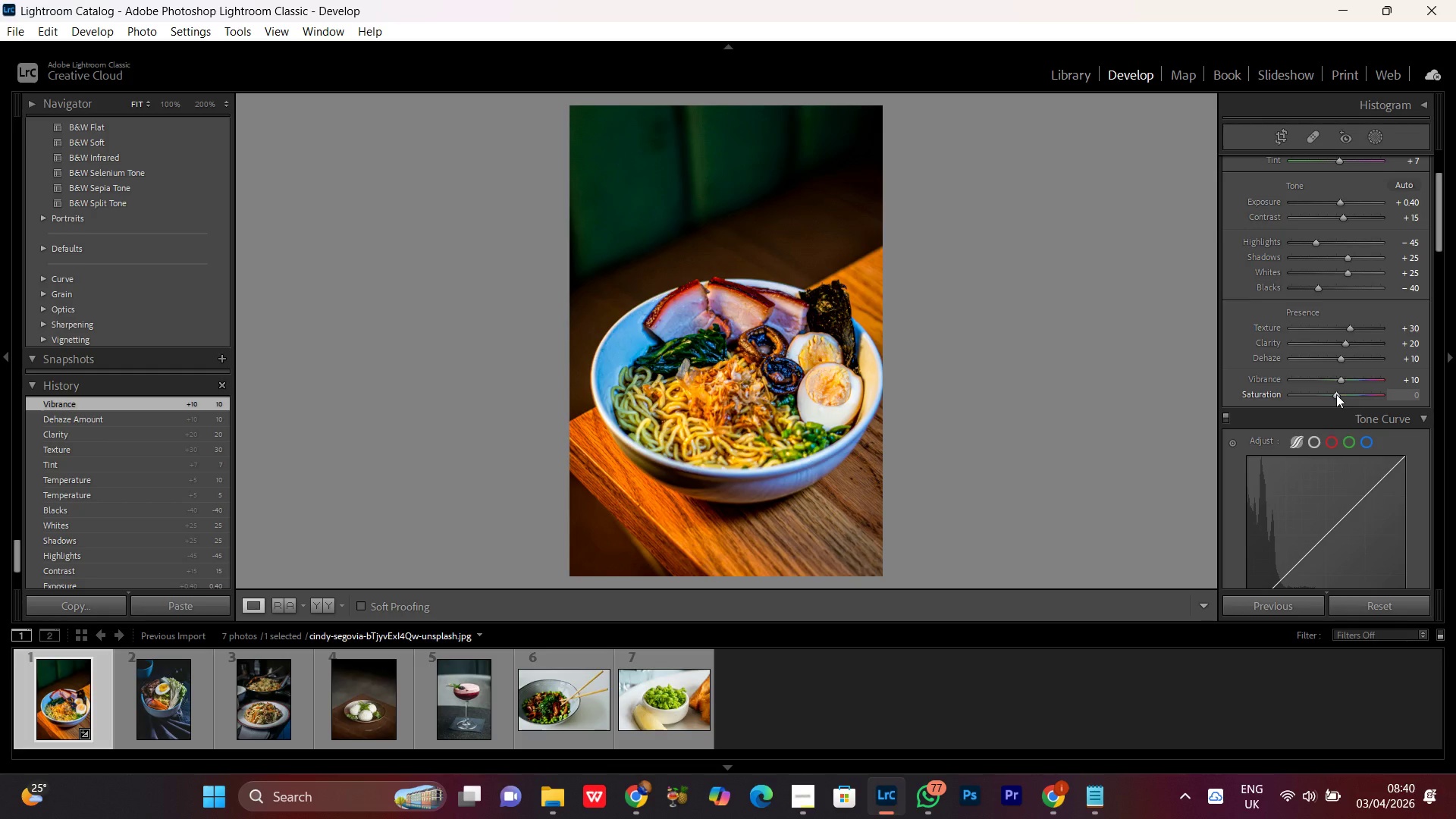 
scroll: coordinate [1336, 394], scroll_direction: up, amount: 1.0
 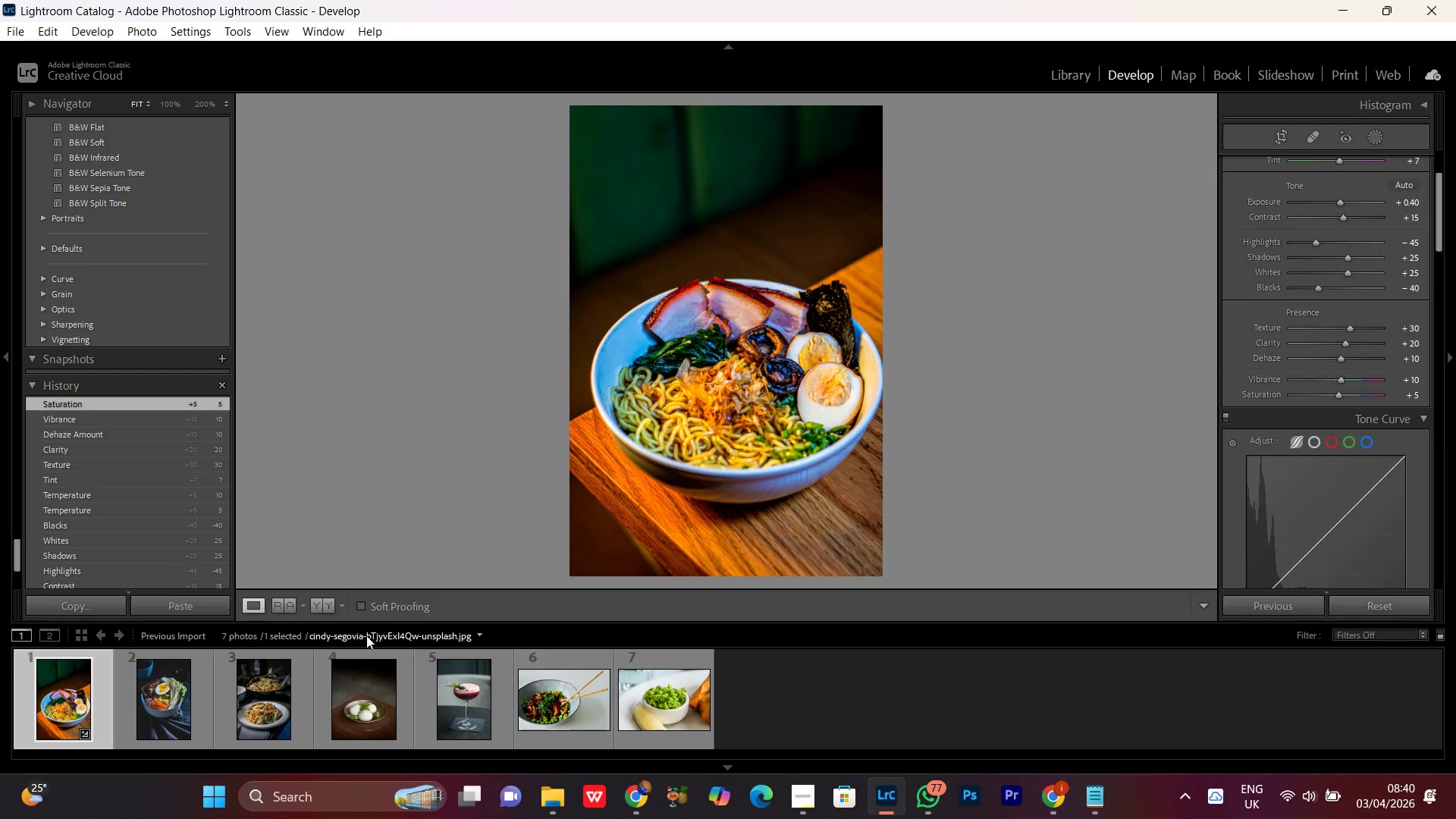 
left_click([324, 607])
 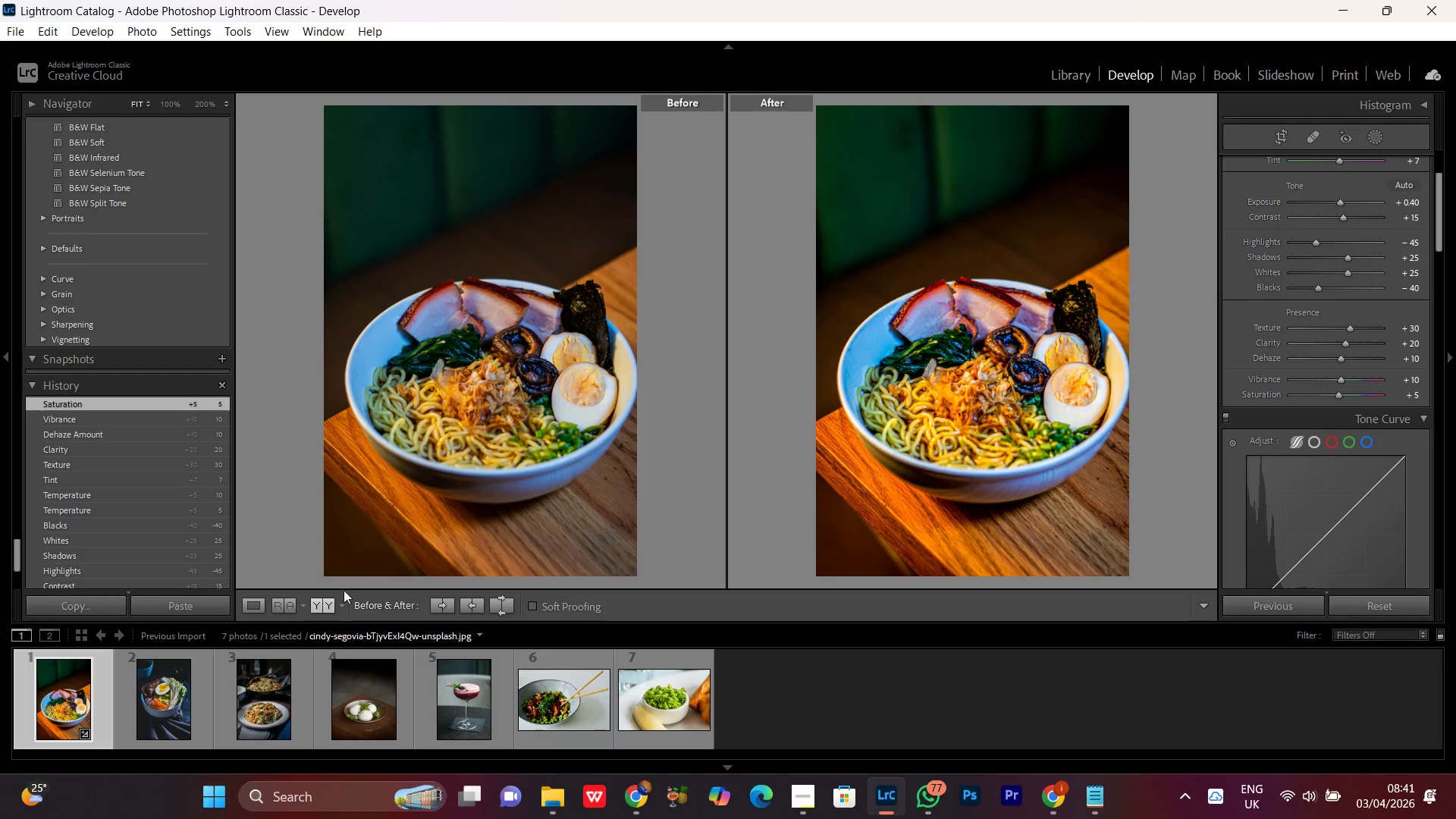 
left_click([252, 606])
 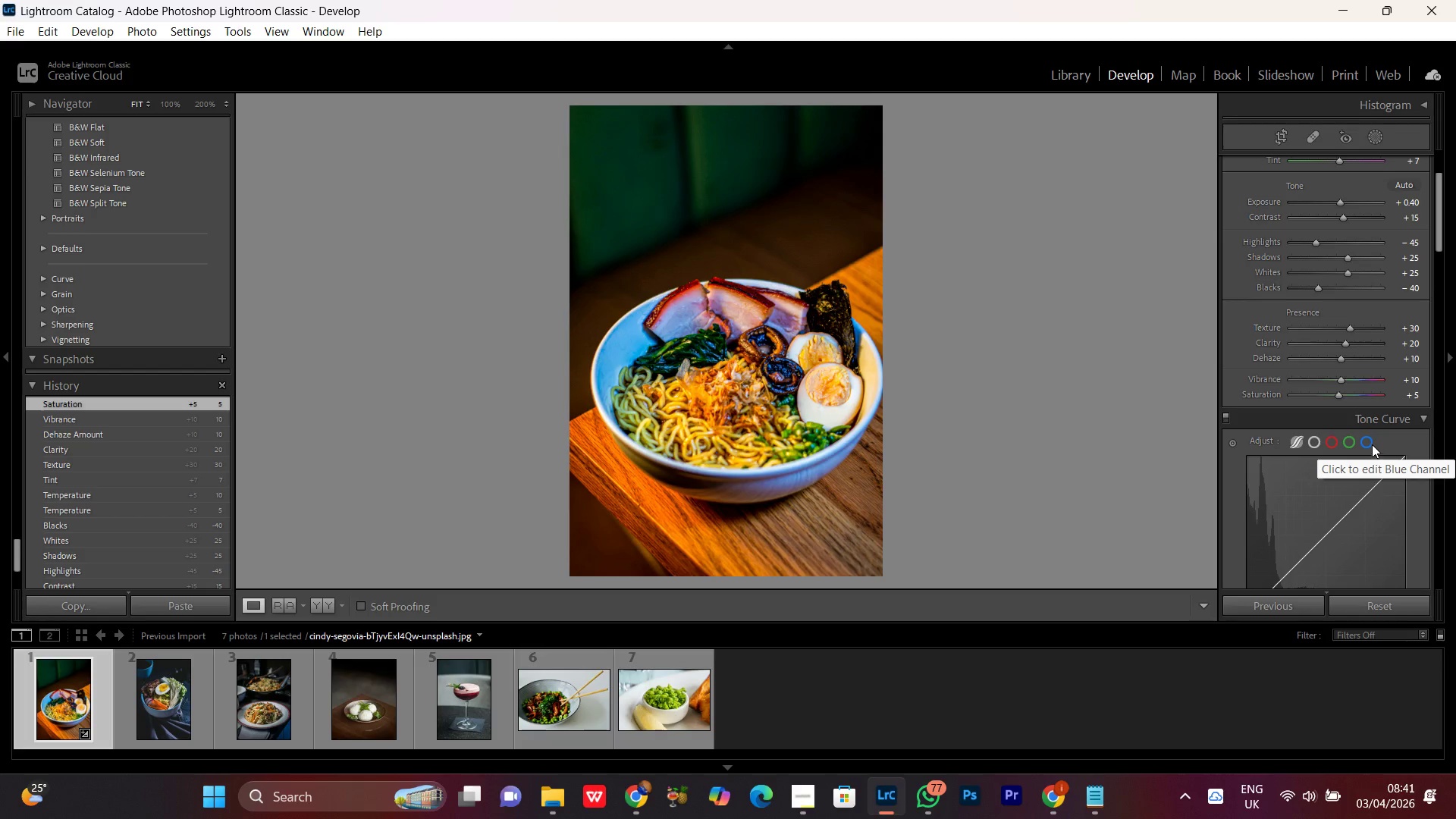 
wait(5.02)
 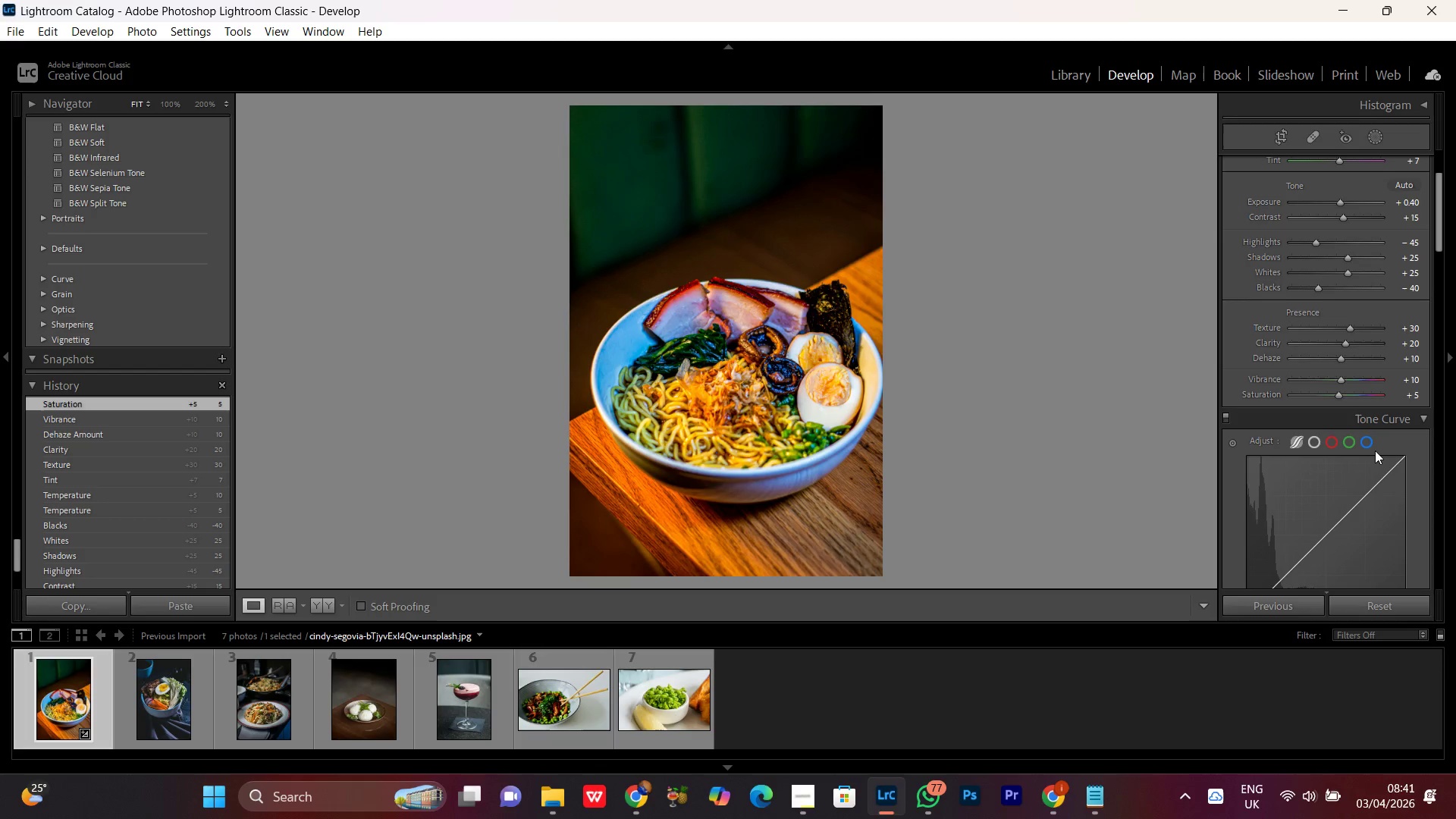 
scroll: coordinate [1373, 407], scroll_direction: down, amount: 3.0
 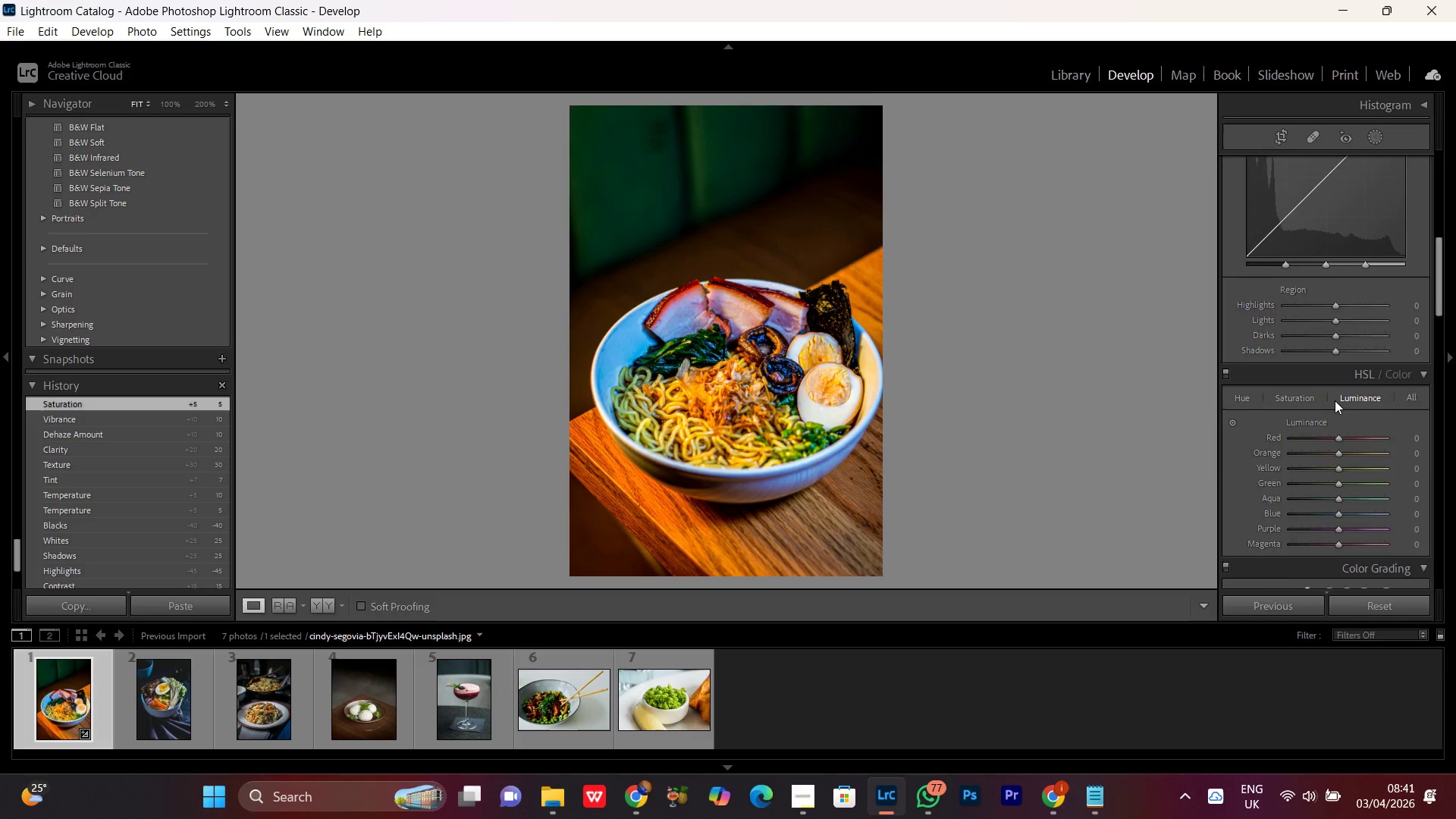 
scroll: coordinate [1335, 400], scroll_direction: up, amount: 1.0
 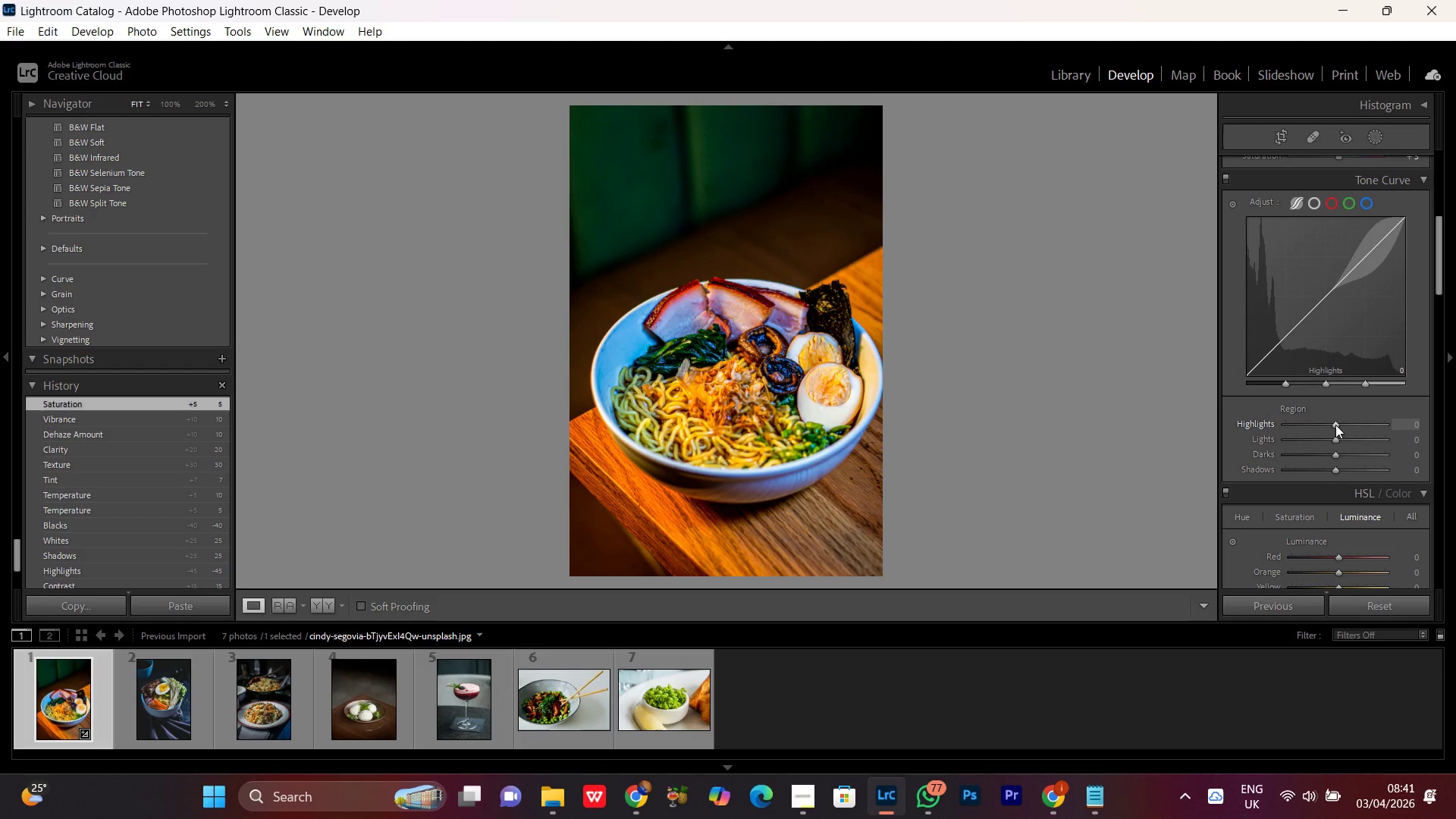 
left_click([1335, 422])
 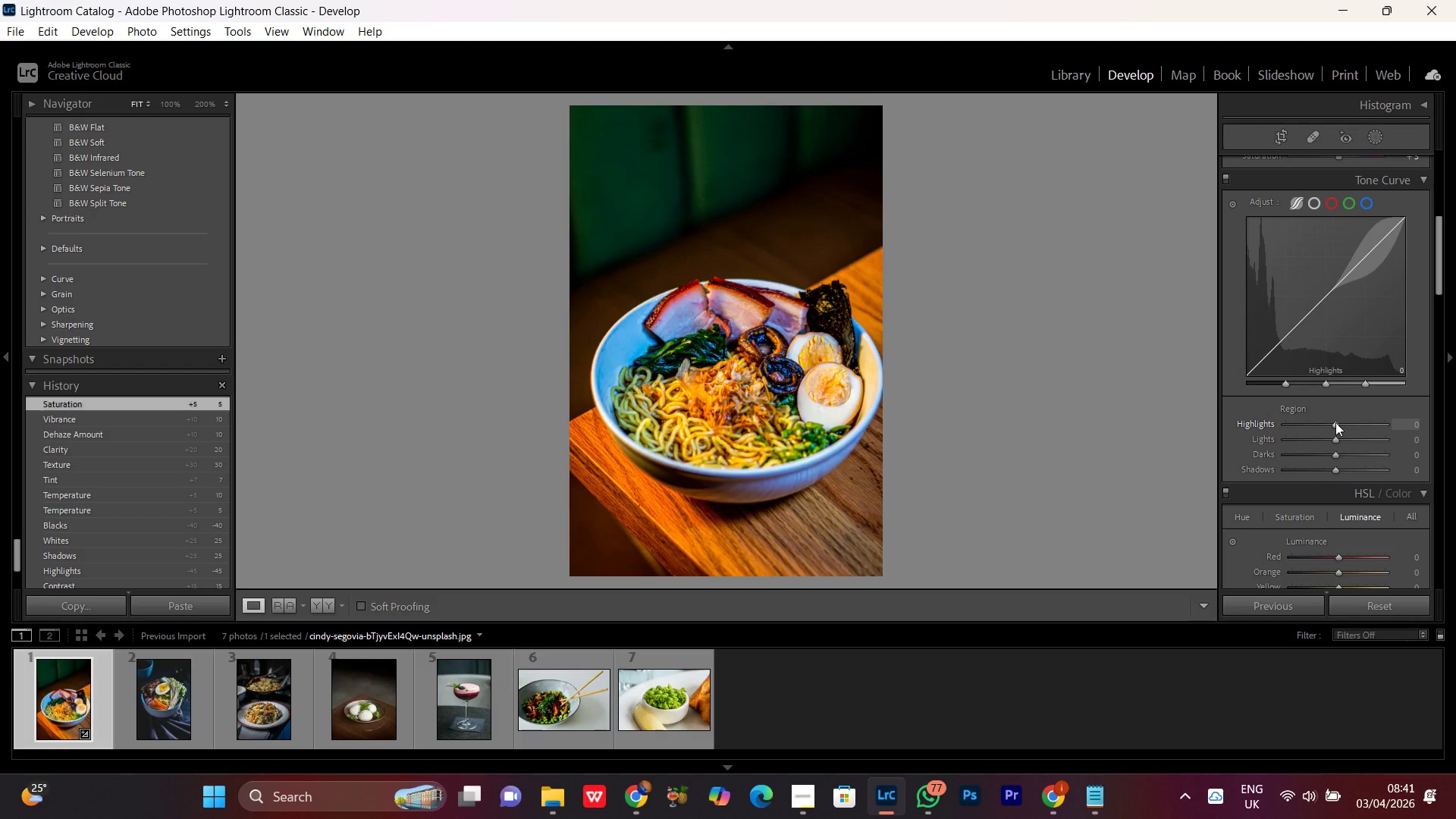 
scroll: coordinate [1335, 422], scroll_direction: up, amount: 3.0
 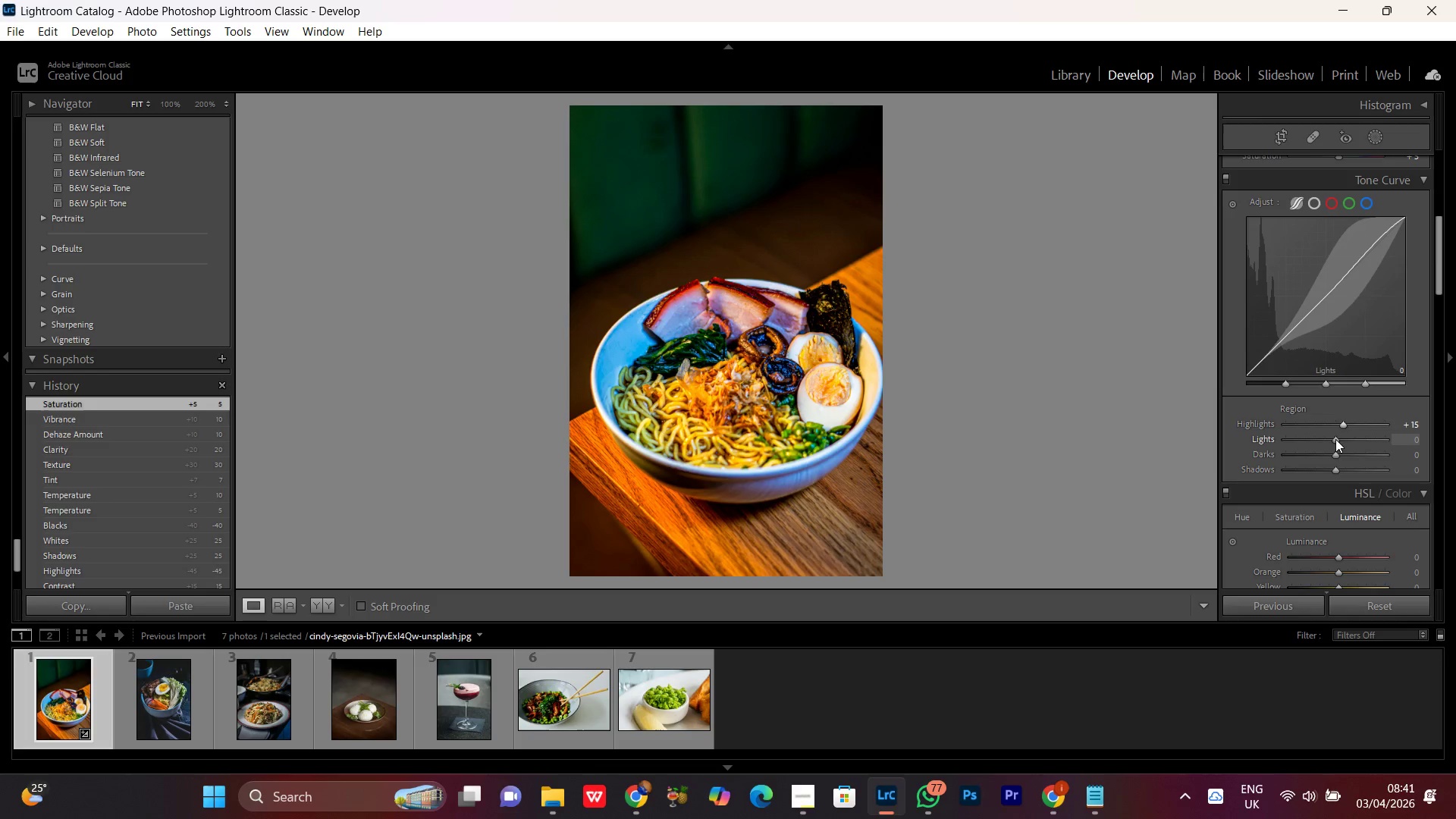 
left_click([1335, 438])
 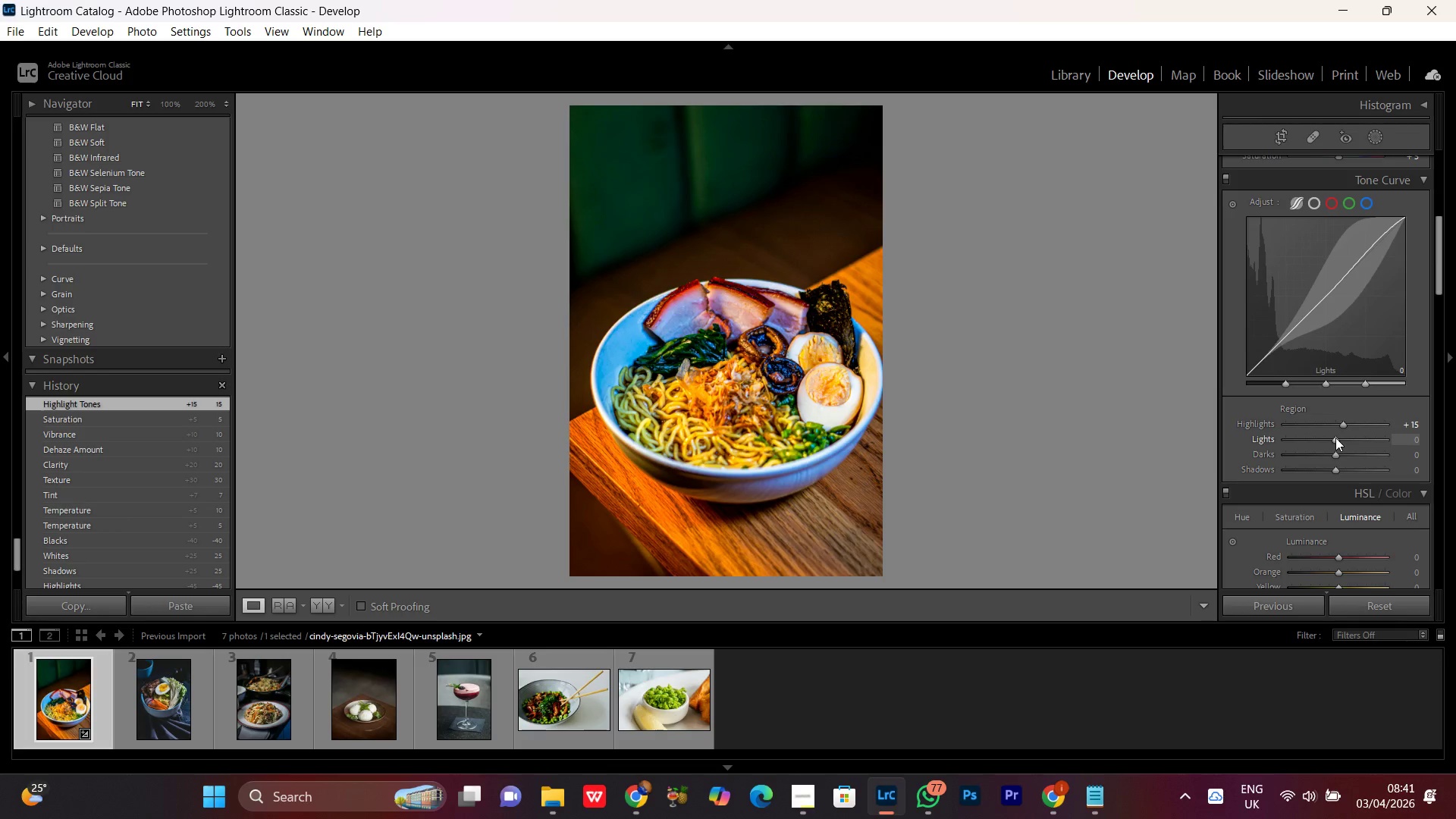 
scroll: coordinate [1335, 438], scroll_direction: up, amount: 1.0
 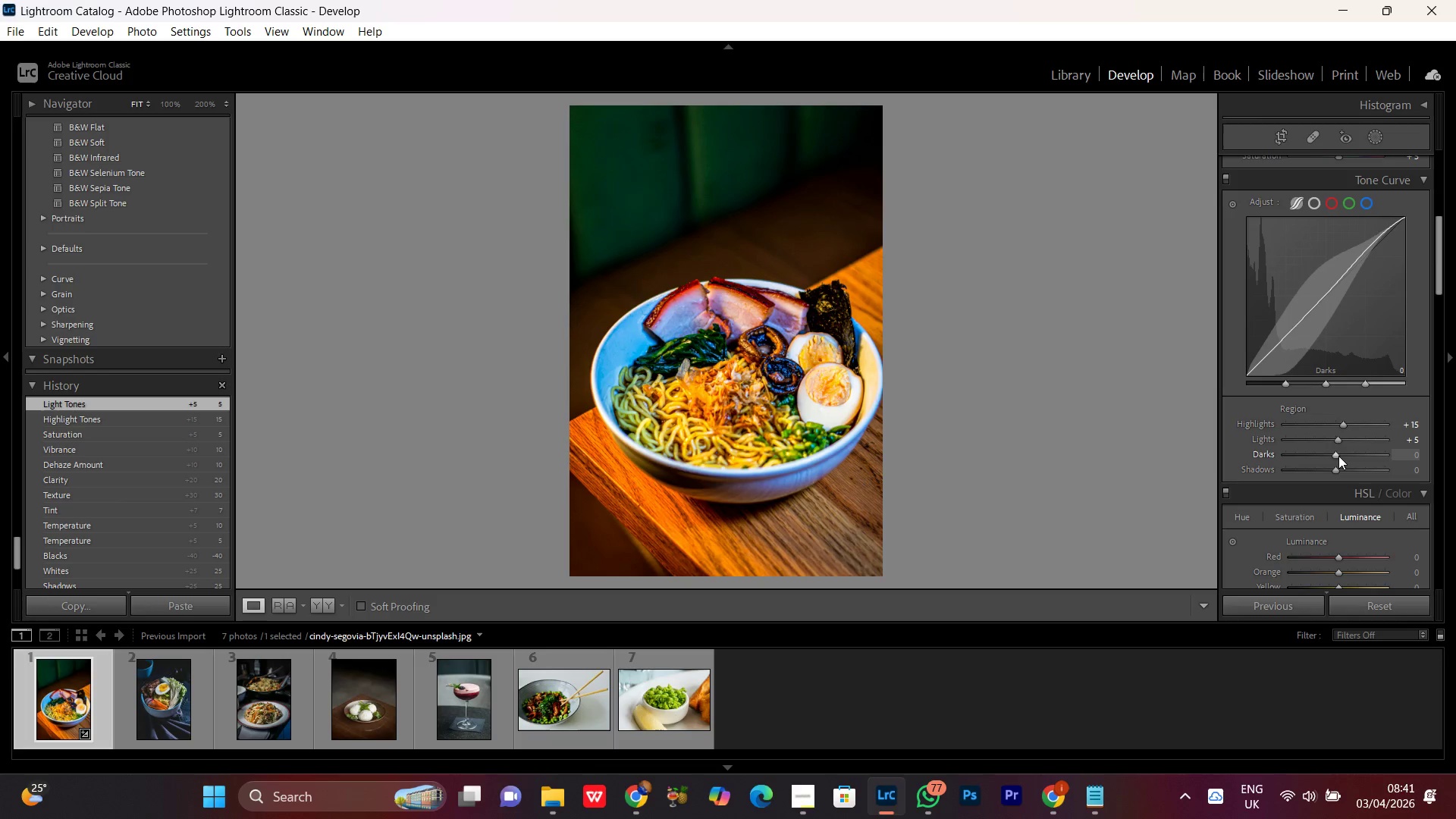 
left_click([1338, 455])
 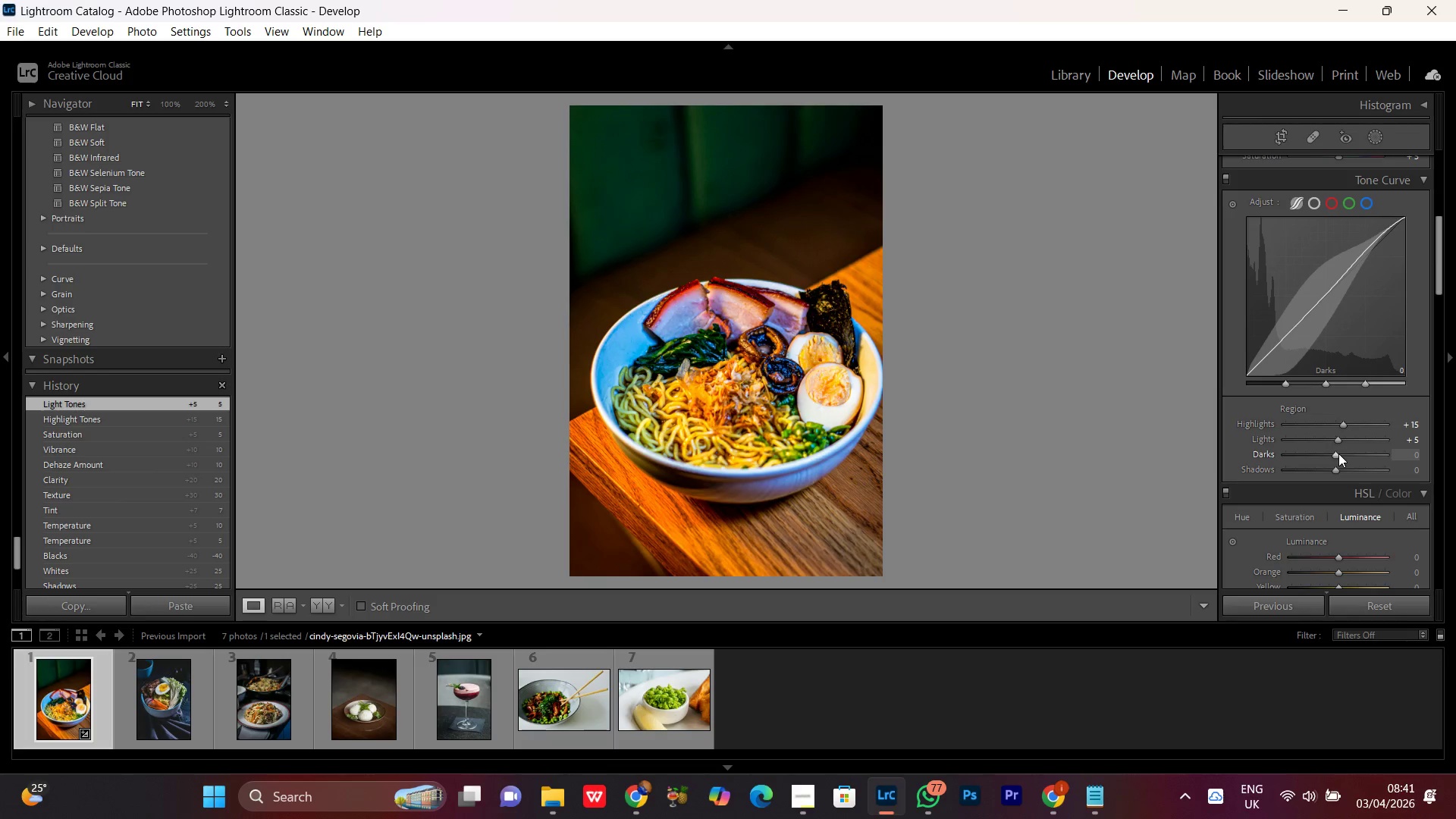 
scroll: coordinate [1338, 453], scroll_direction: down, amount: 1.0
 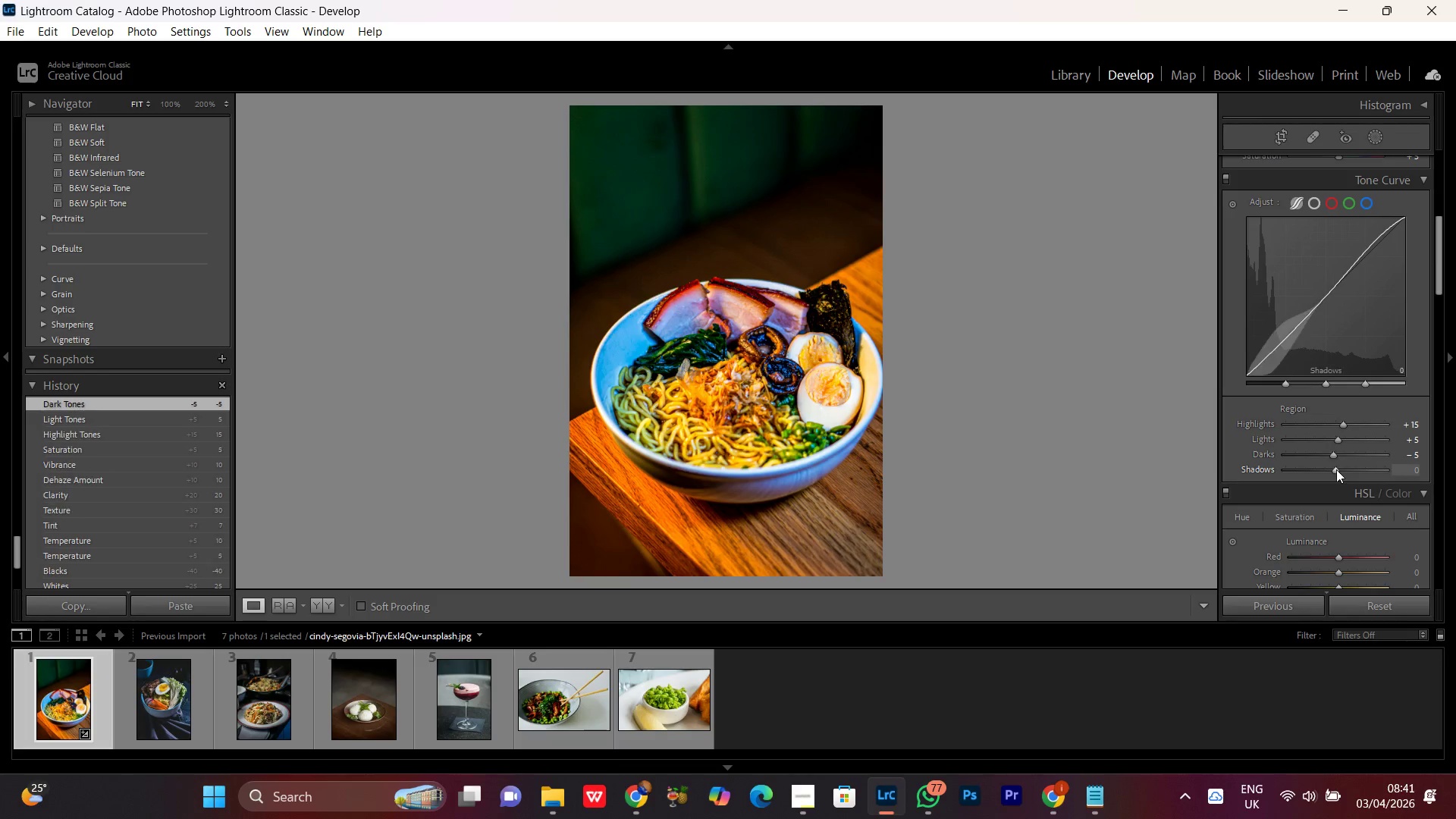 
left_click([1336, 469])
 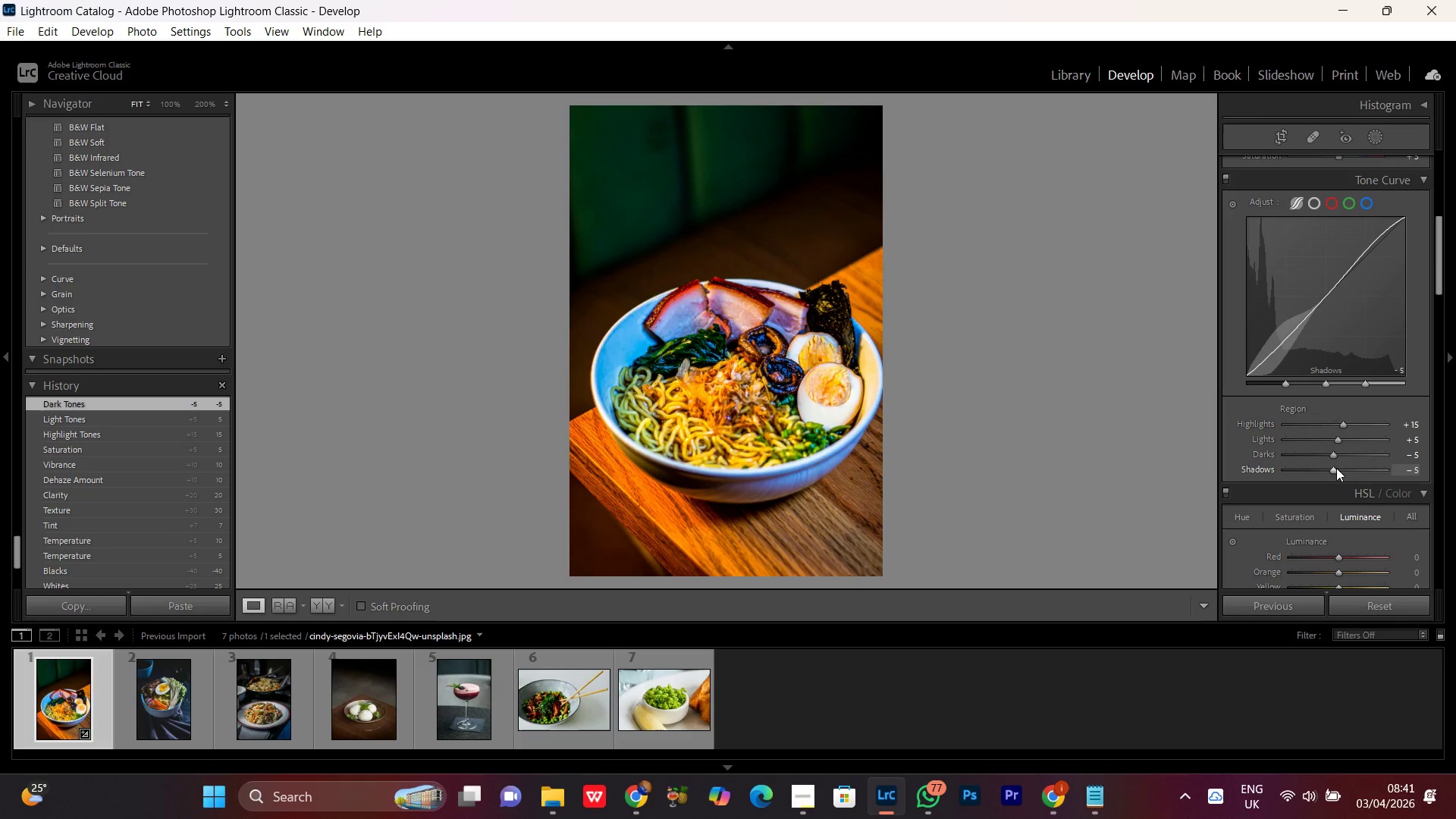 
scroll: coordinate [1336, 468], scroll_direction: down, amount: 3.0
 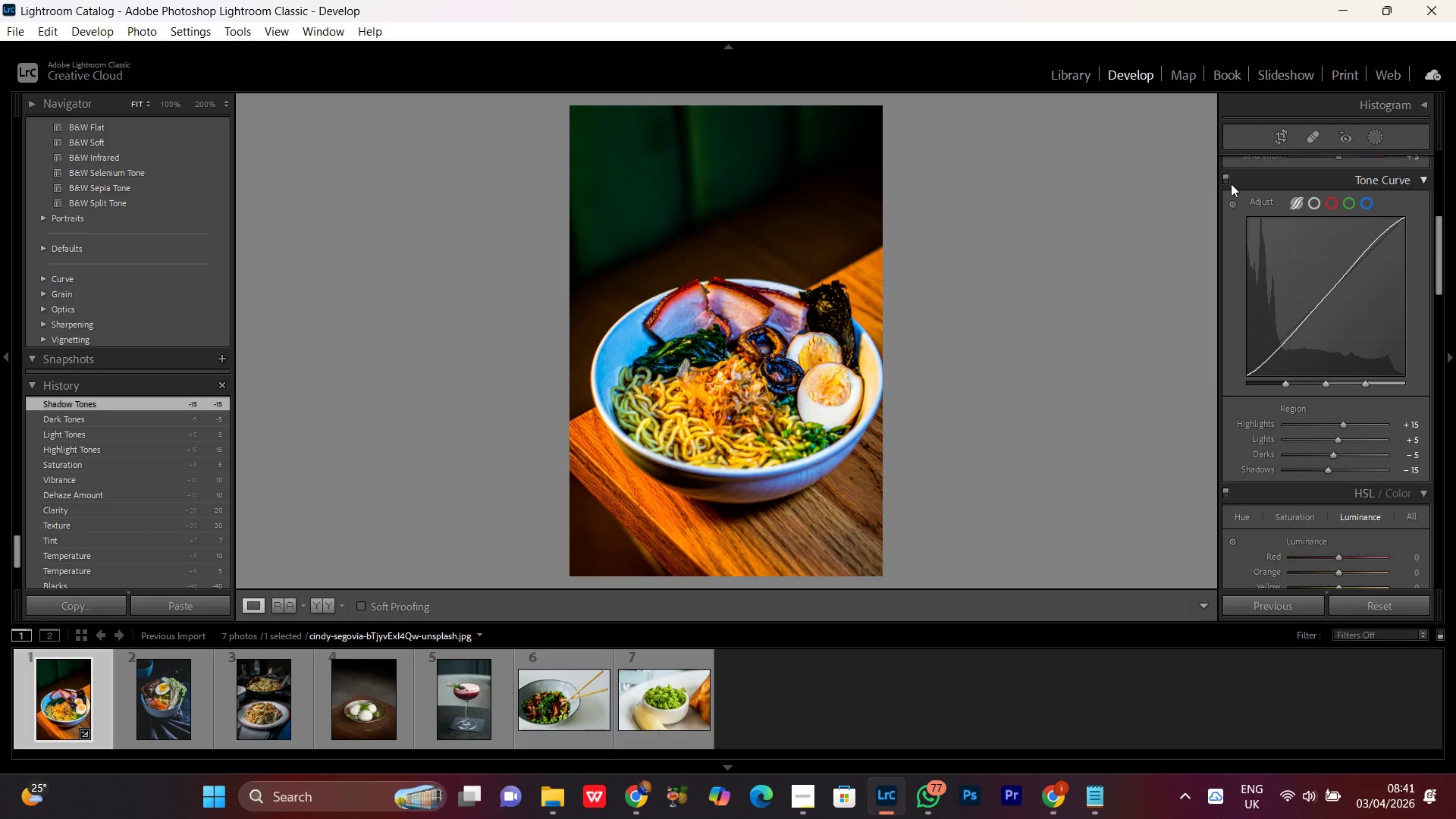 
left_click([1227, 180])
 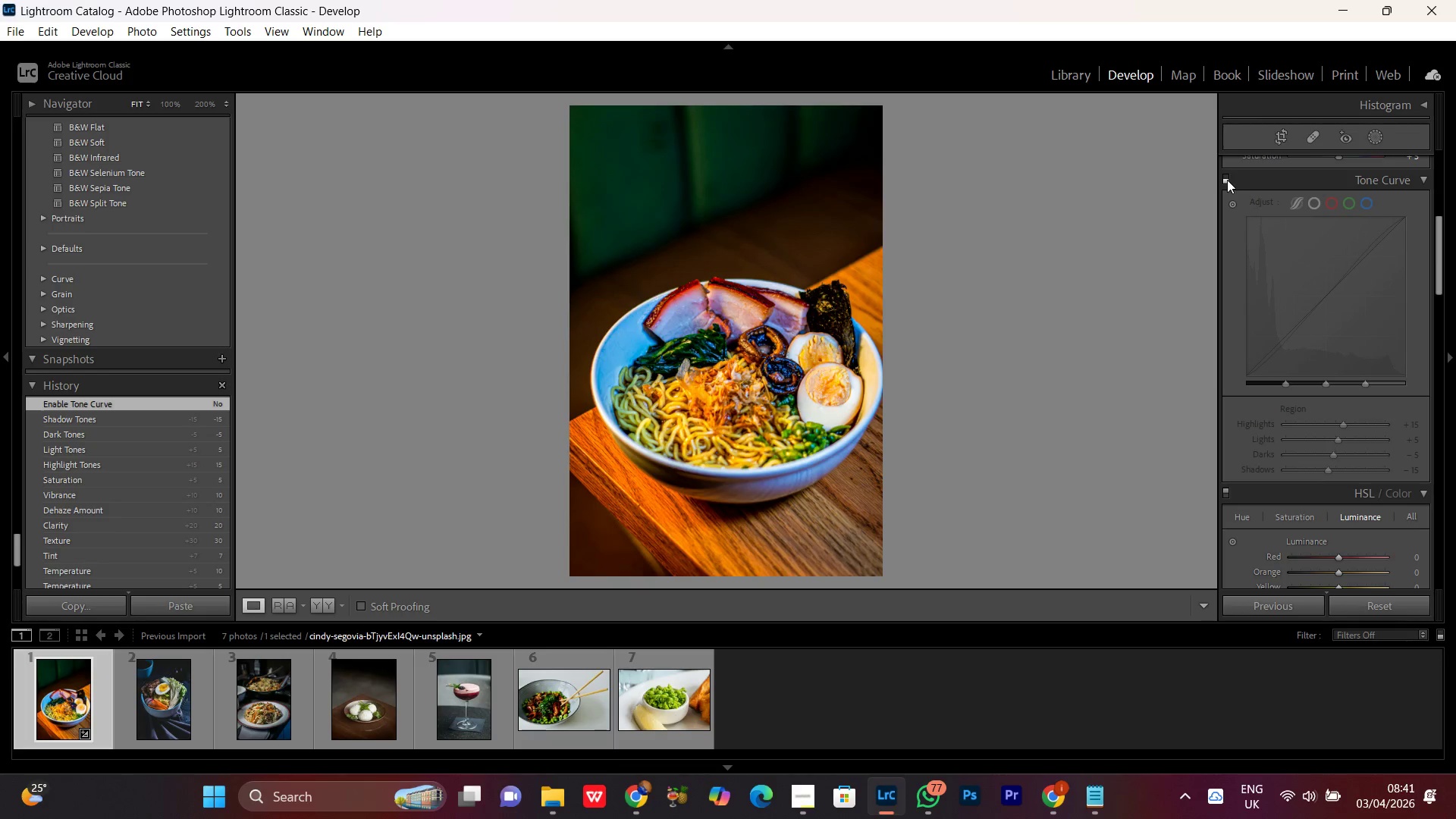 
left_click([1227, 178])
 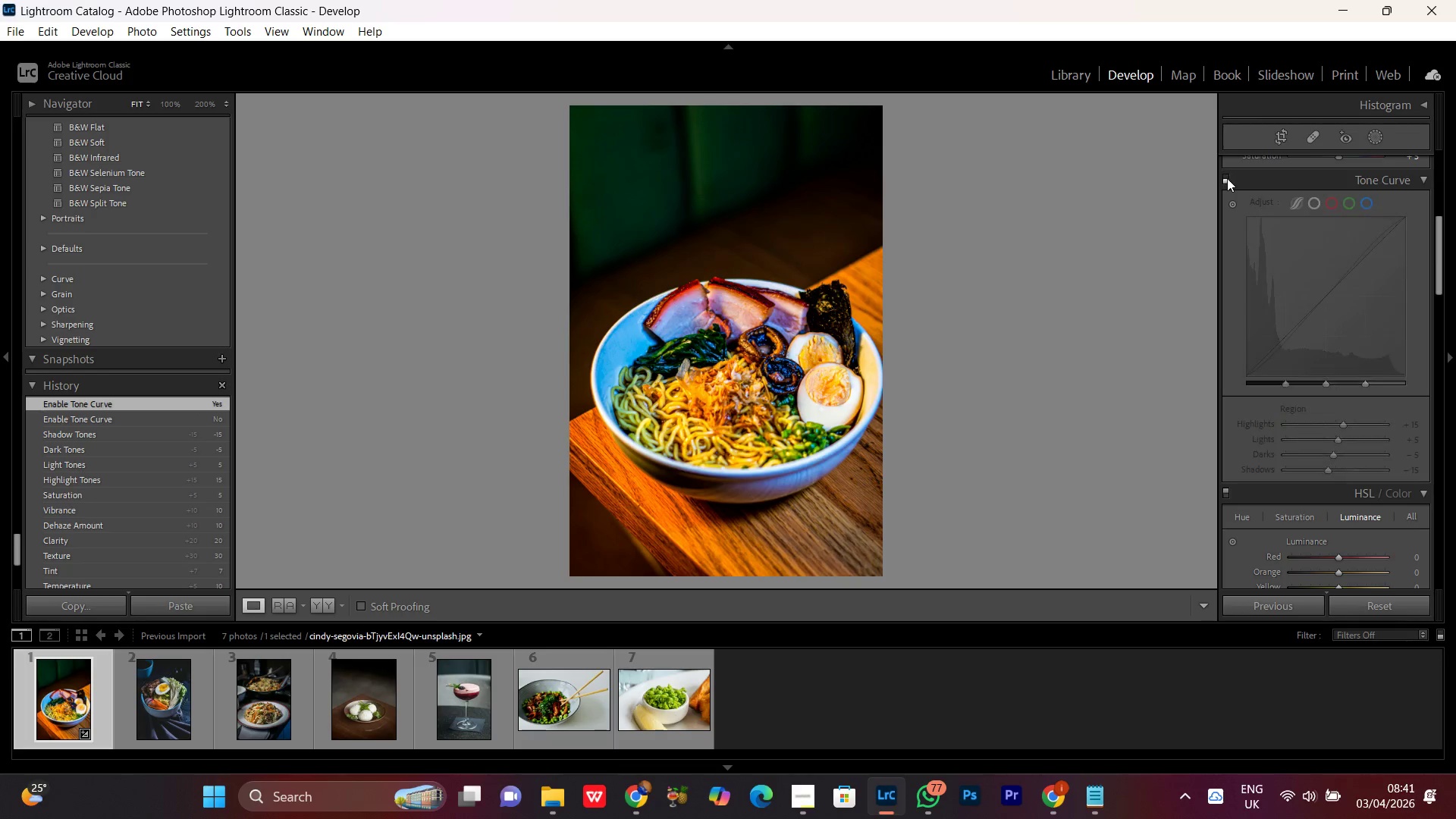 
double_click([1227, 178])
 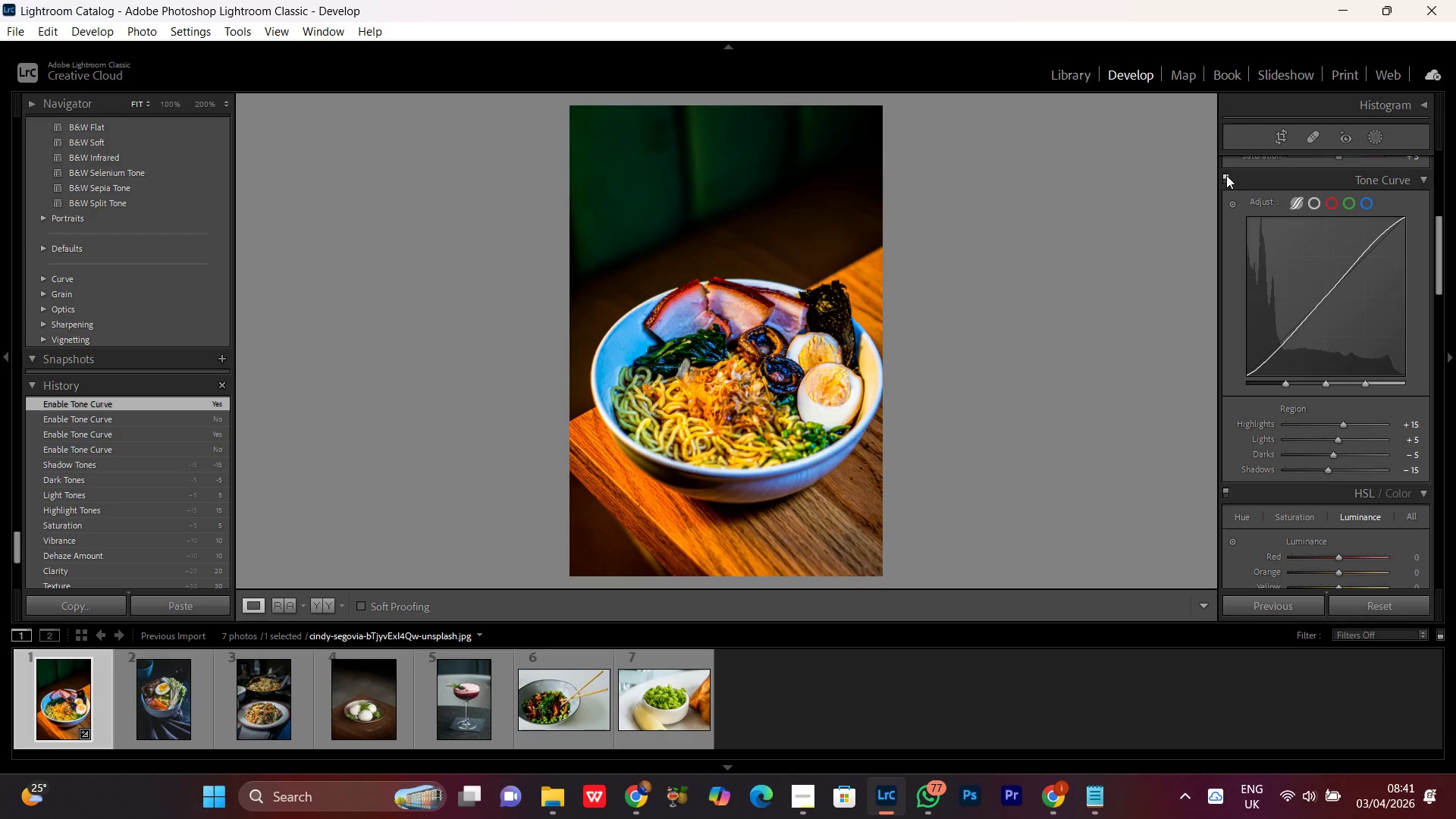 
left_click([1226, 175])
 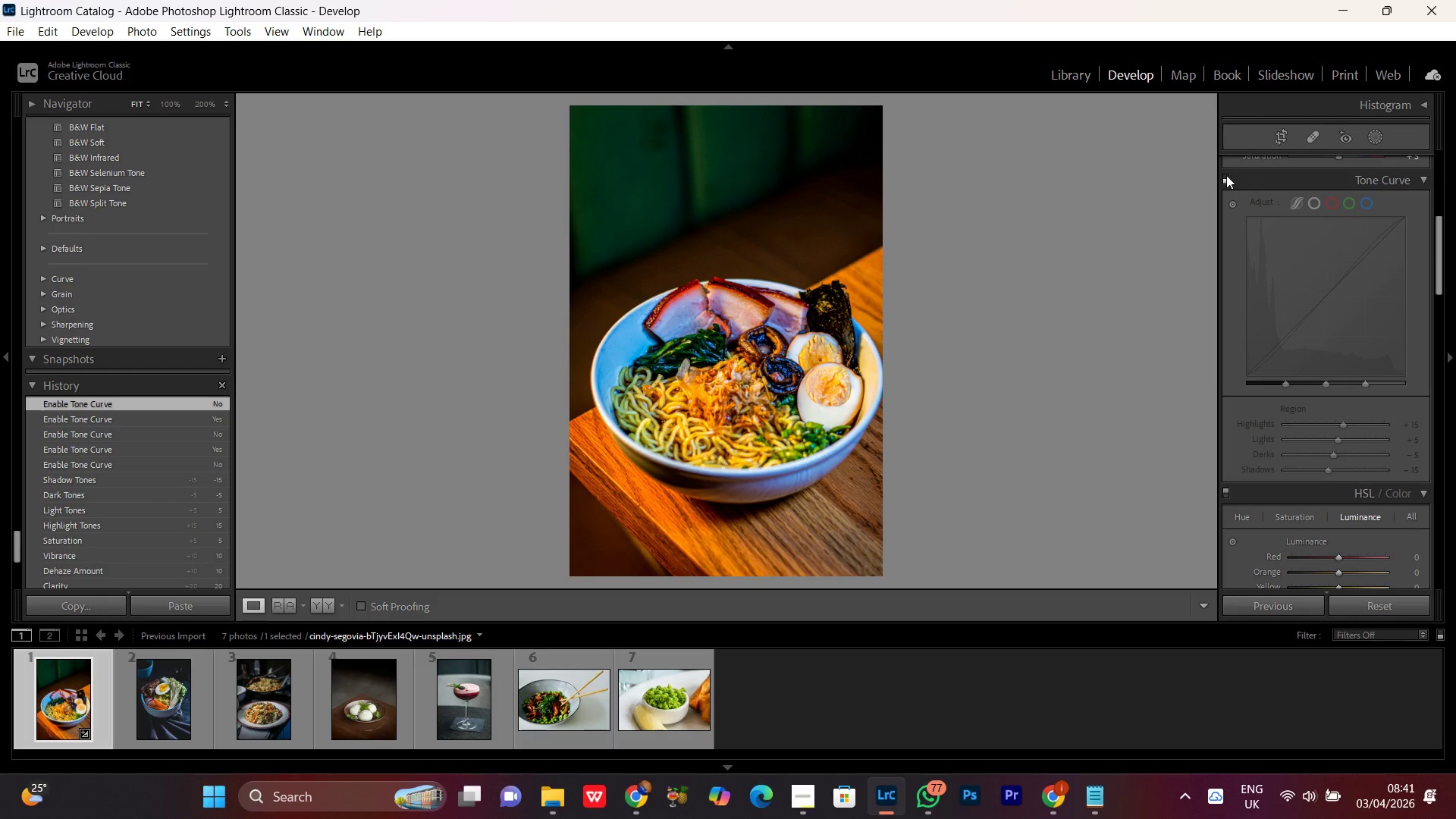 
left_click([1226, 175])
 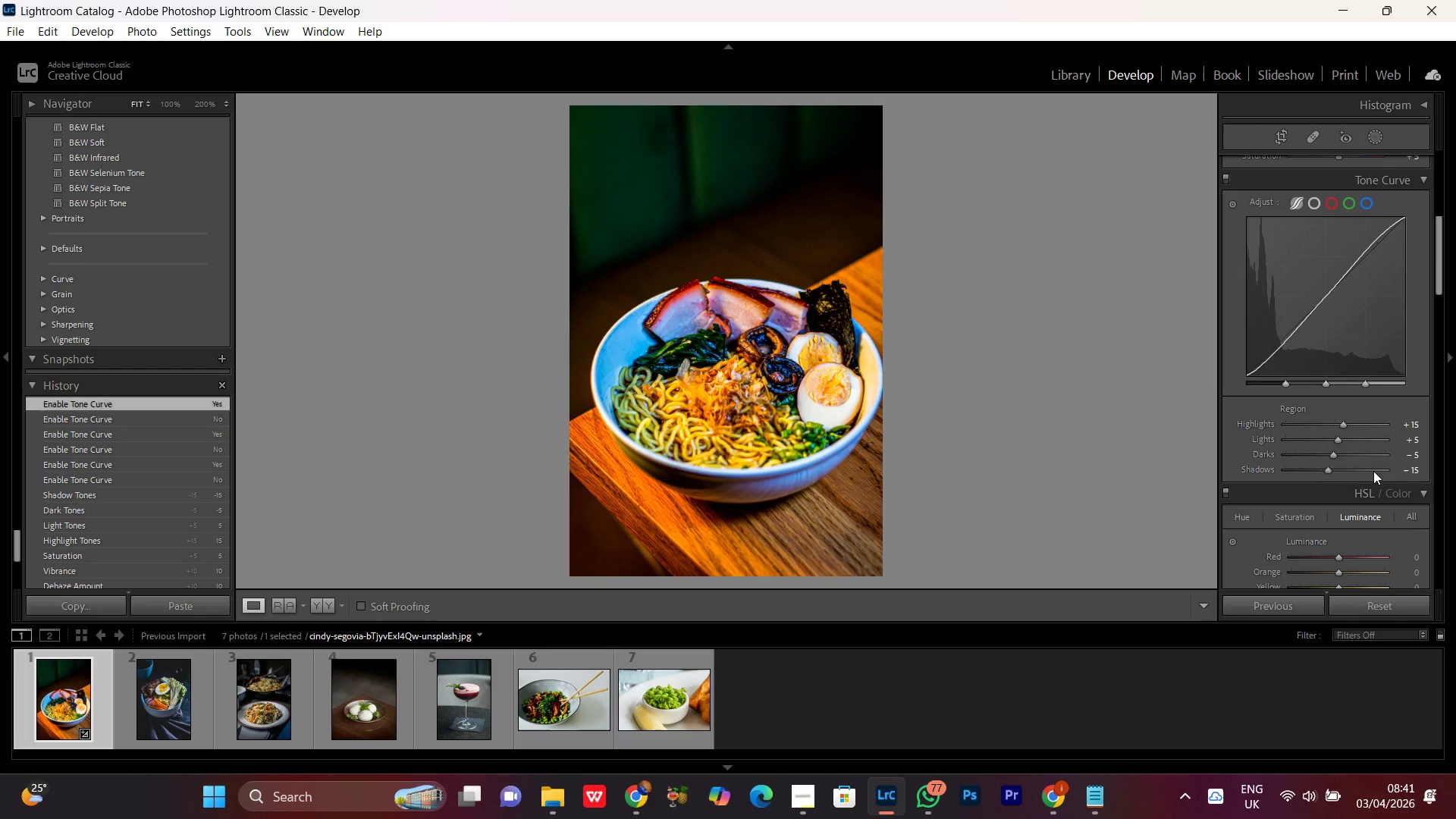 
scroll: coordinate [1365, 440], scroll_direction: down, amount: 2.0
 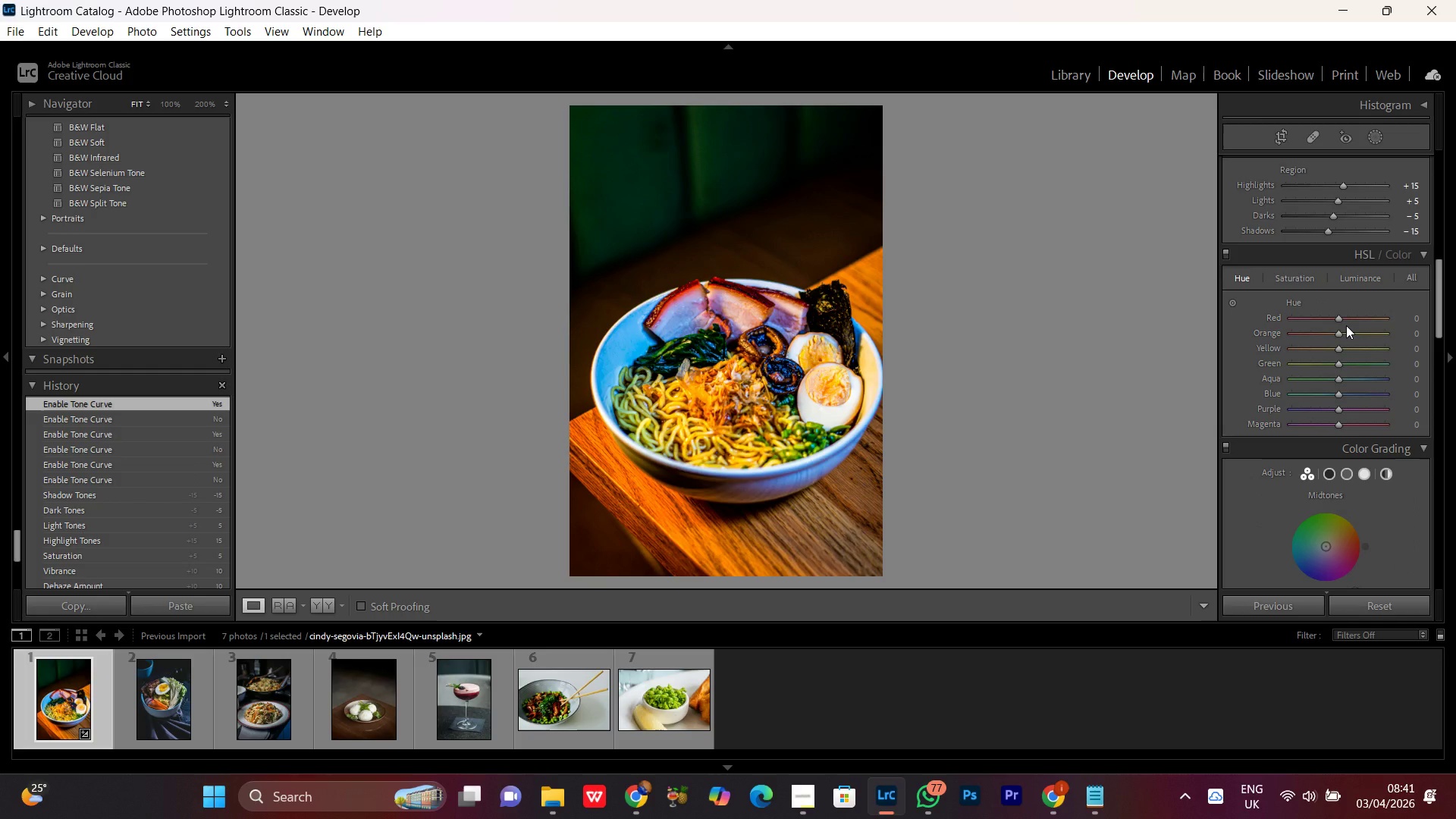 
wait(8.1)
 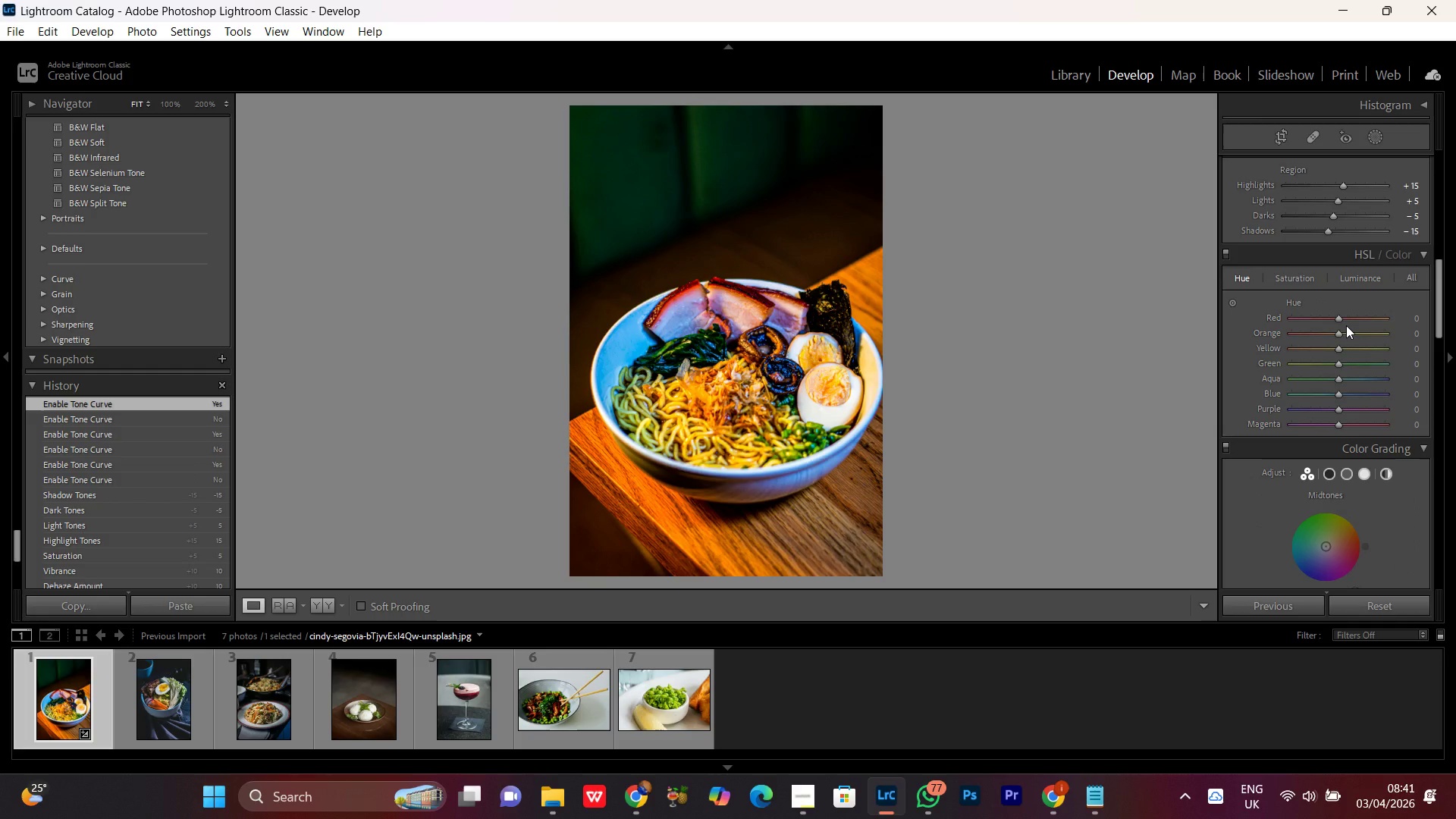 
scroll: coordinate [1337, 331], scroll_direction: down, amount: 1.0
 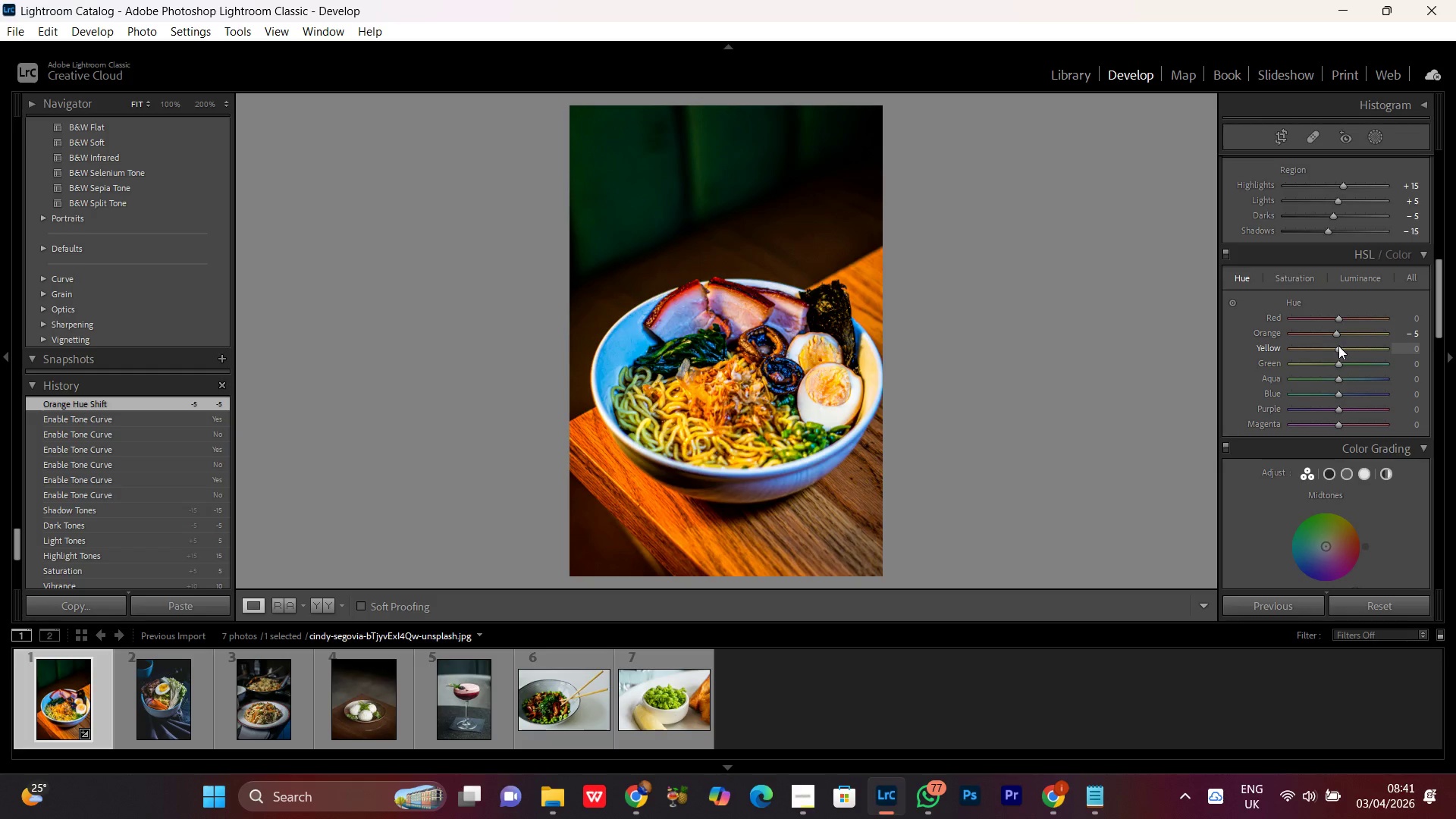 
left_click([1340, 347])
 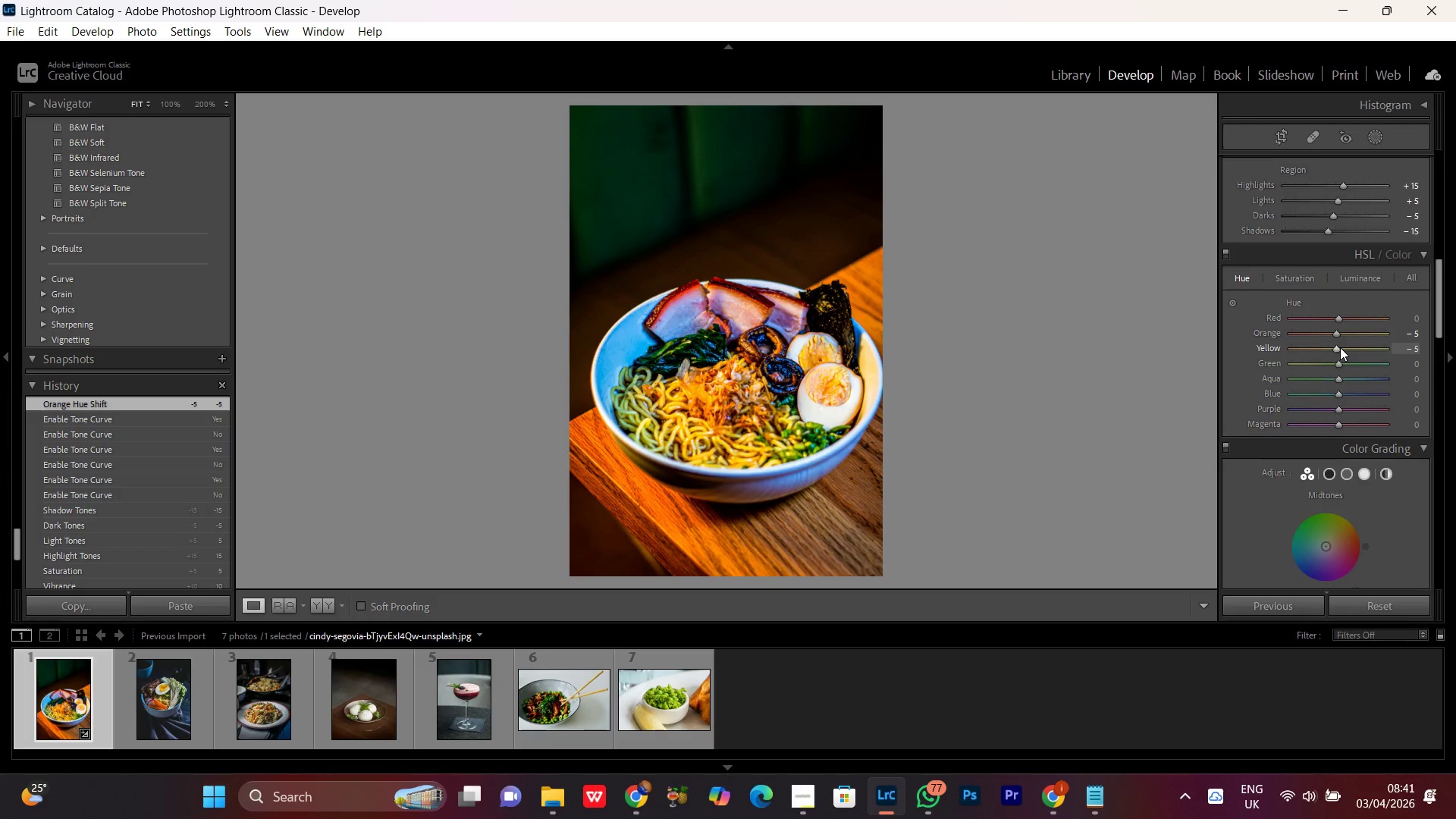 
scroll: coordinate [1340, 347], scroll_direction: down, amount: 2.0
 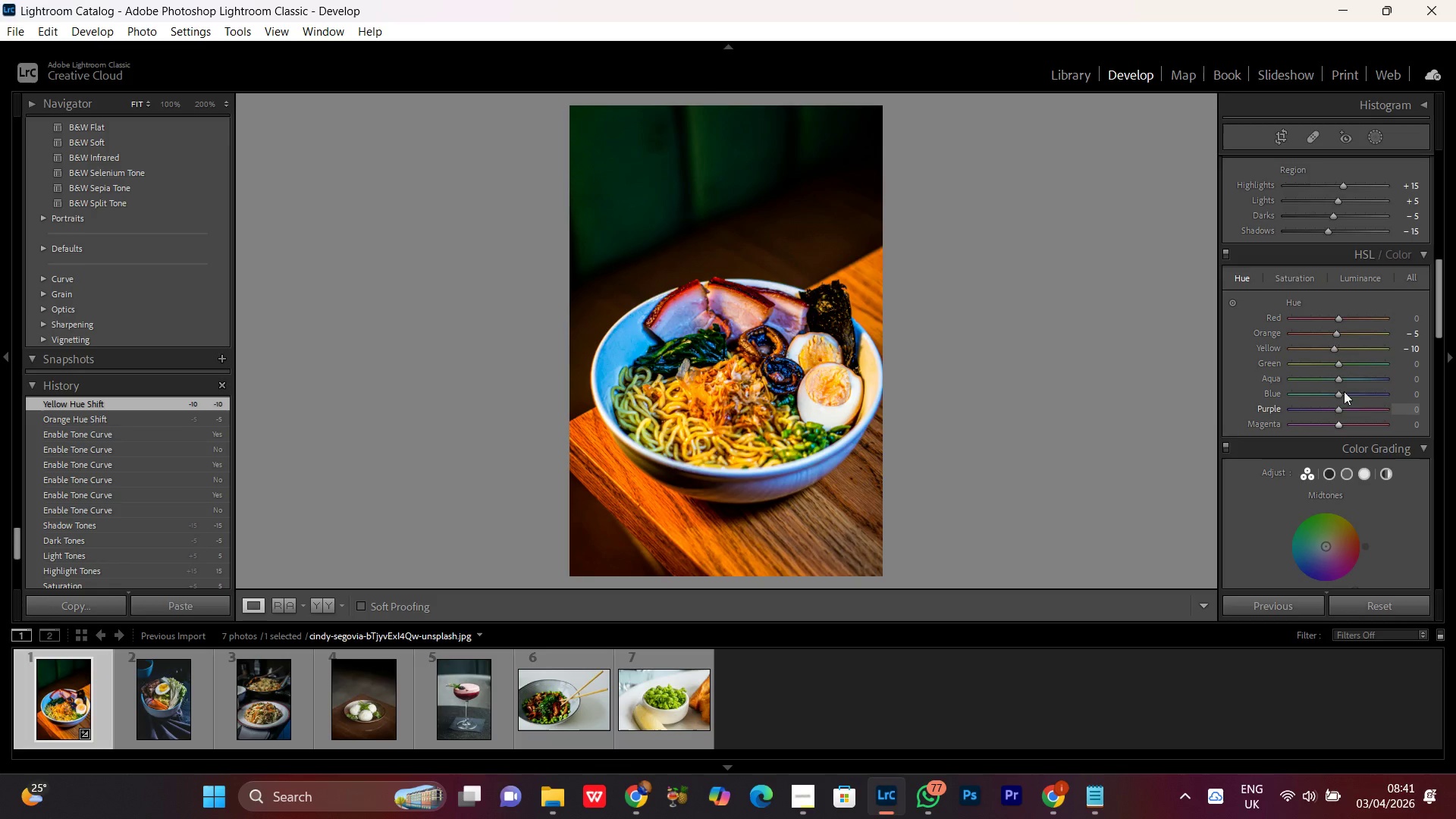 
left_click([1339, 364])
 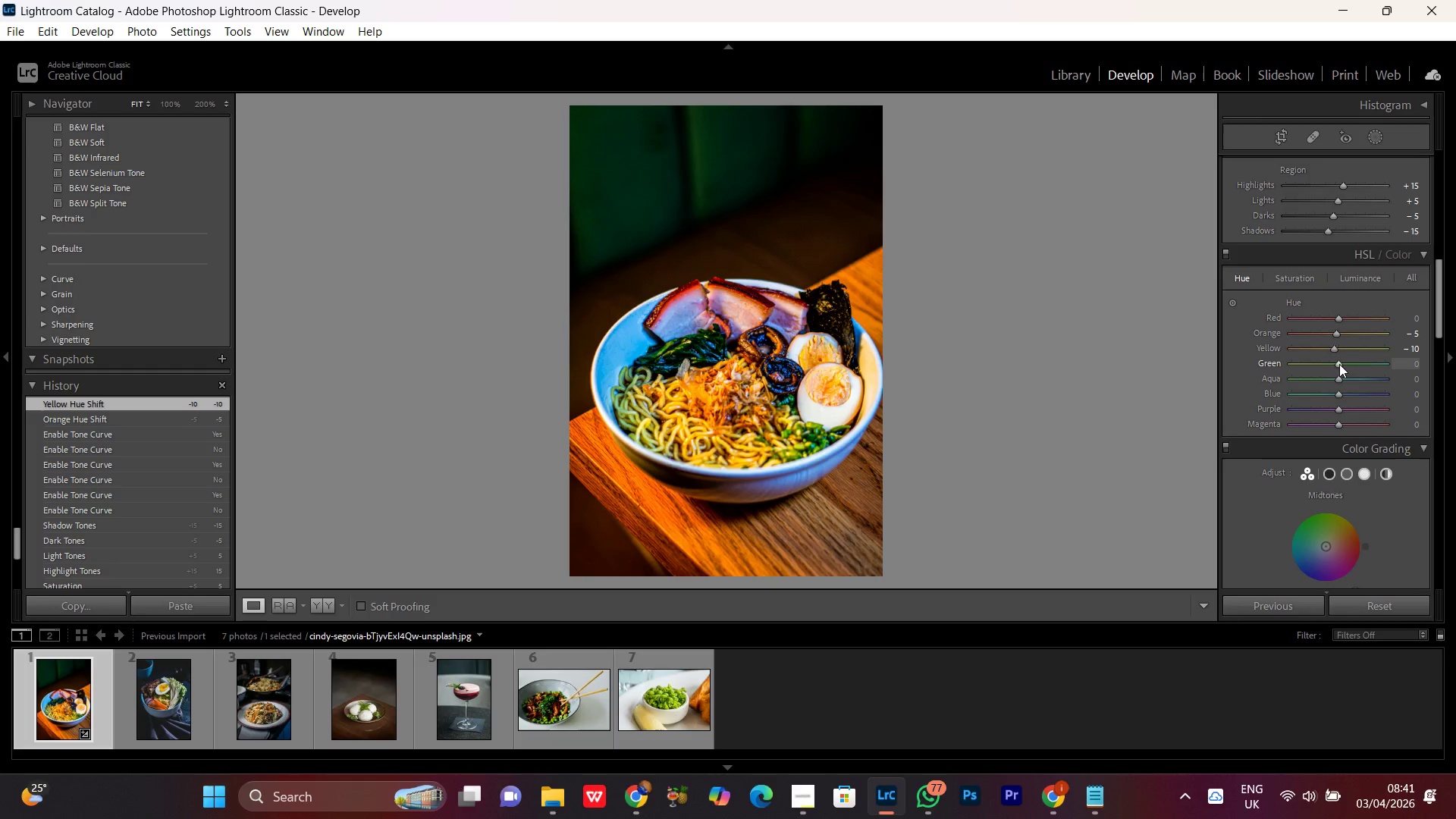 
scroll: coordinate [1339, 364], scroll_direction: up, amount: 1.0
 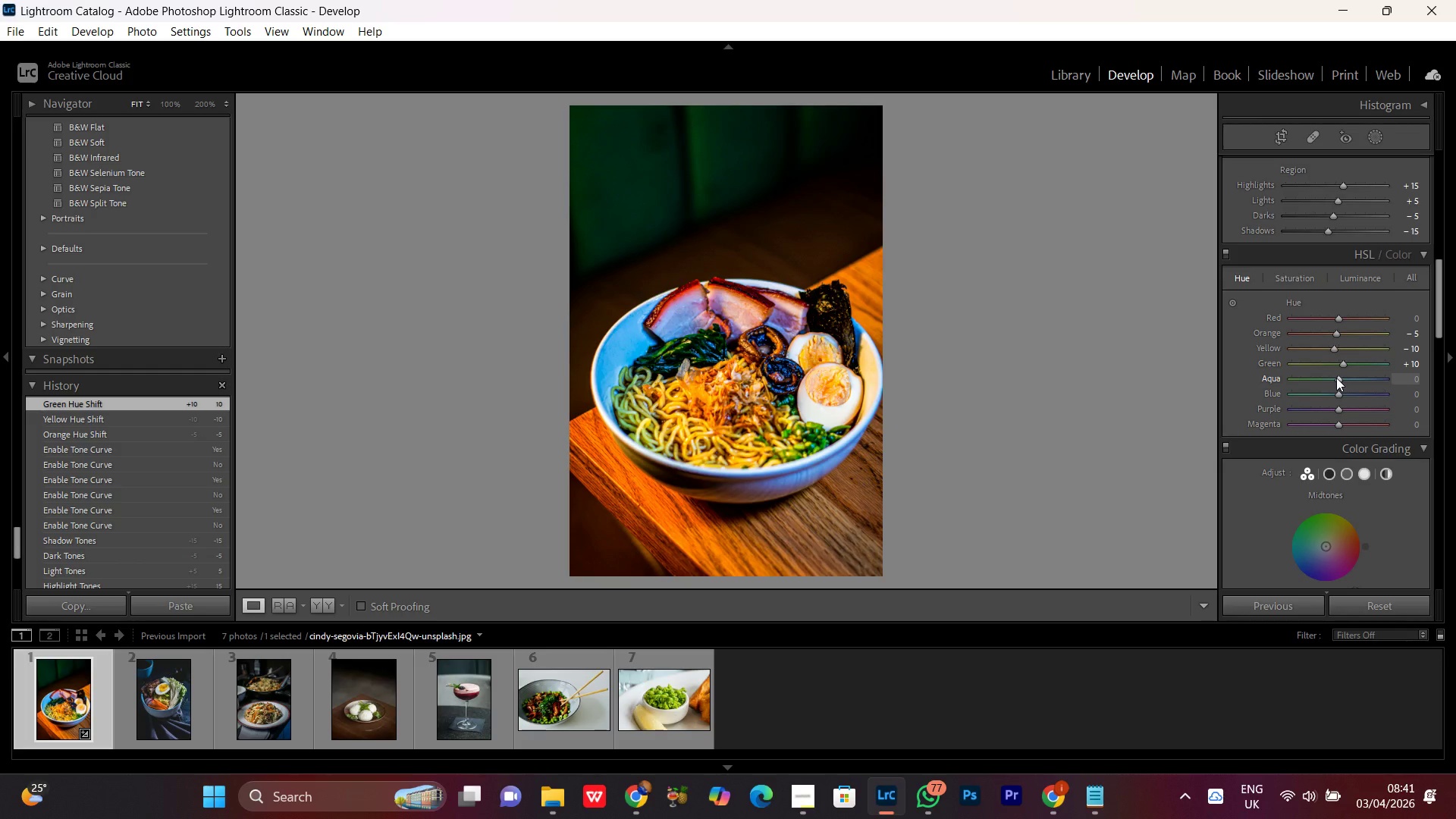 
left_click([1336, 376])
 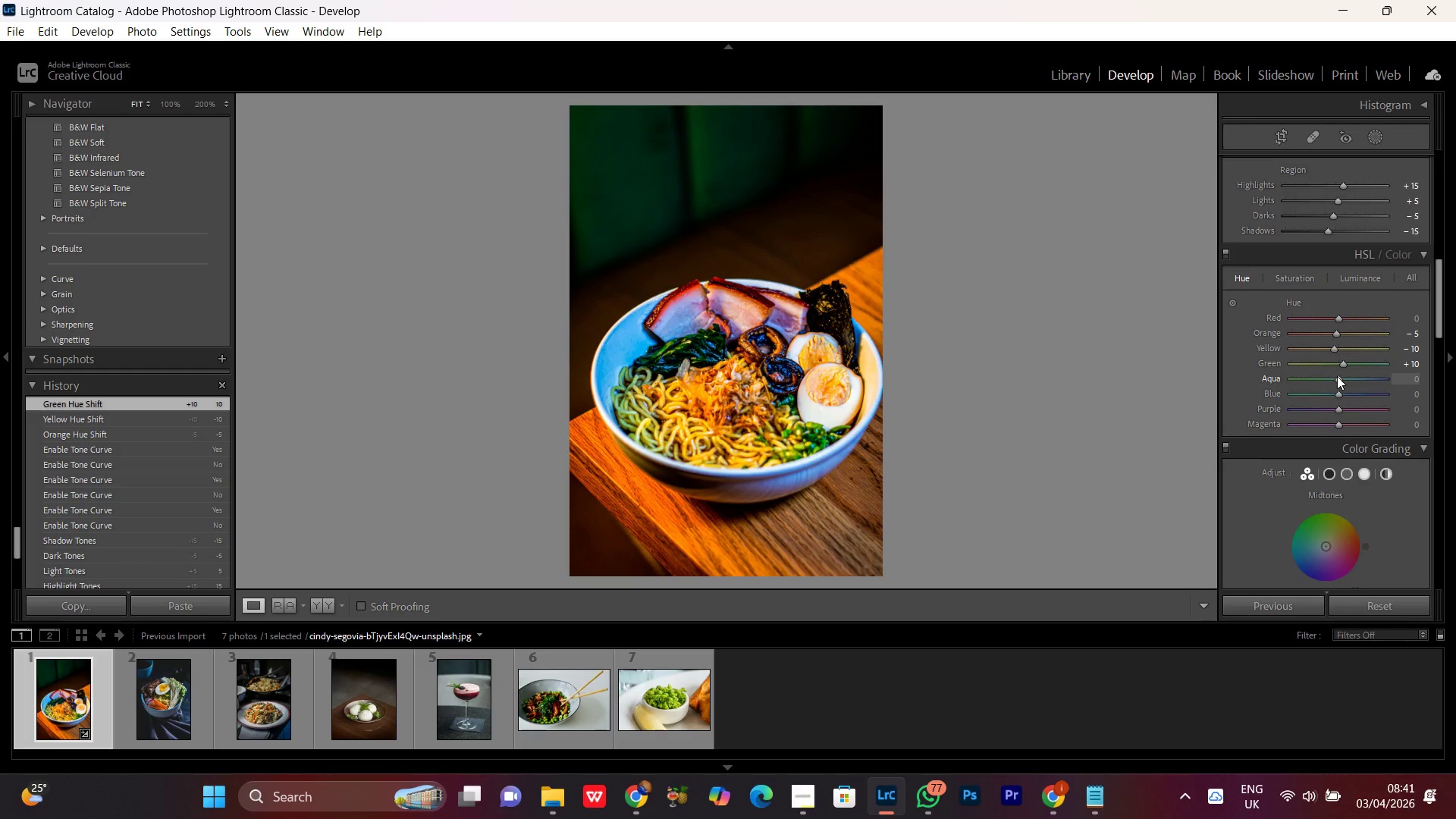 
scroll: coordinate [1337, 375], scroll_direction: down, amount: 3.0
 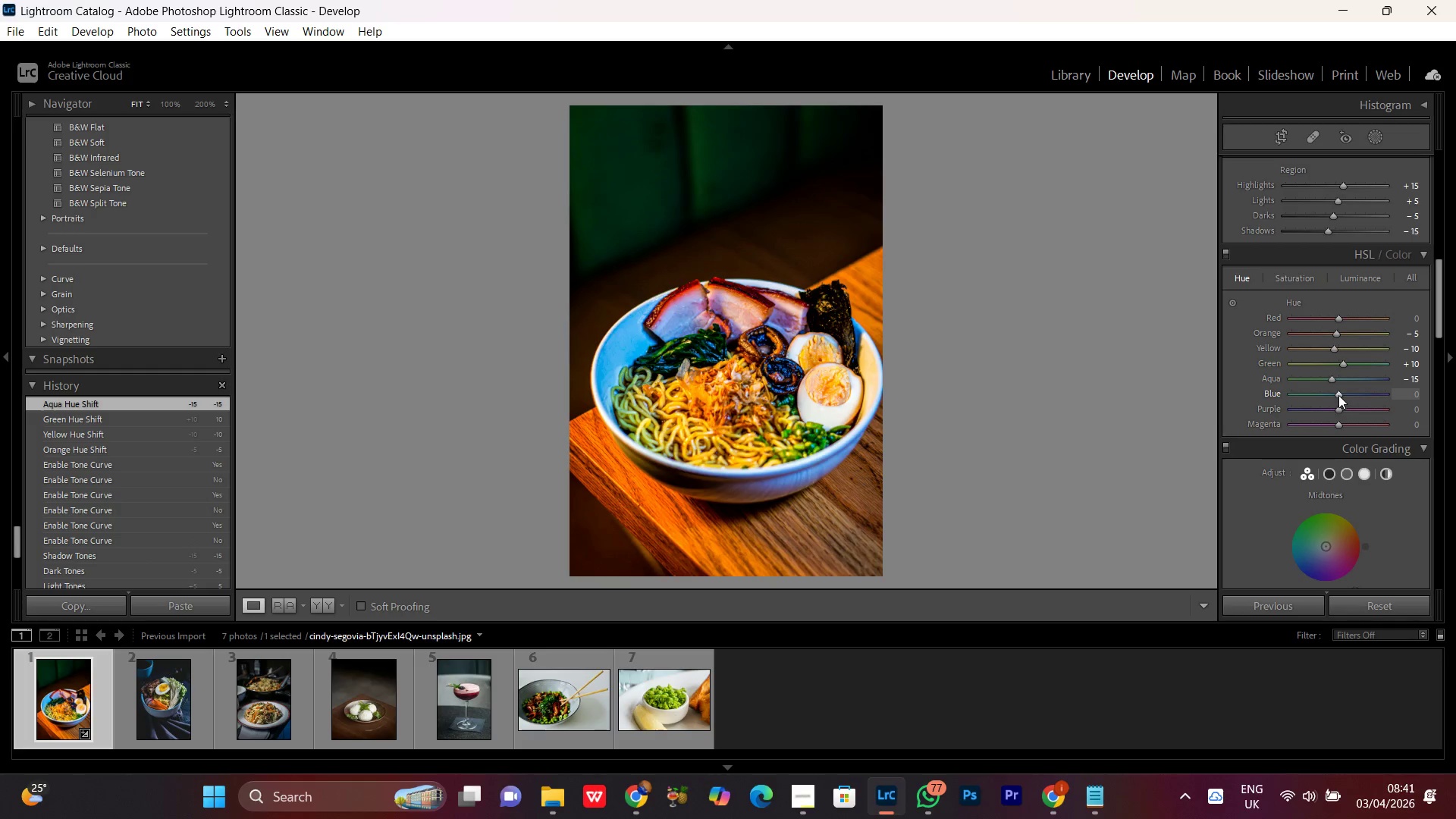 
left_click([1338, 394])
 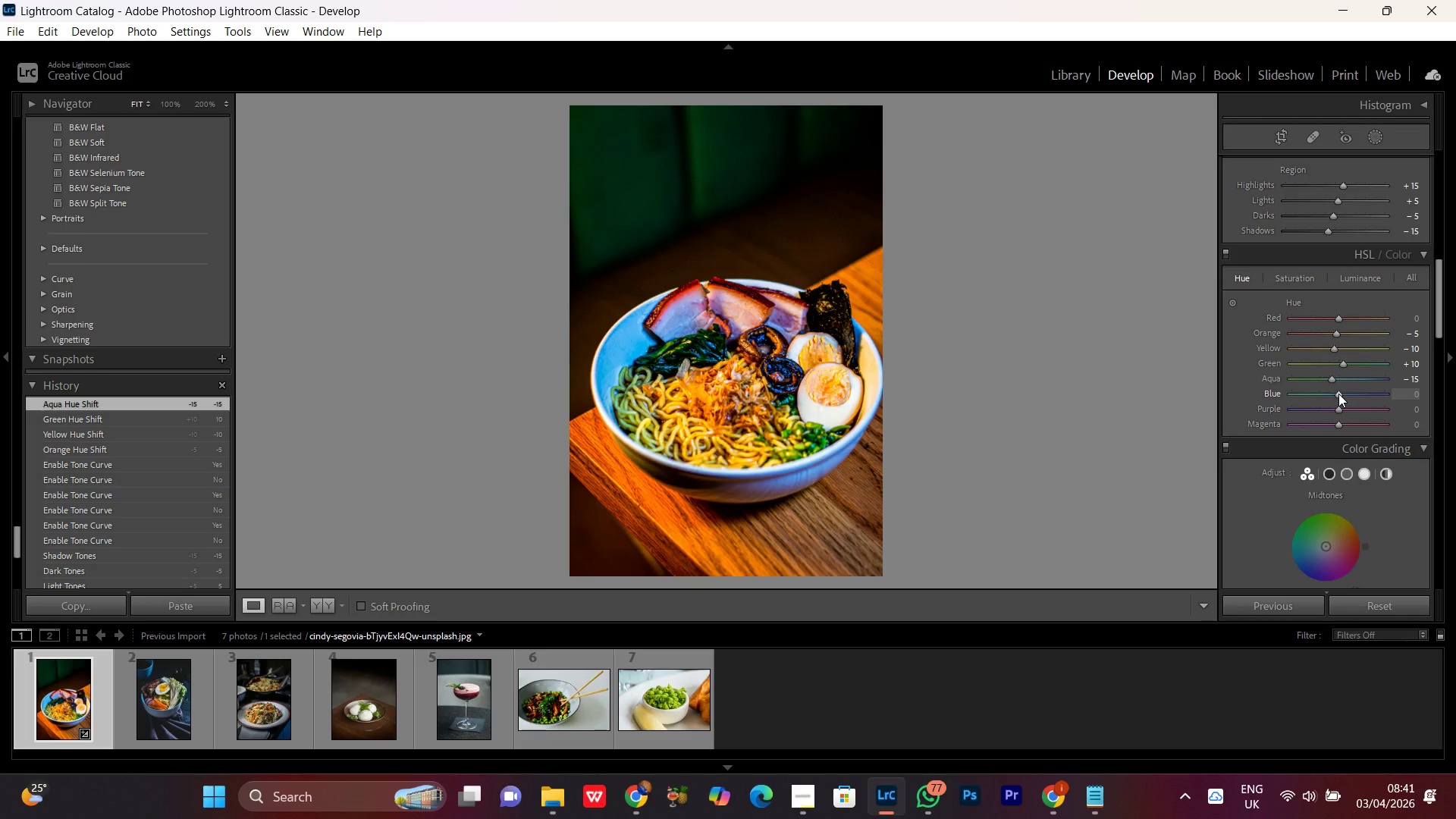 
scroll: coordinate [1338, 394], scroll_direction: down, amount: 3.0
 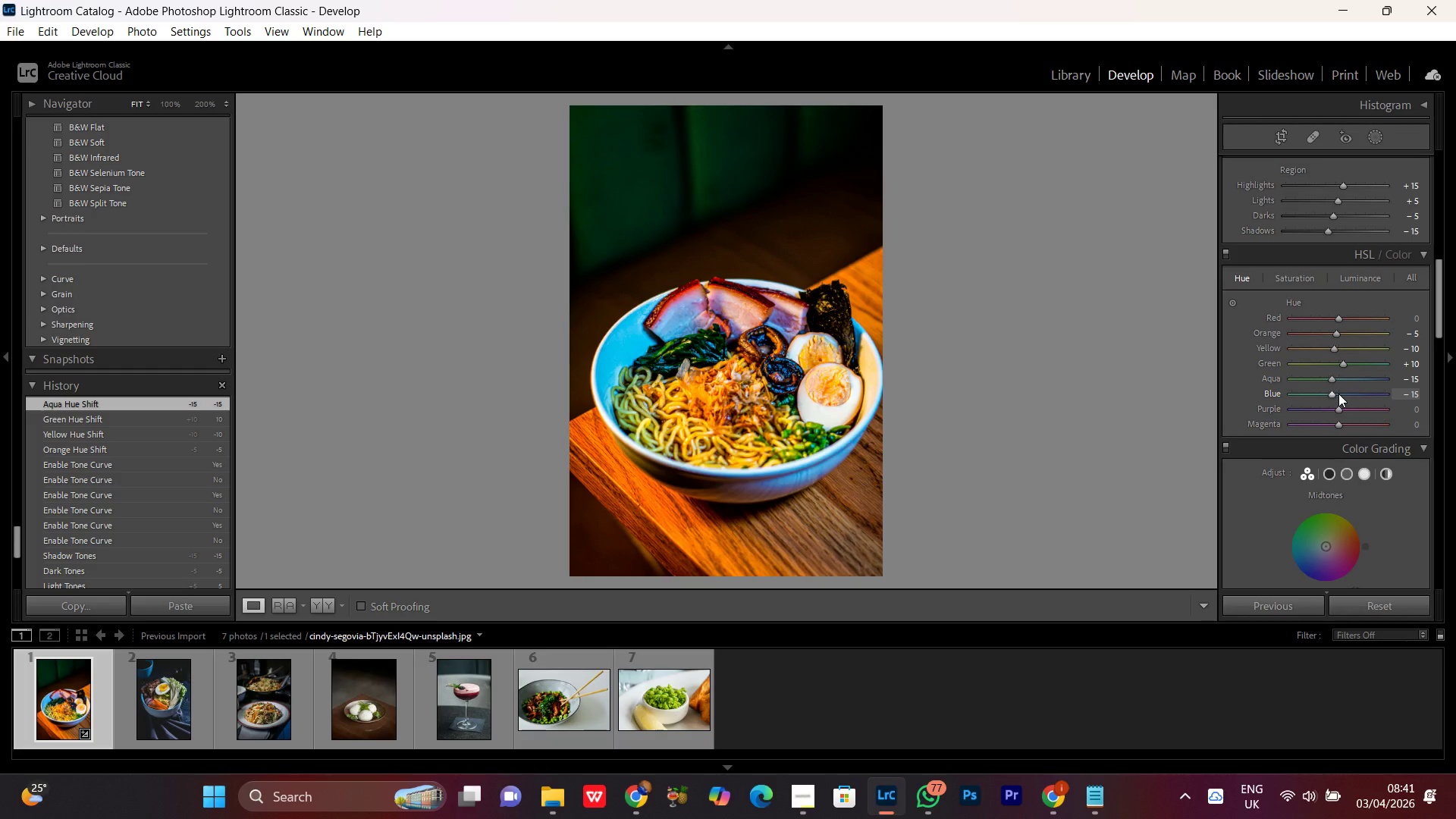 
scroll: coordinate [1338, 394], scroll_direction: none, amount: 0.0
 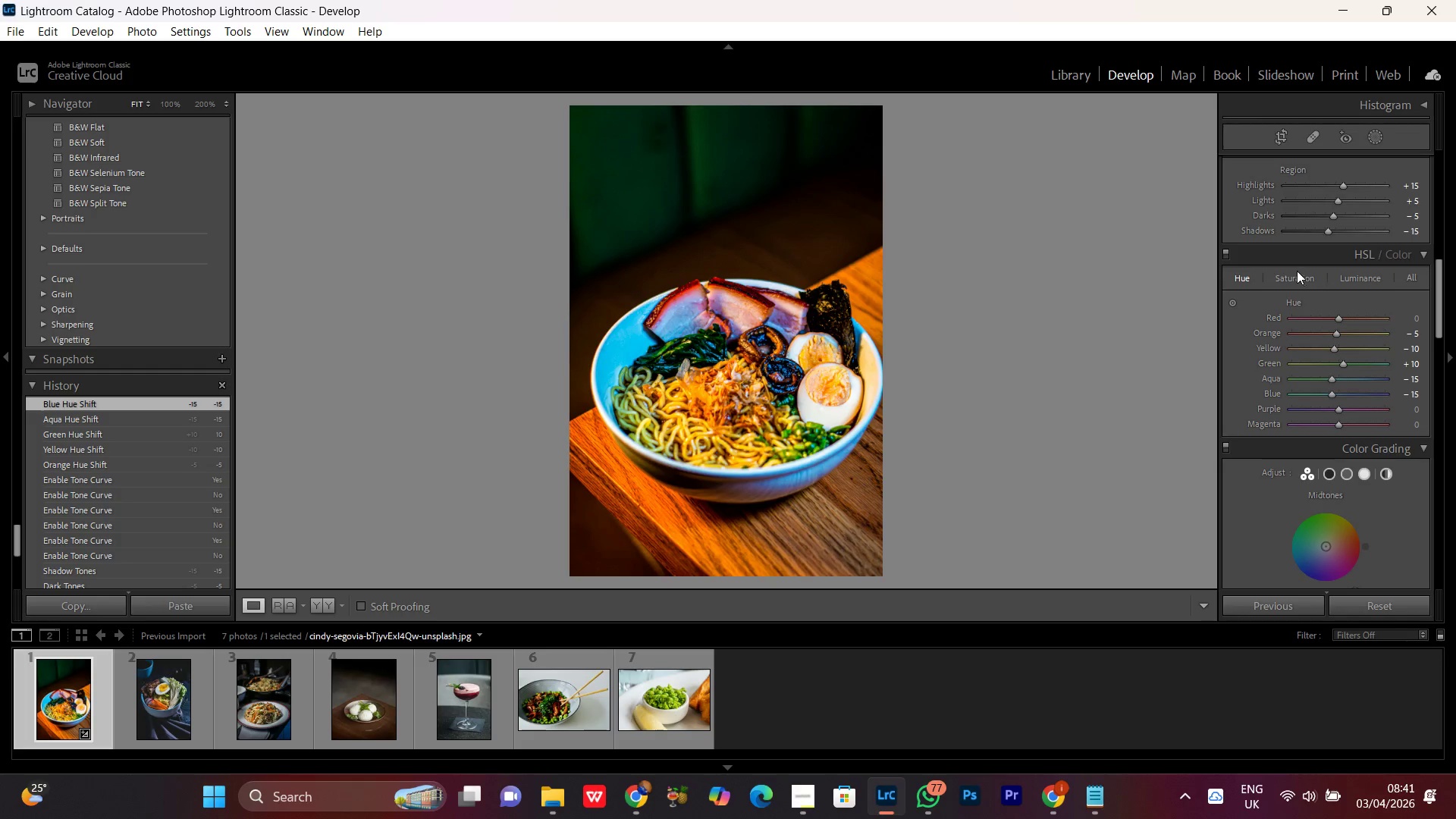 
left_click([1297, 271])
 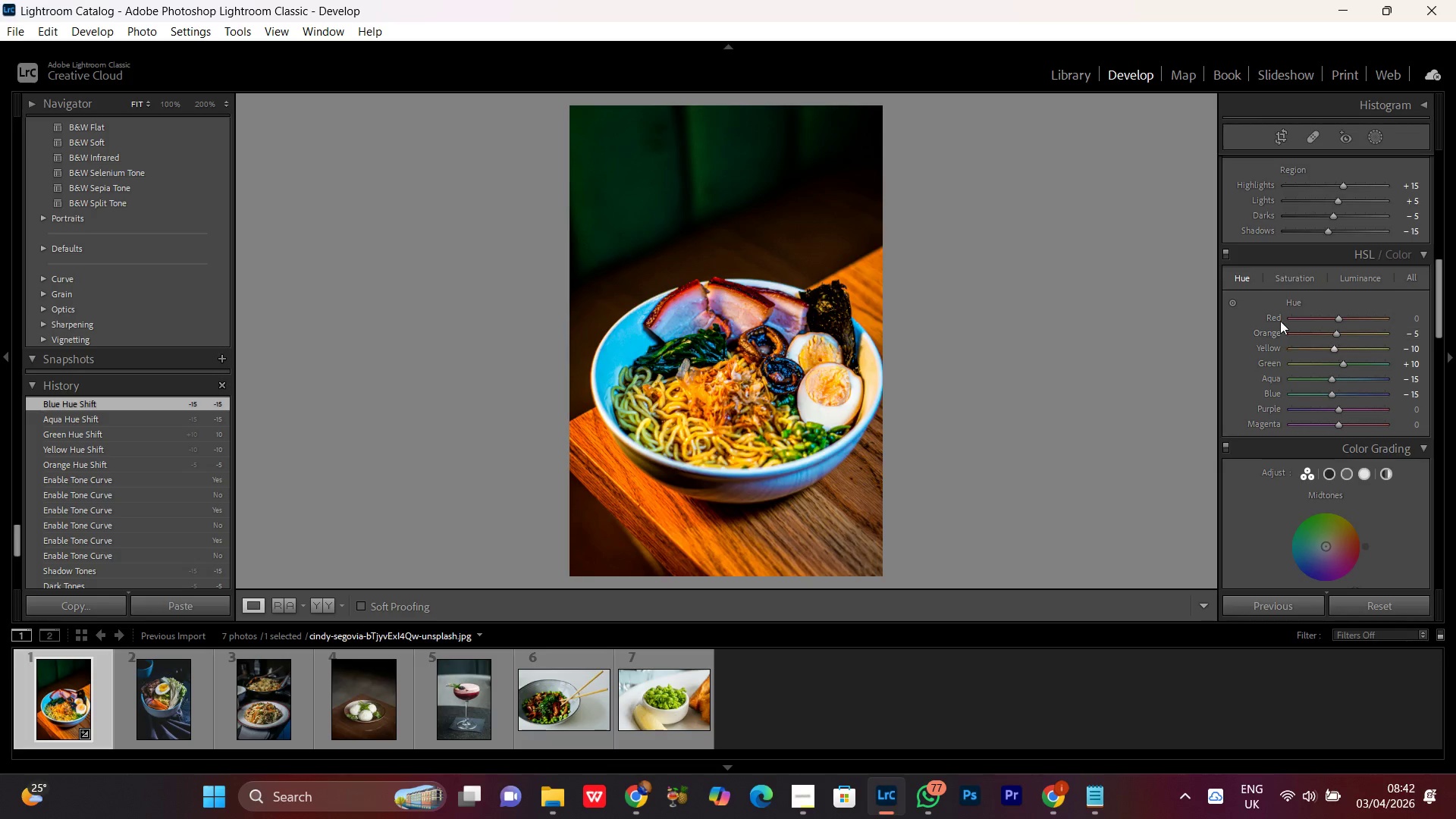 
left_click([1239, 275])
 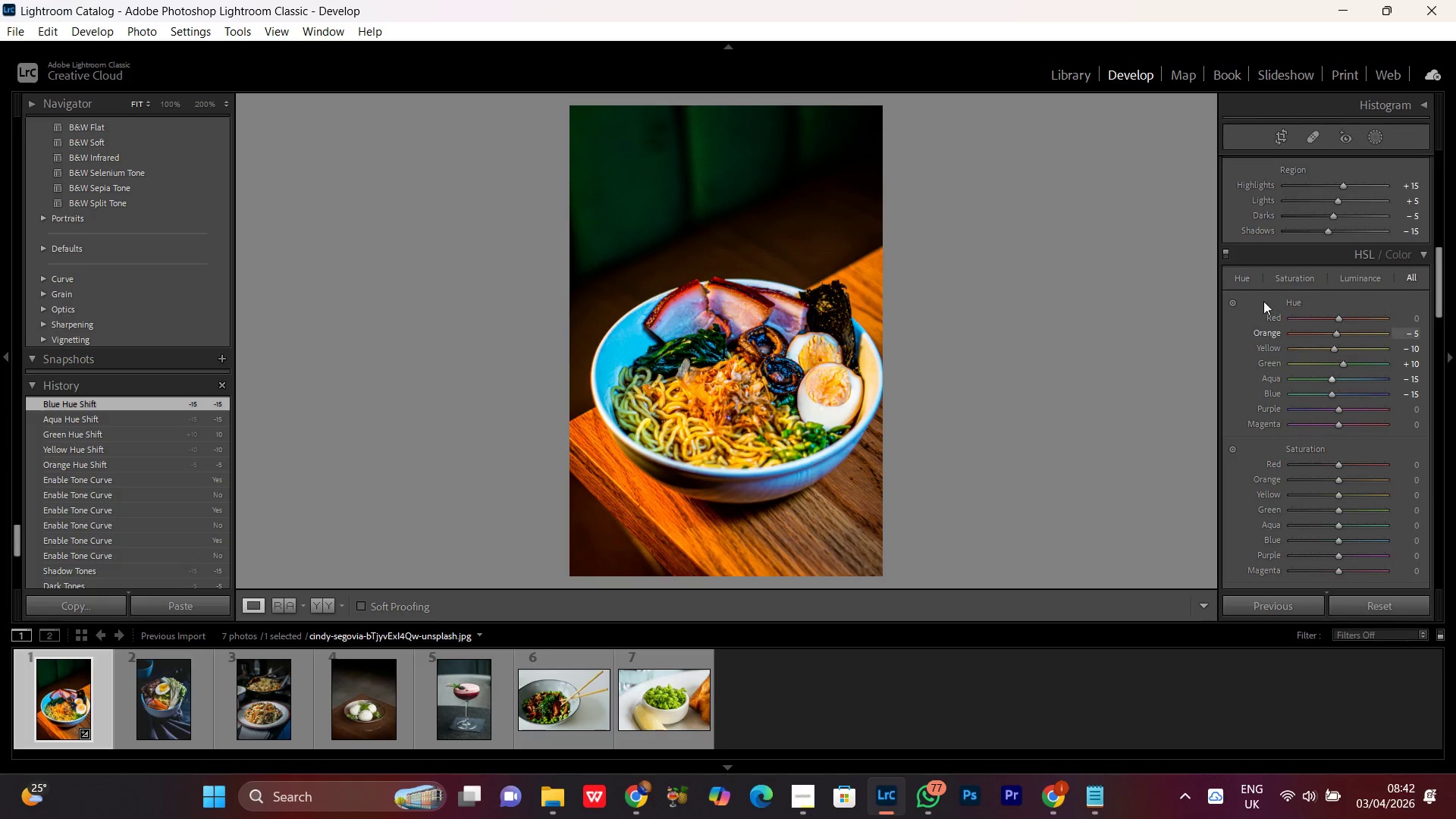 
left_click([1246, 272])
 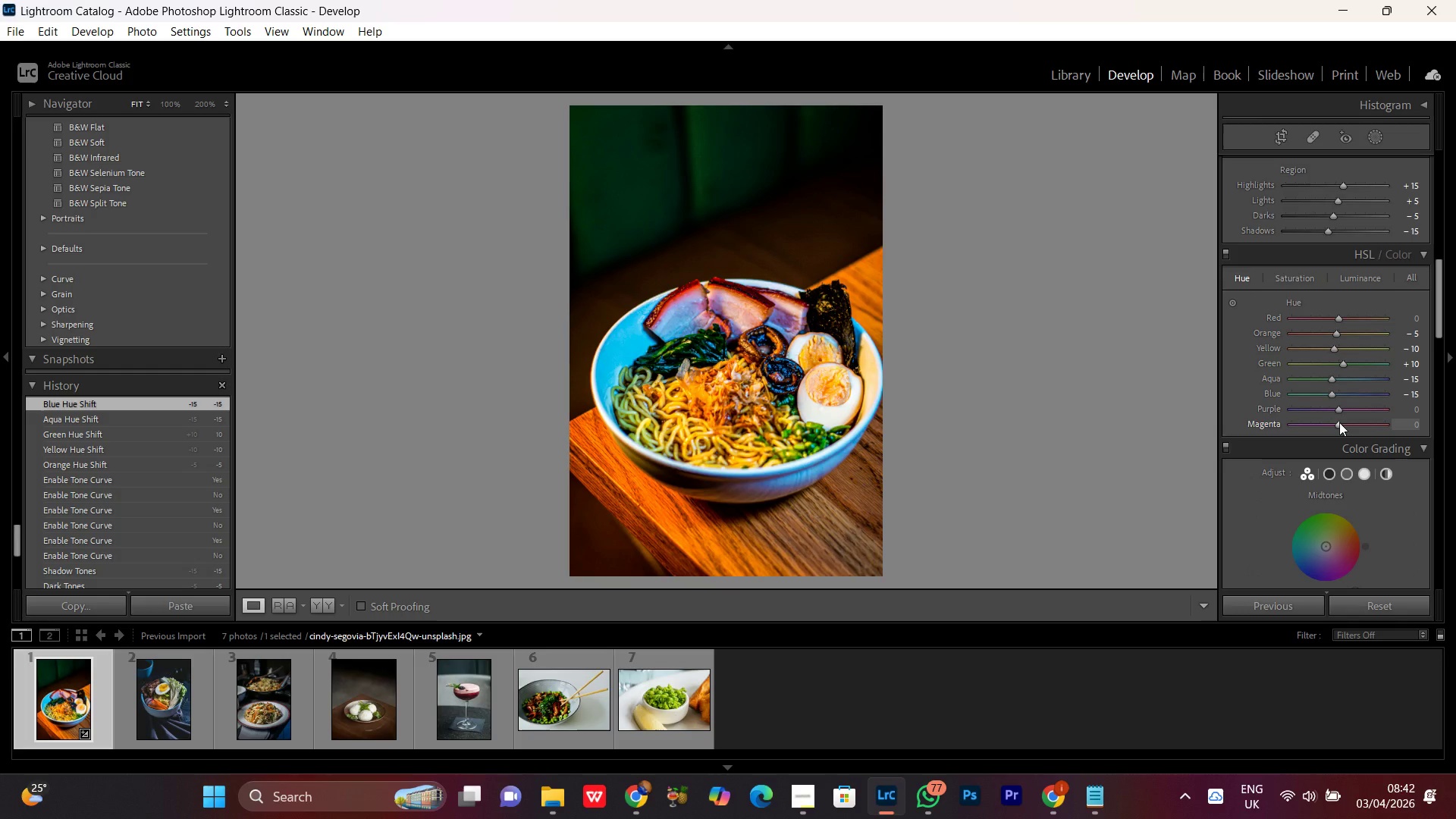 
wait(5.11)
 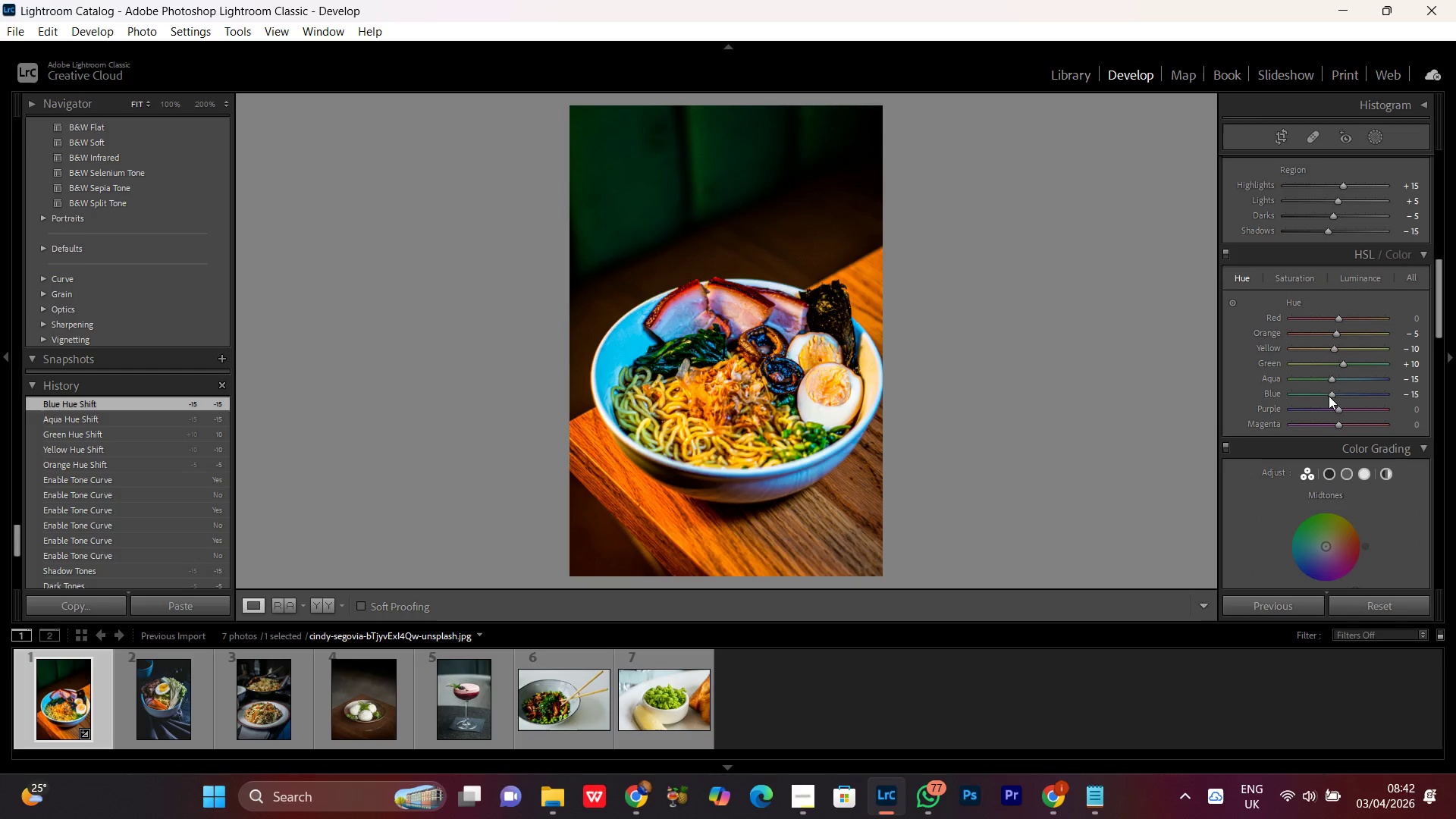 
scroll: coordinate [1340, 422], scroll_direction: up, amount: 1.0
 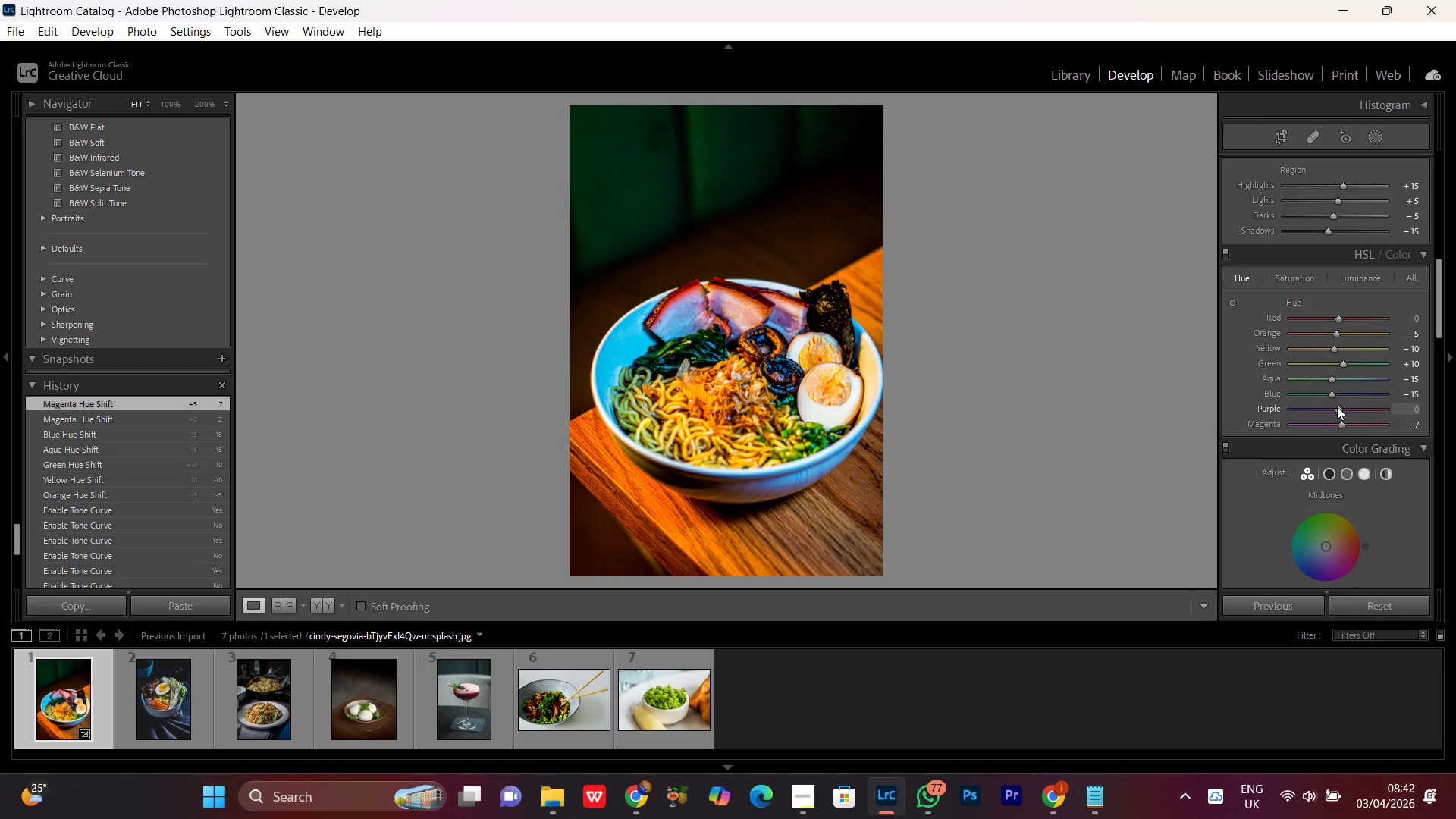 
left_click([1337, 406])
 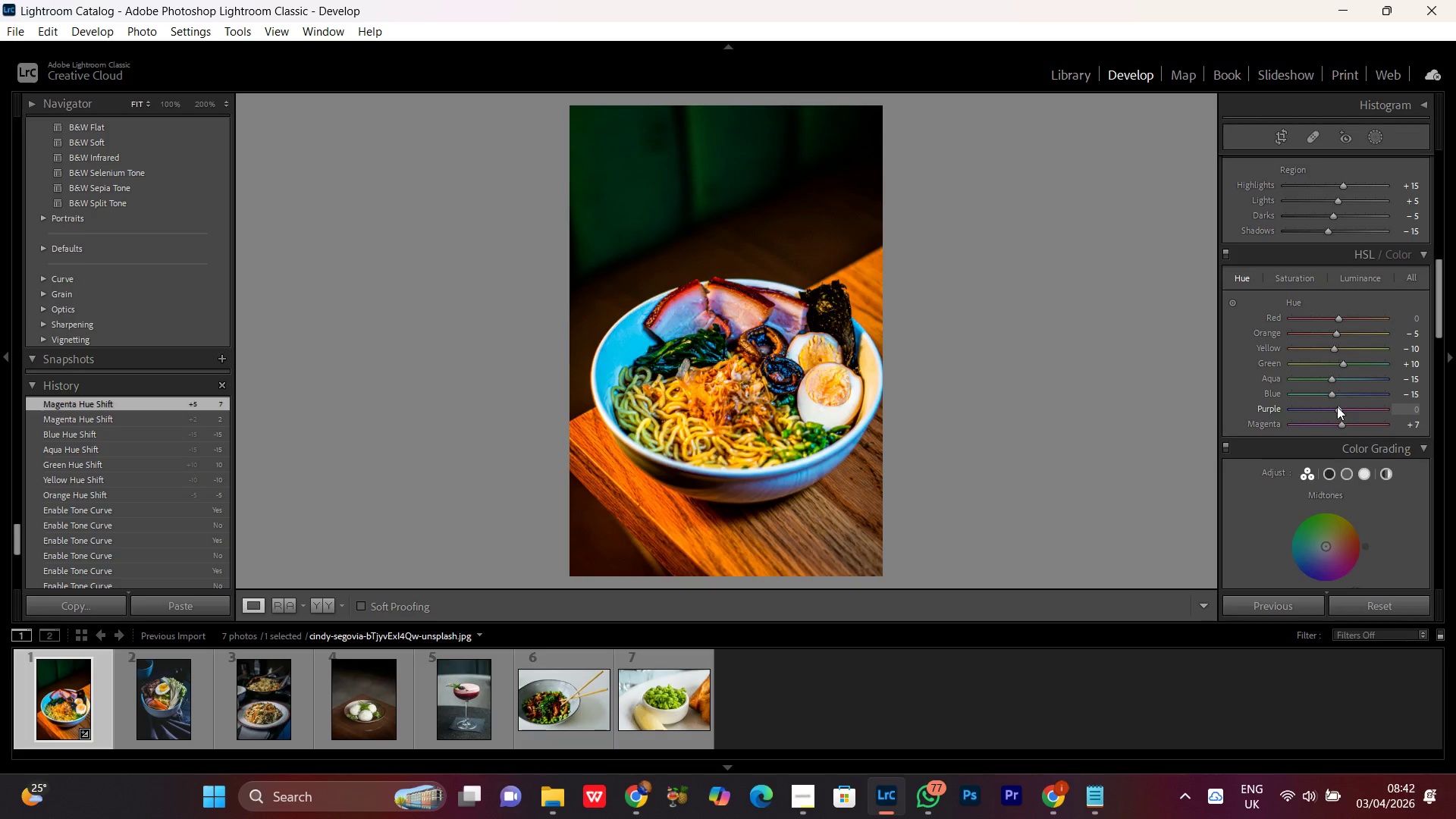 
scroll: coordinate [1337, 406], scroll_direction: up, amount: 1.0
 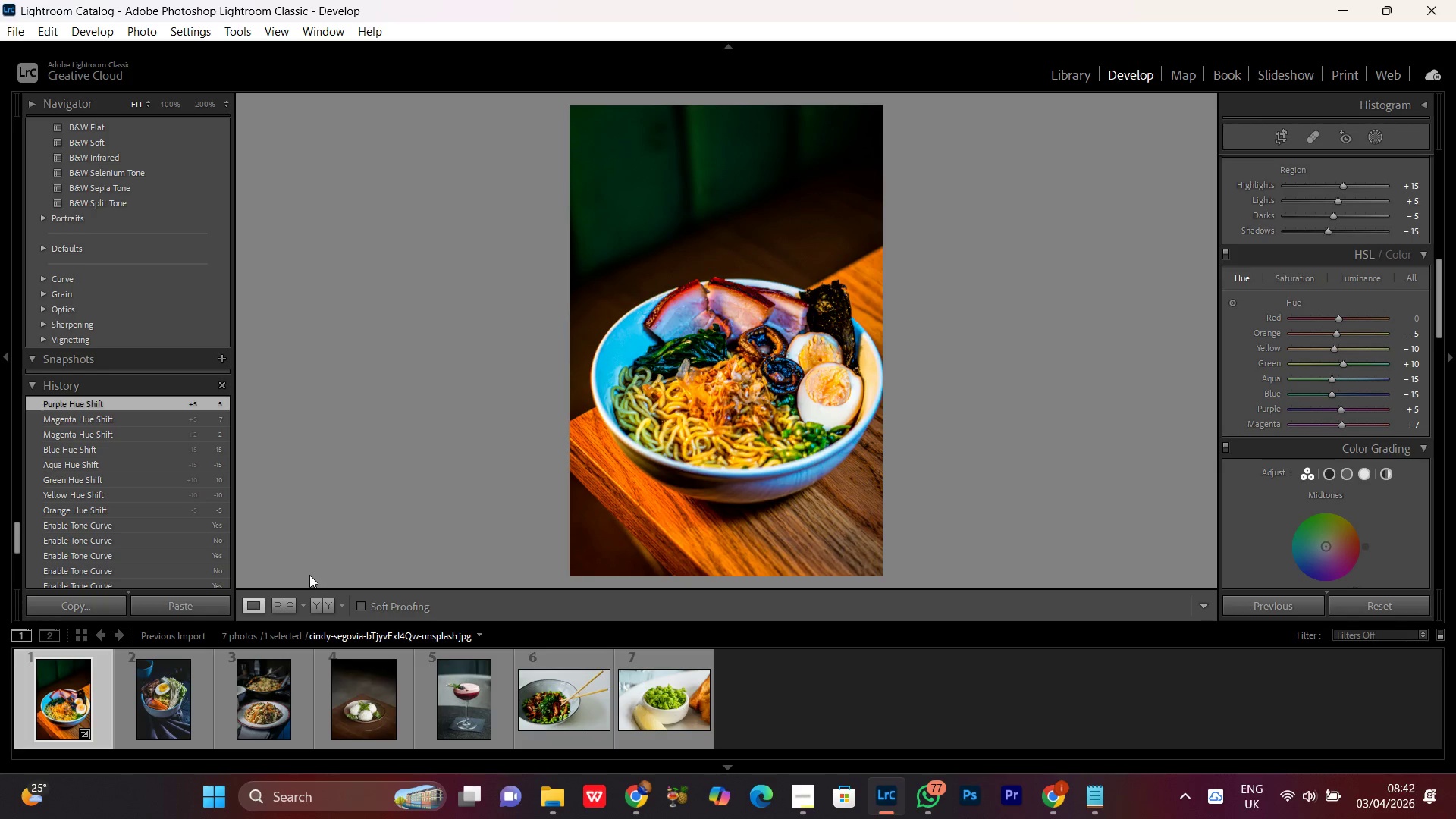 
left_click([325, 601])
 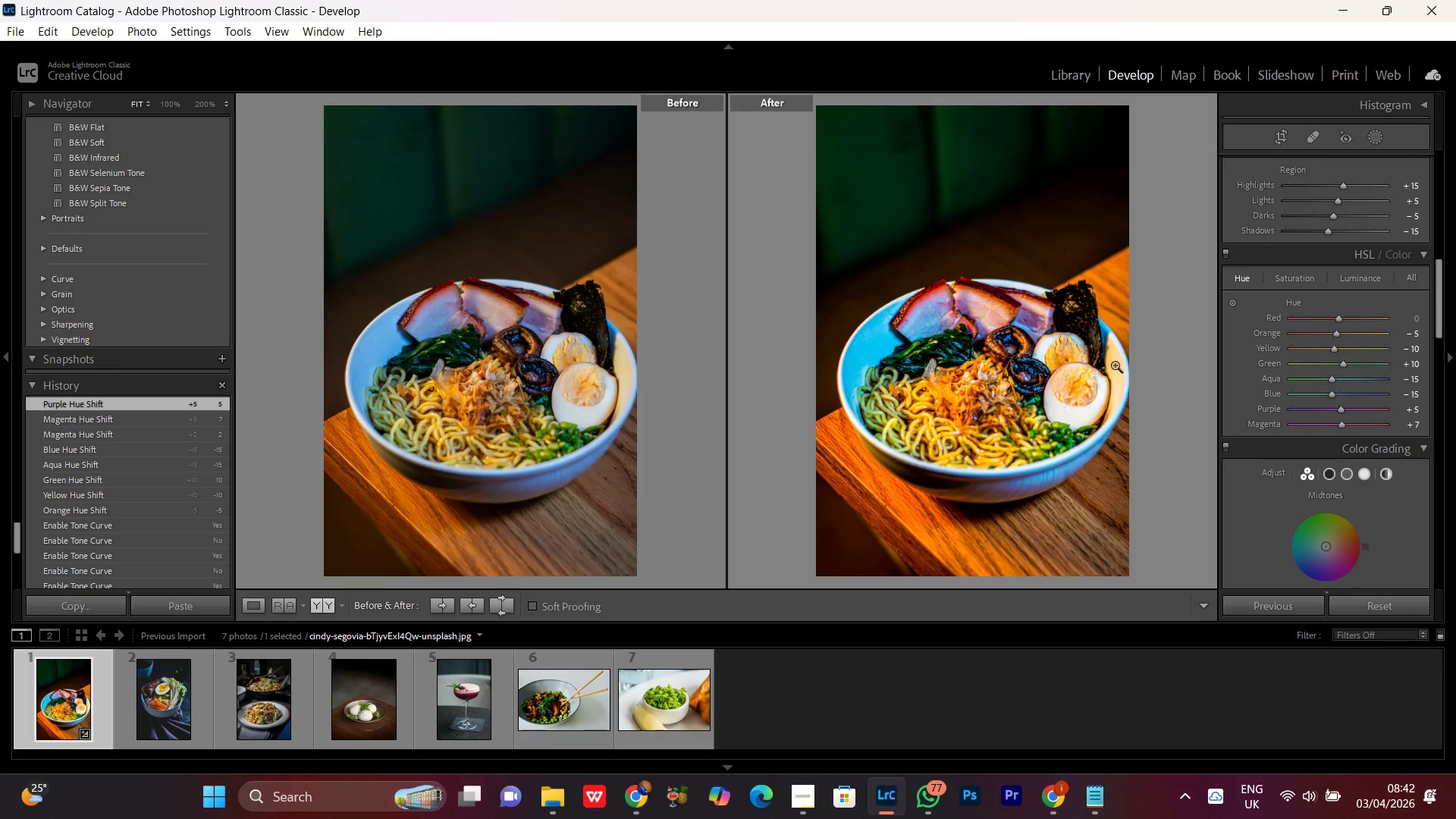 
left_click([836, 401])
 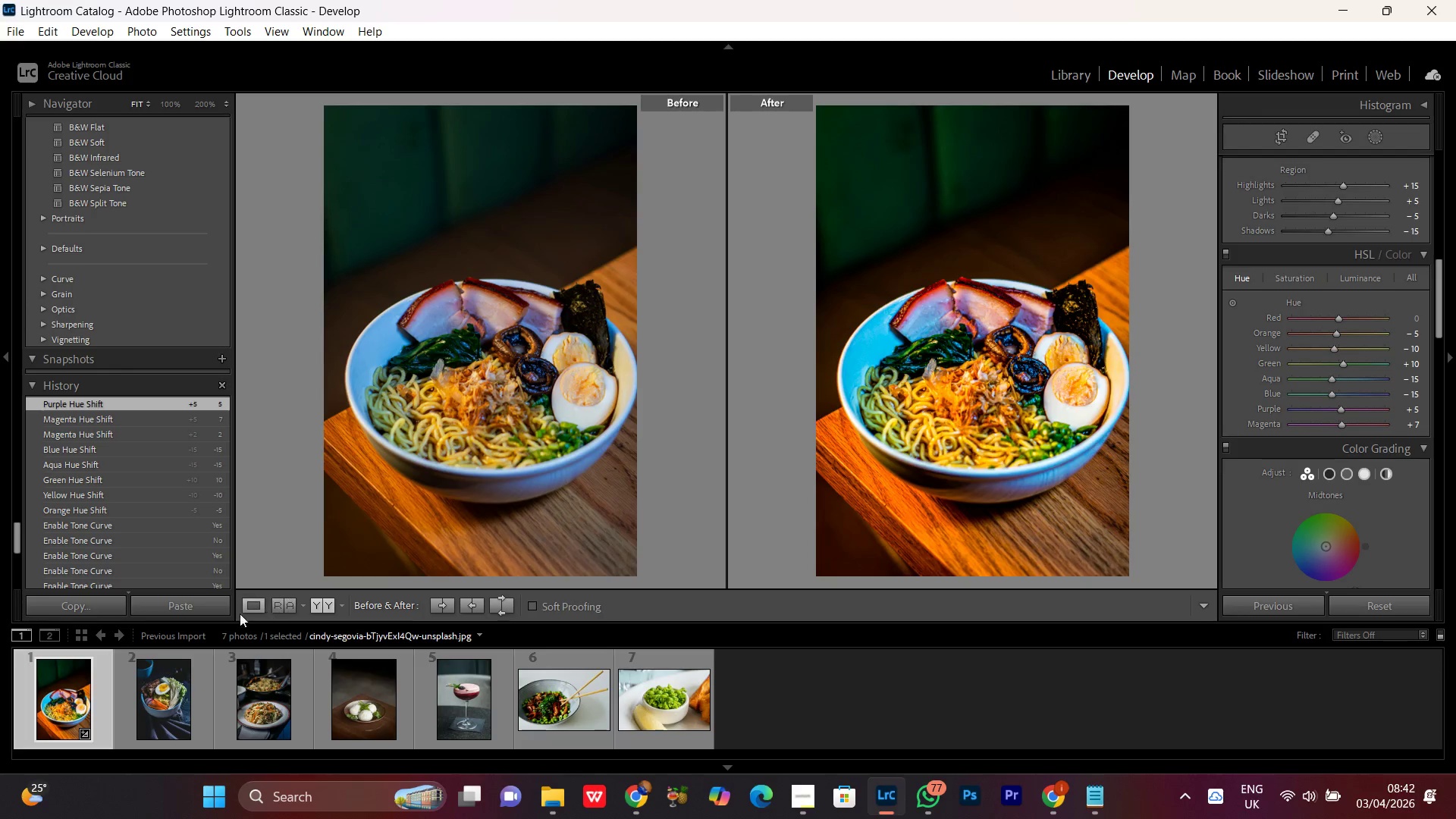 
left_click([249, 607])
 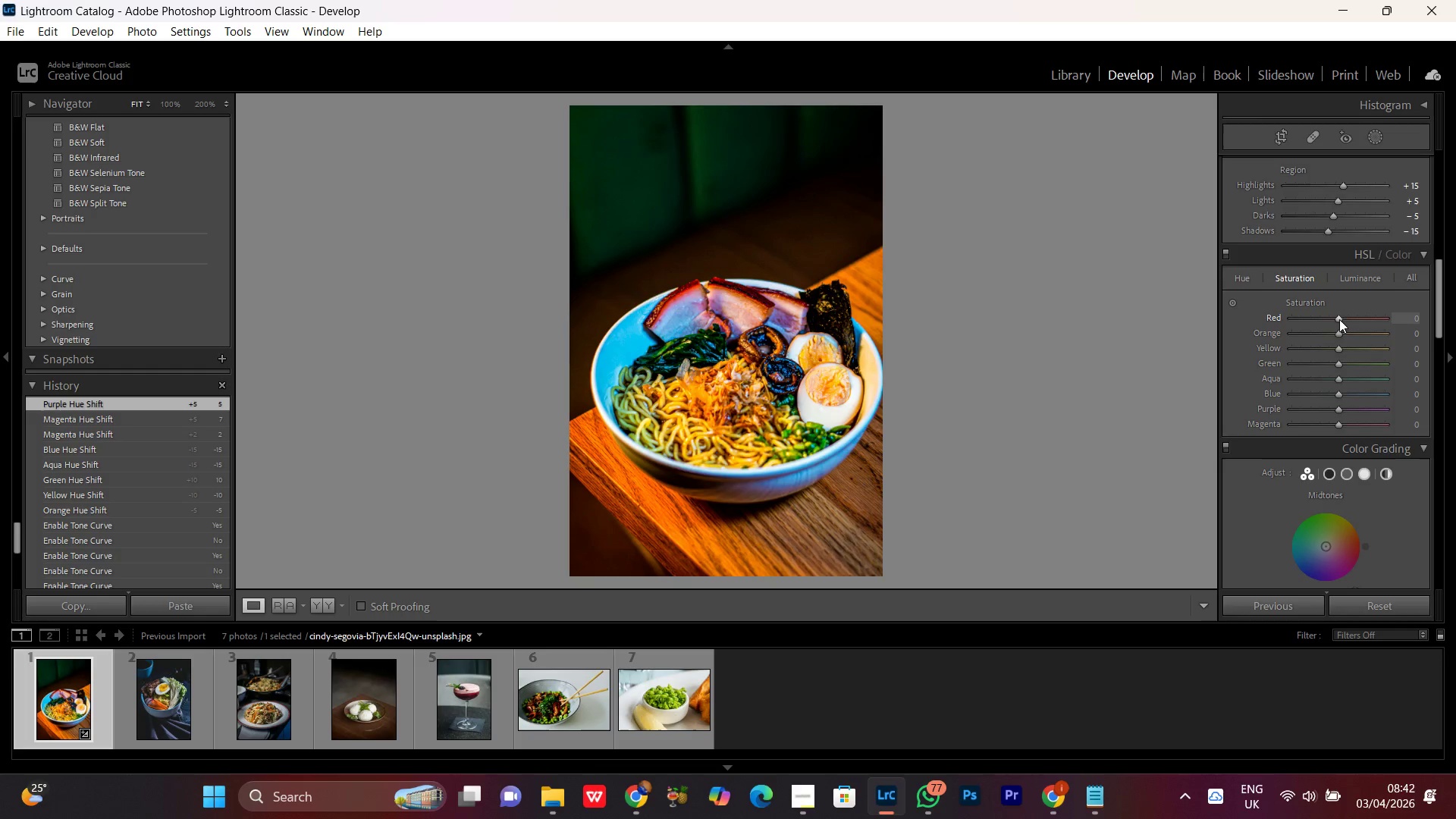 
wait(10.7)
 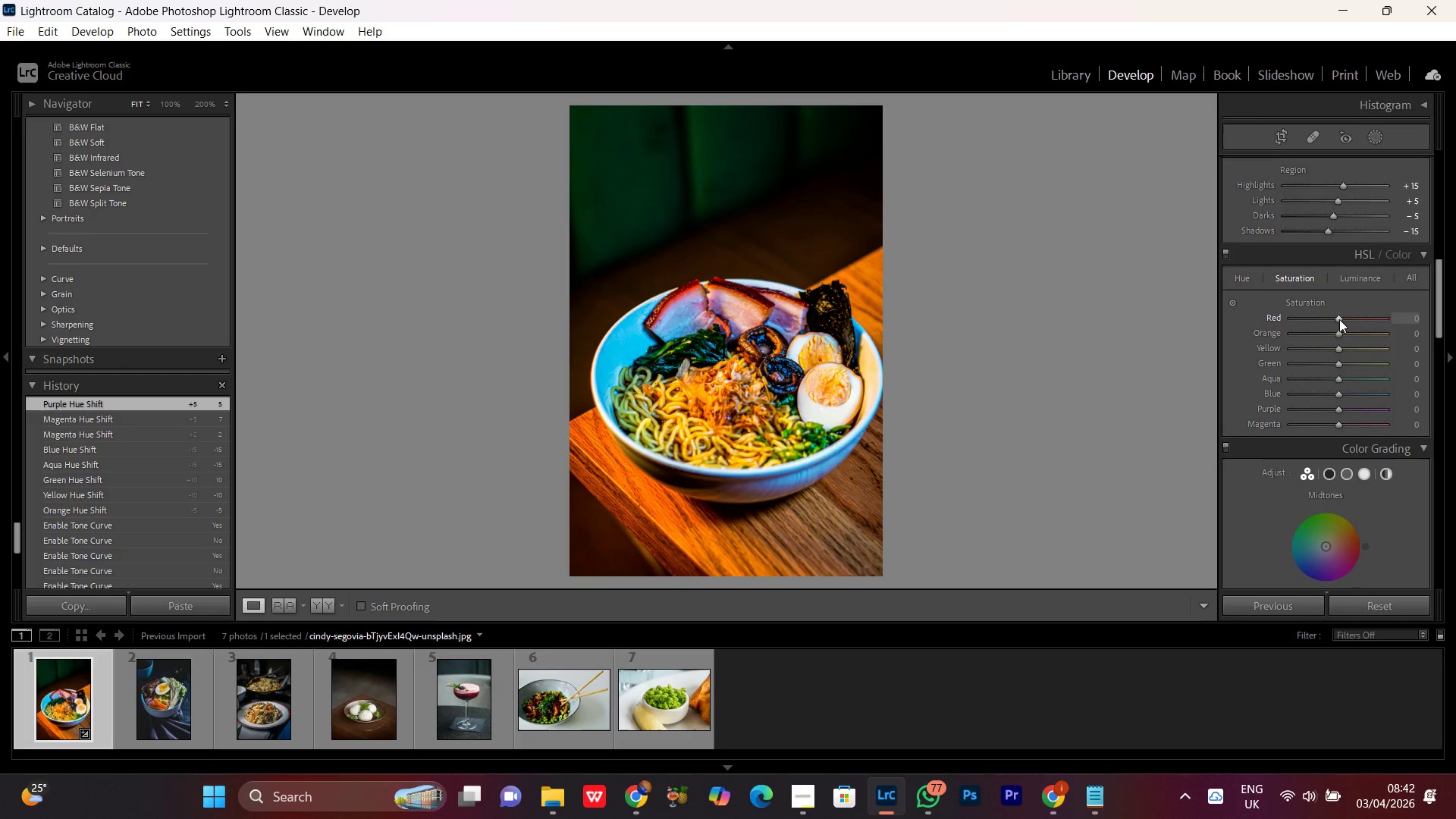 
left_click([1338, 318])
 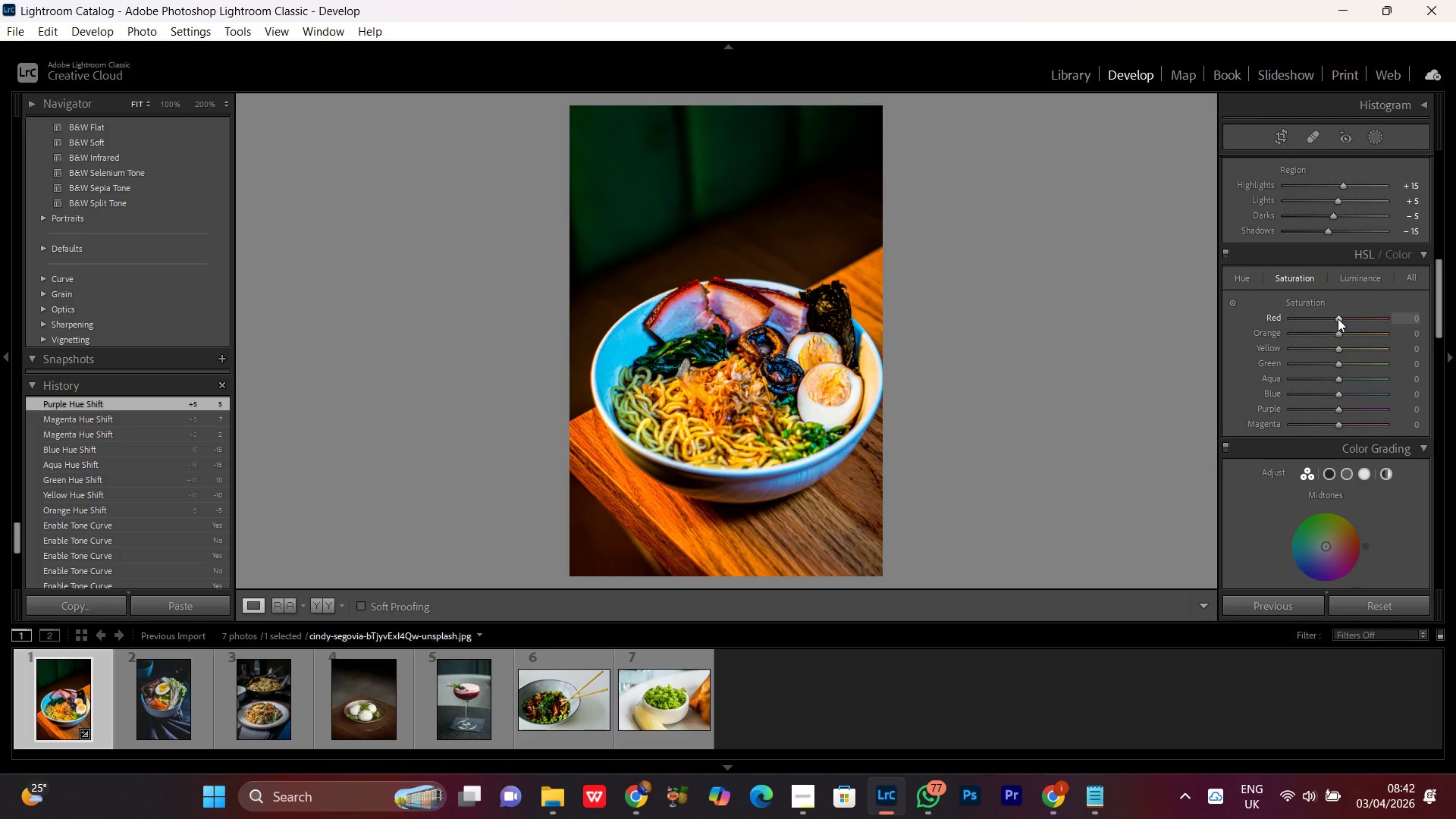 
scroll: coordinate [1338, 318], scroll_direction: up, amount: 1.0
 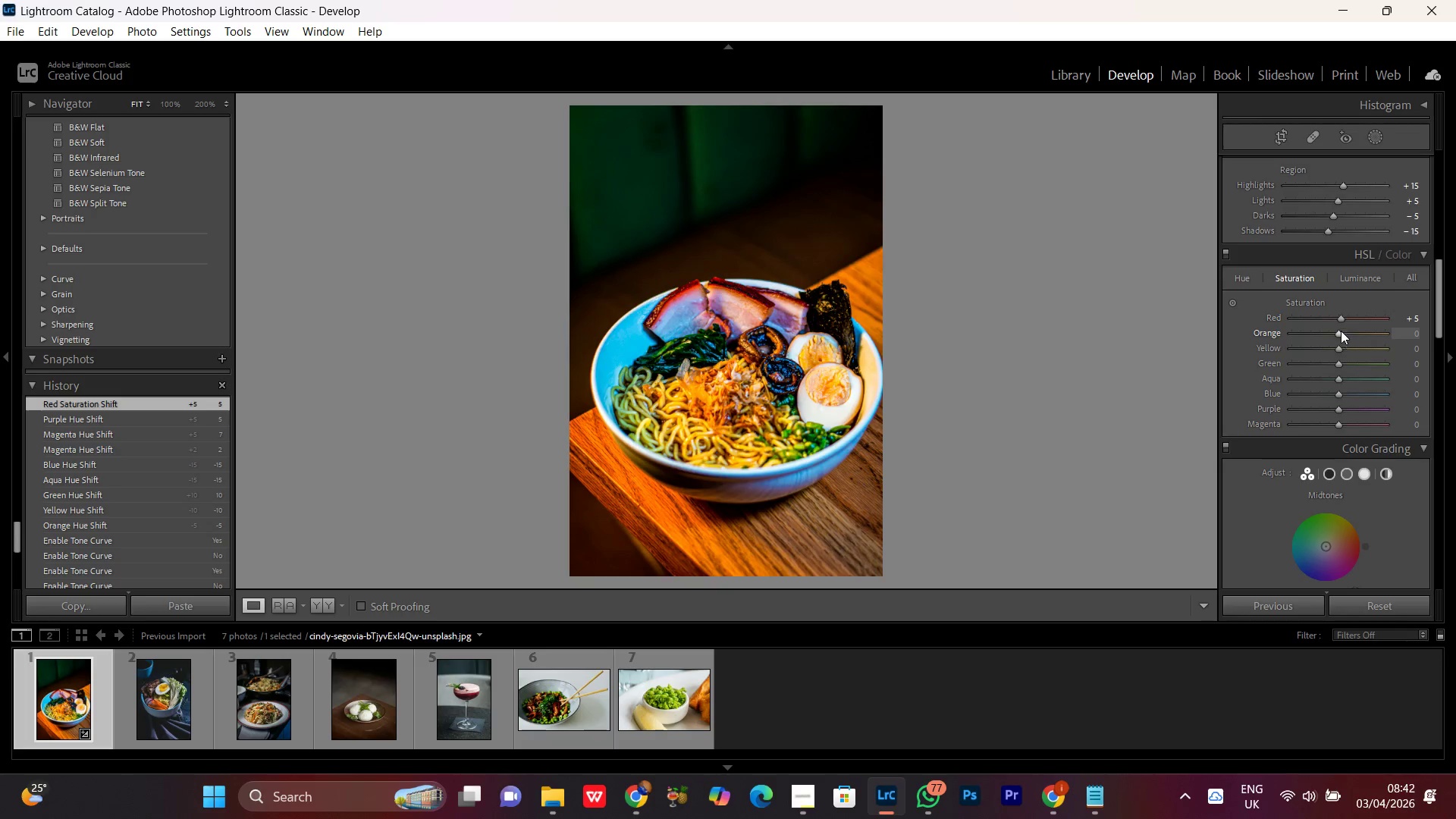 
left_click([1336, 332])
 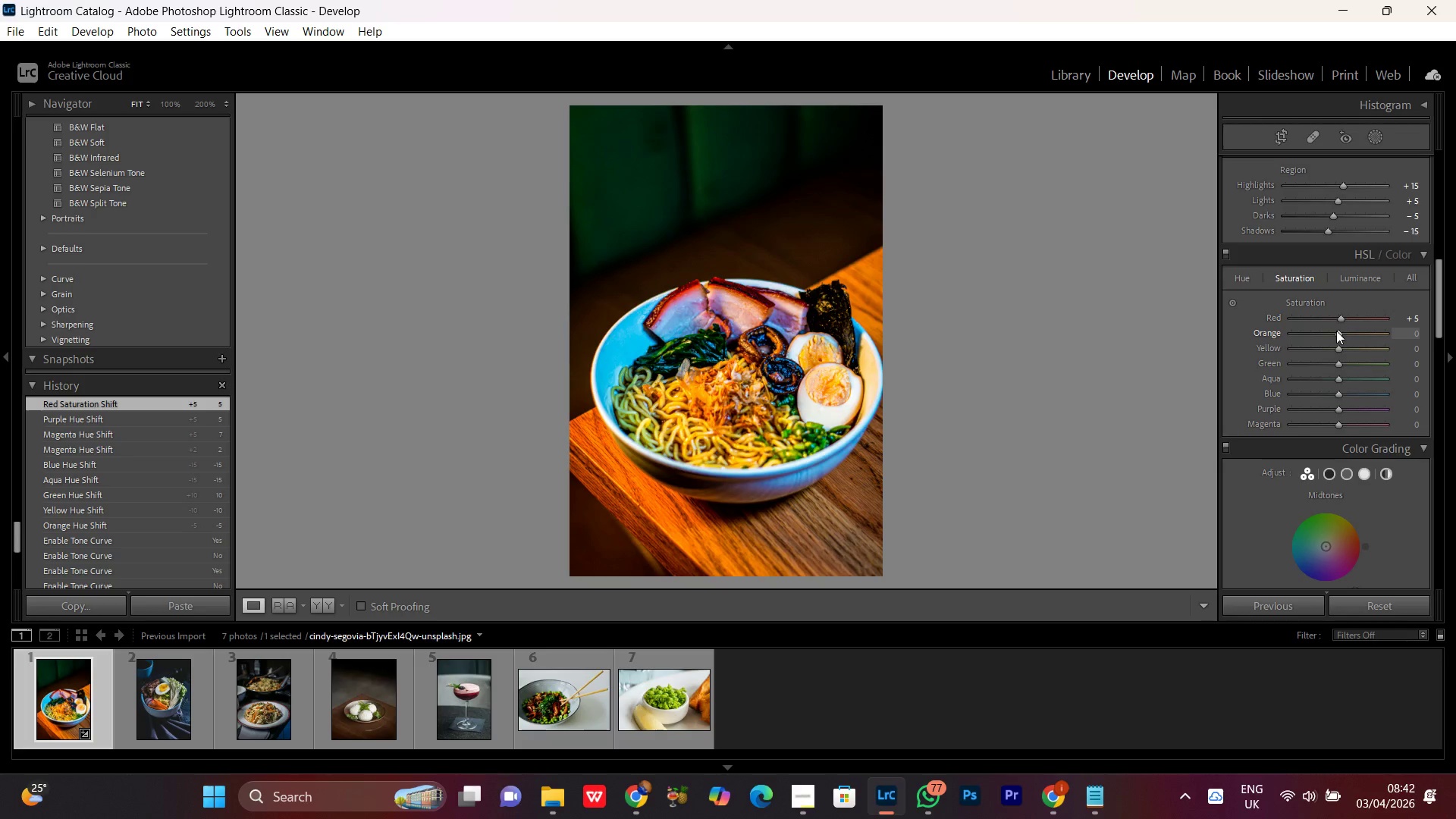 
scroll: coordinate [1336, 331], scroll_direction: up, amount: 1.0
 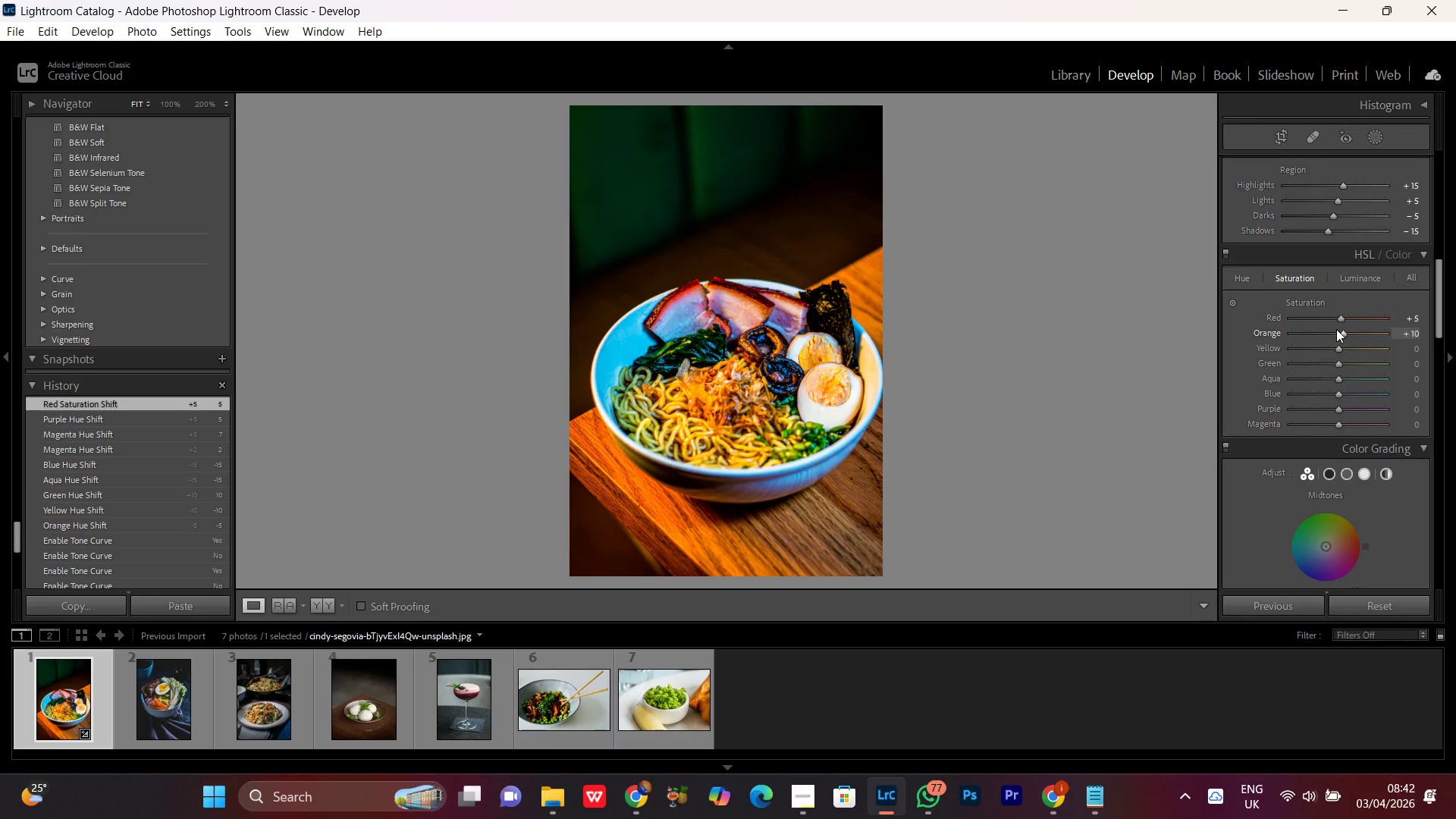 
scroll: coordinate [1336, 329], scroll_direction: down, amount: 1.0
 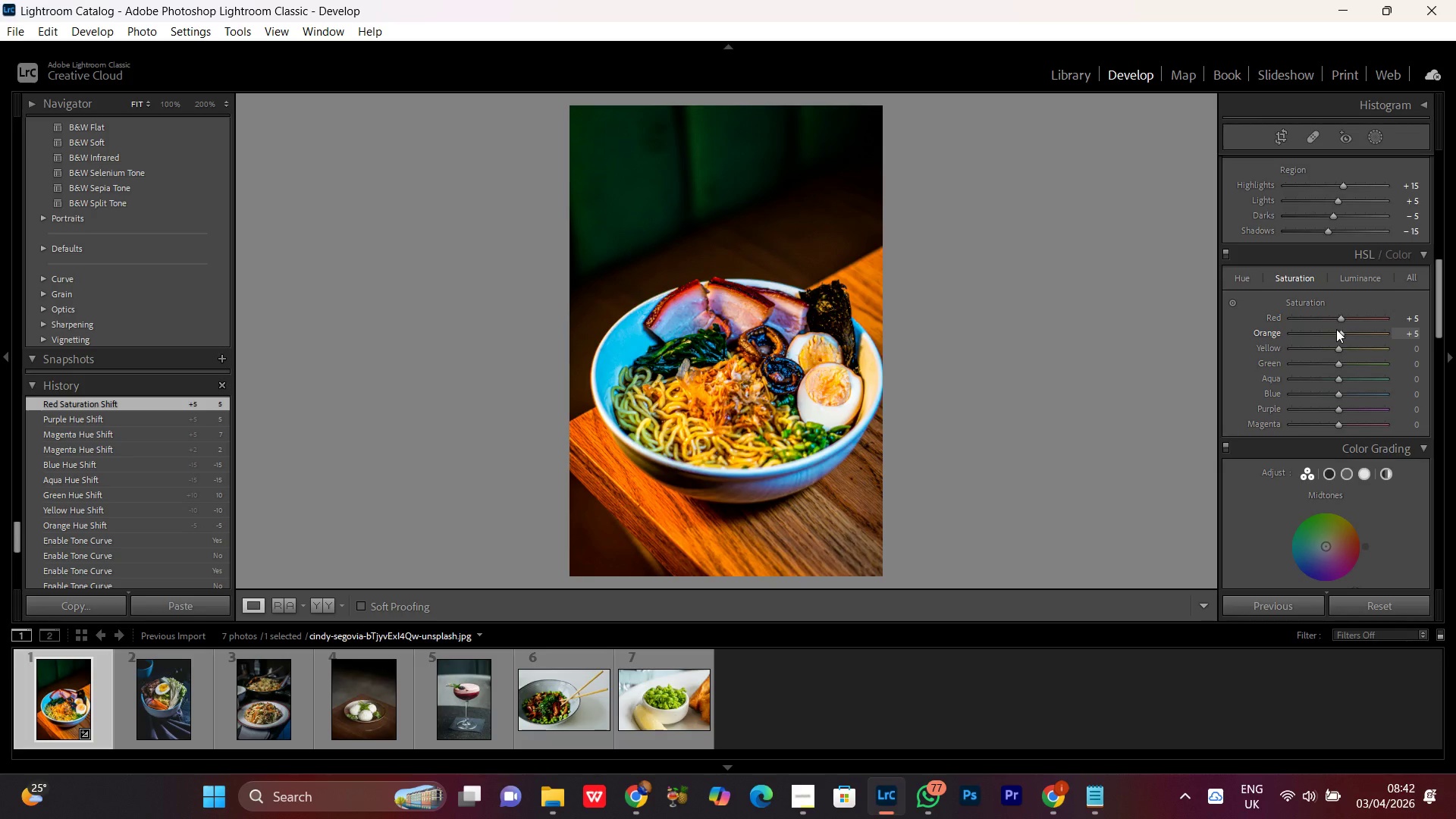 
scroll: coordinate [1336, 329], scroll_direction: up, amount: 1.0
 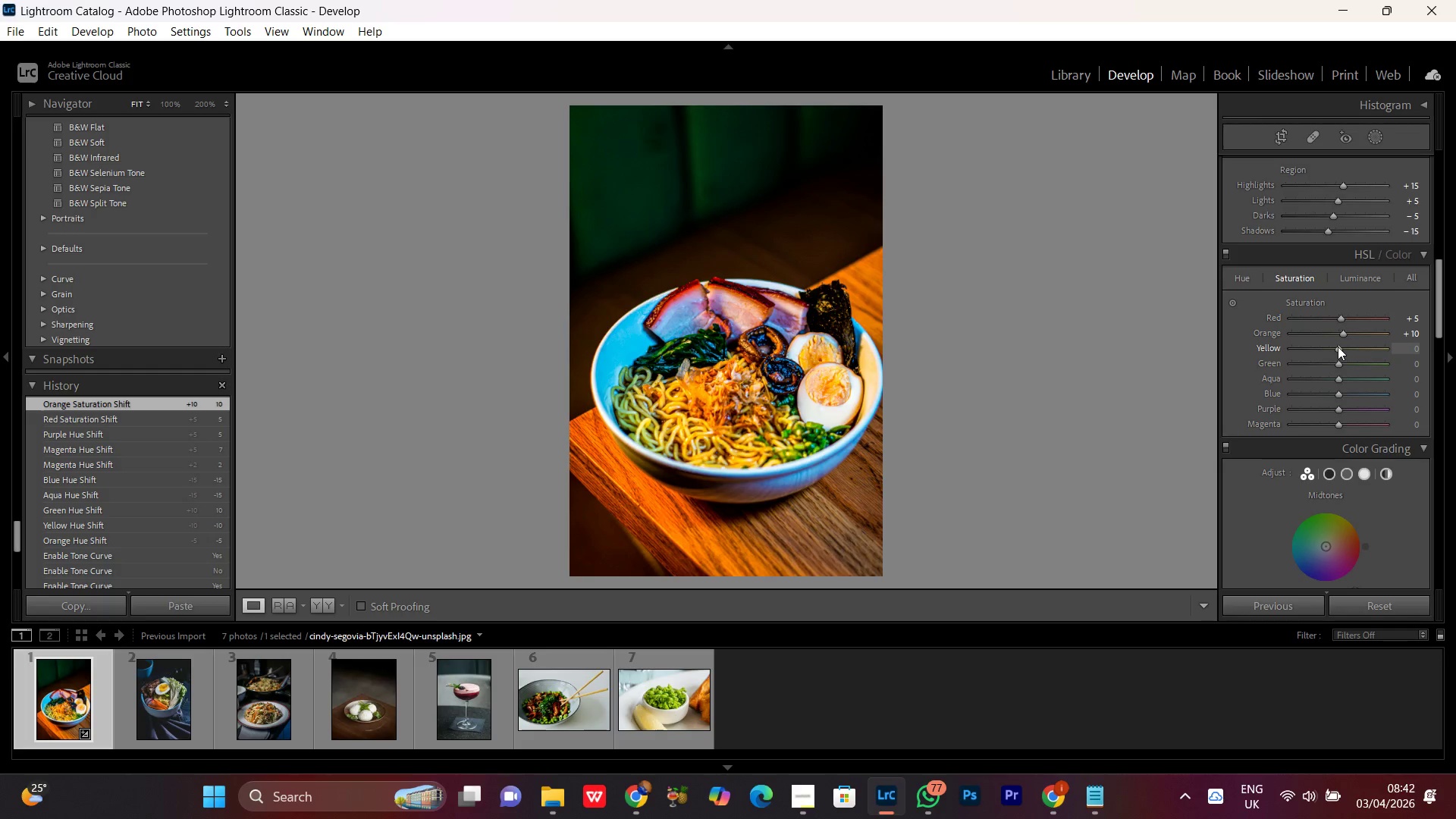 
left_click([1338, 345])
 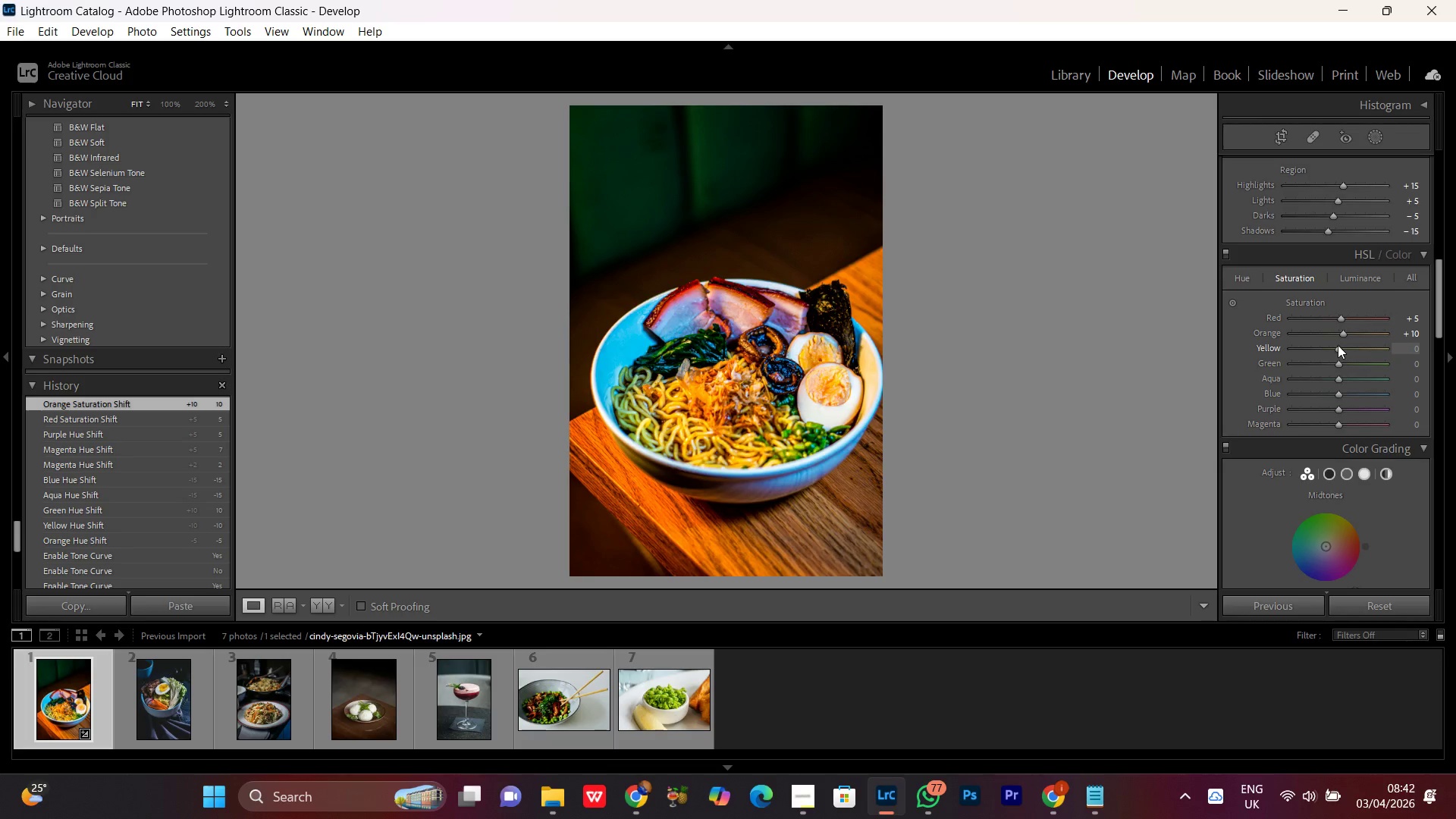 
scroll: coordinate [1338, 345], scroll_direction: down, amount: 1.0
 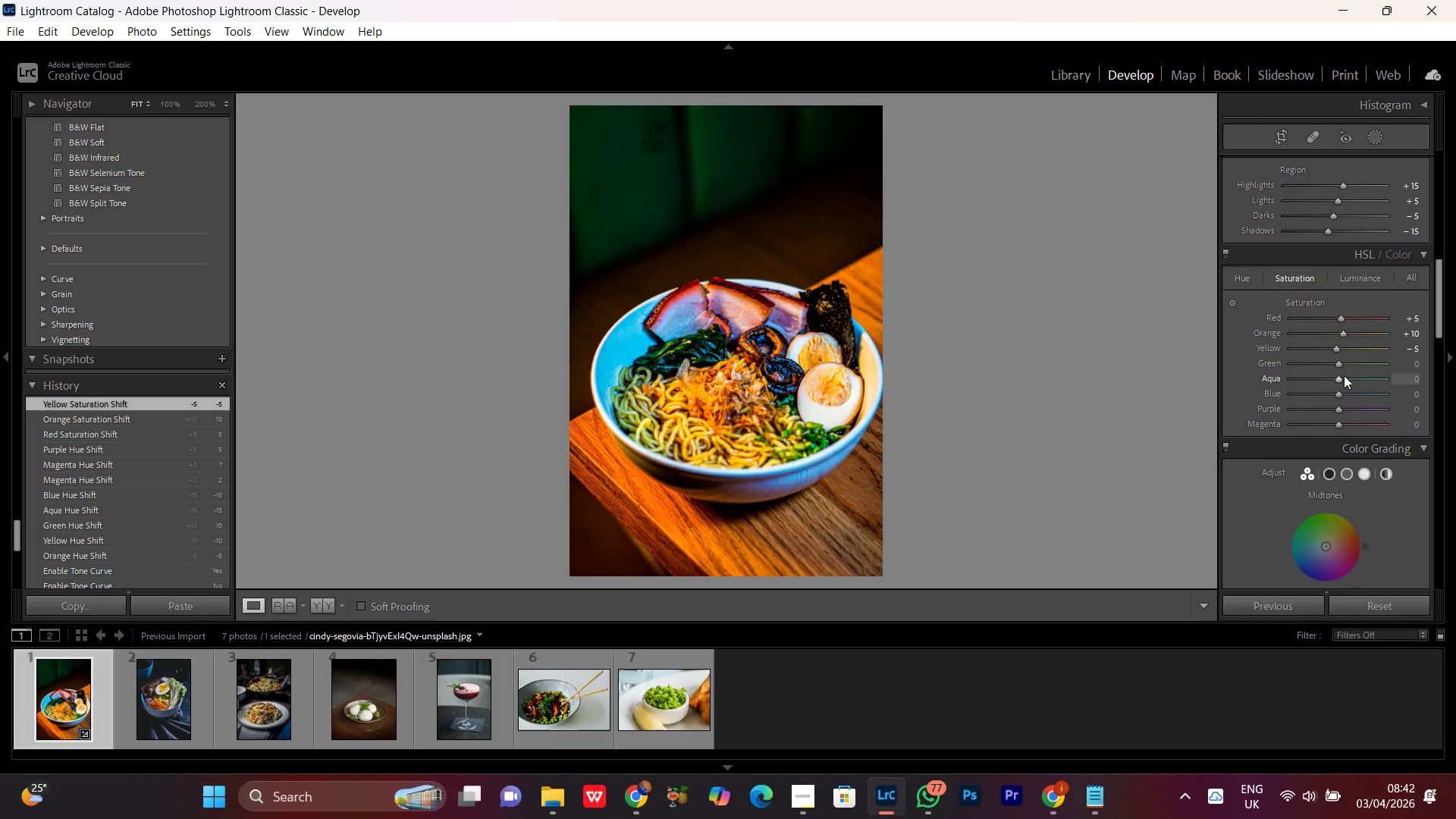 
wait(11.59)
 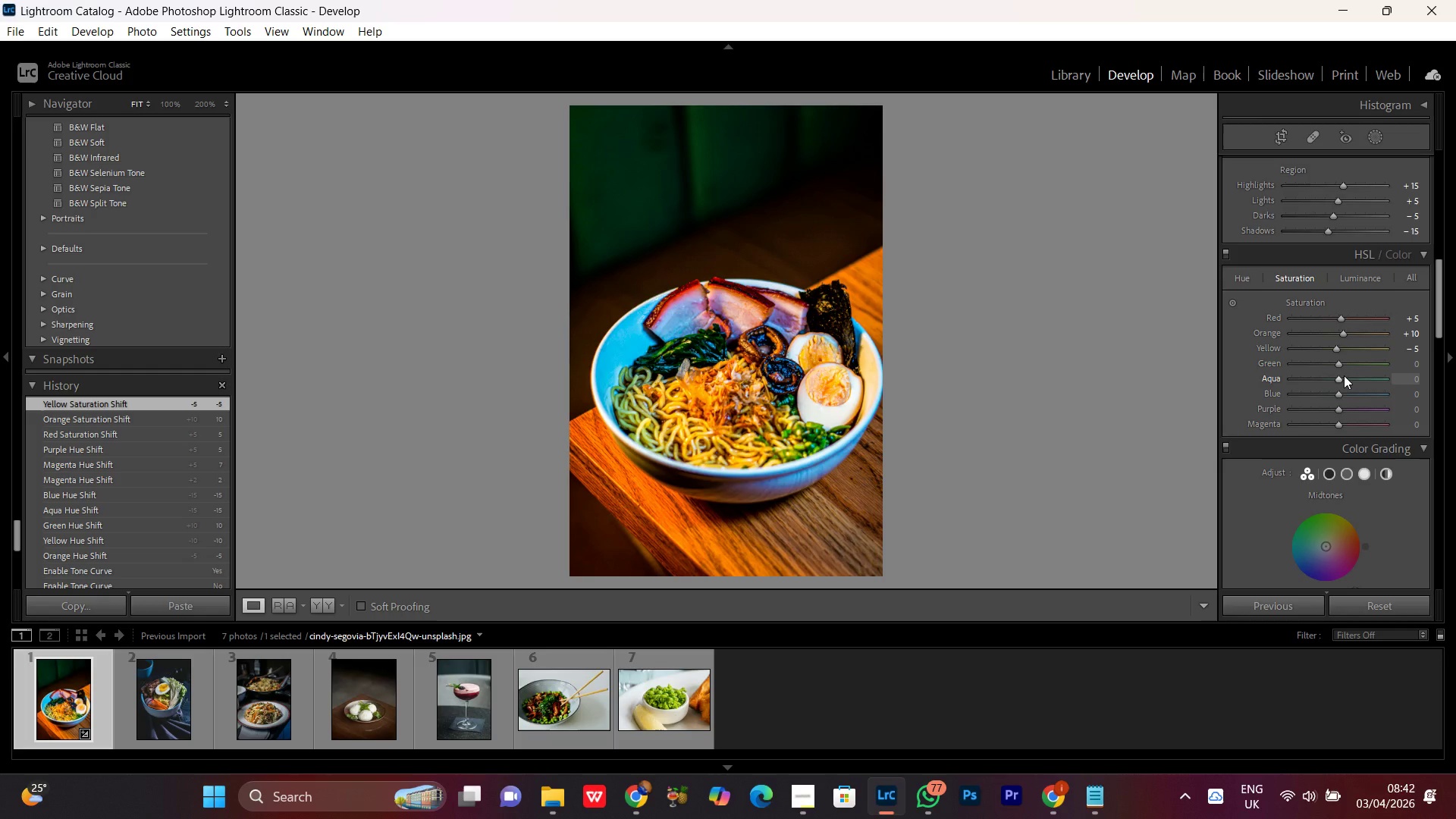 
left_click([1338, 366])
 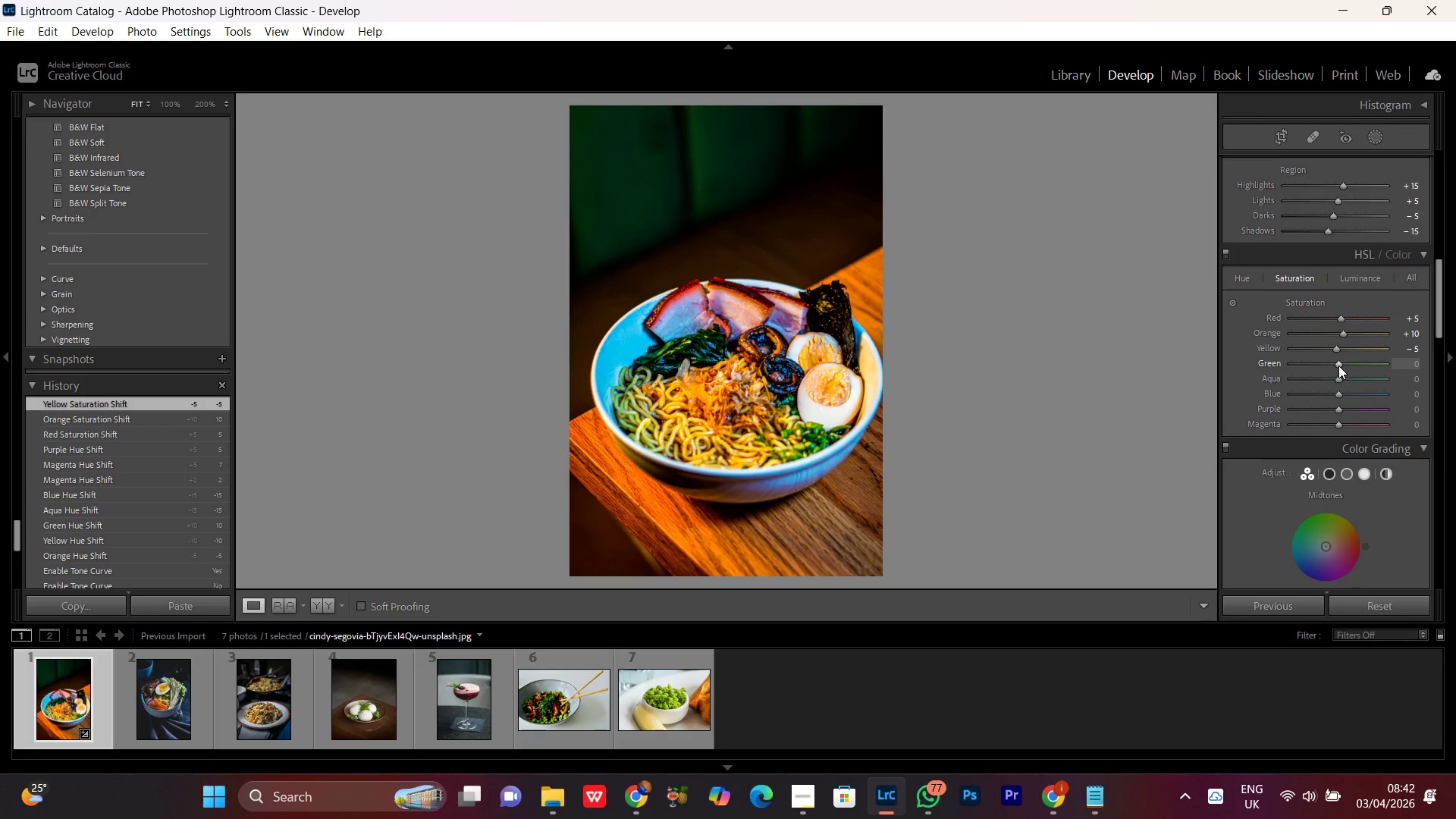 
scroll: coordinate [1338, 366], scroll_direction: down, amount: 4.0
 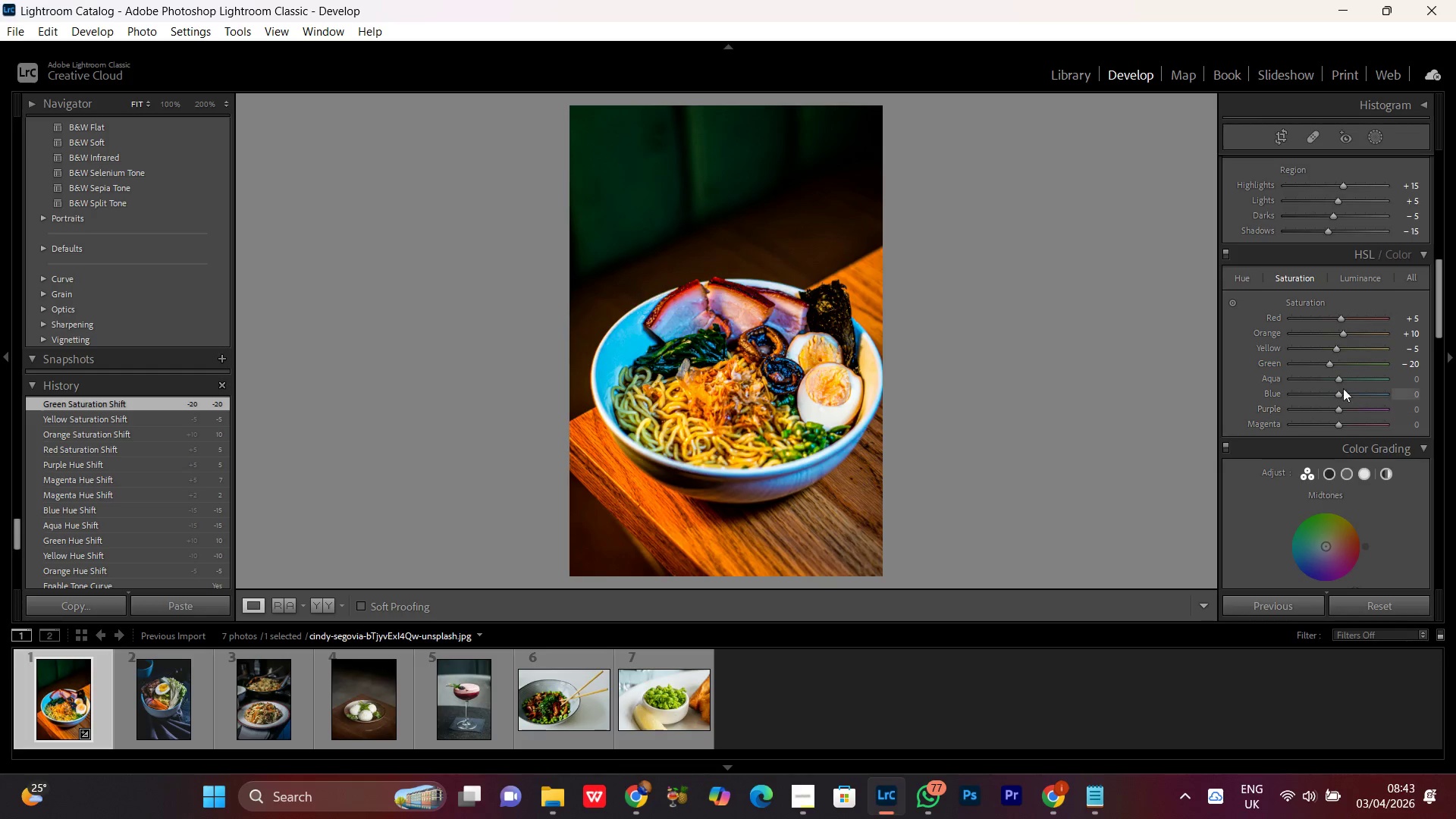 
wait(5.69)
 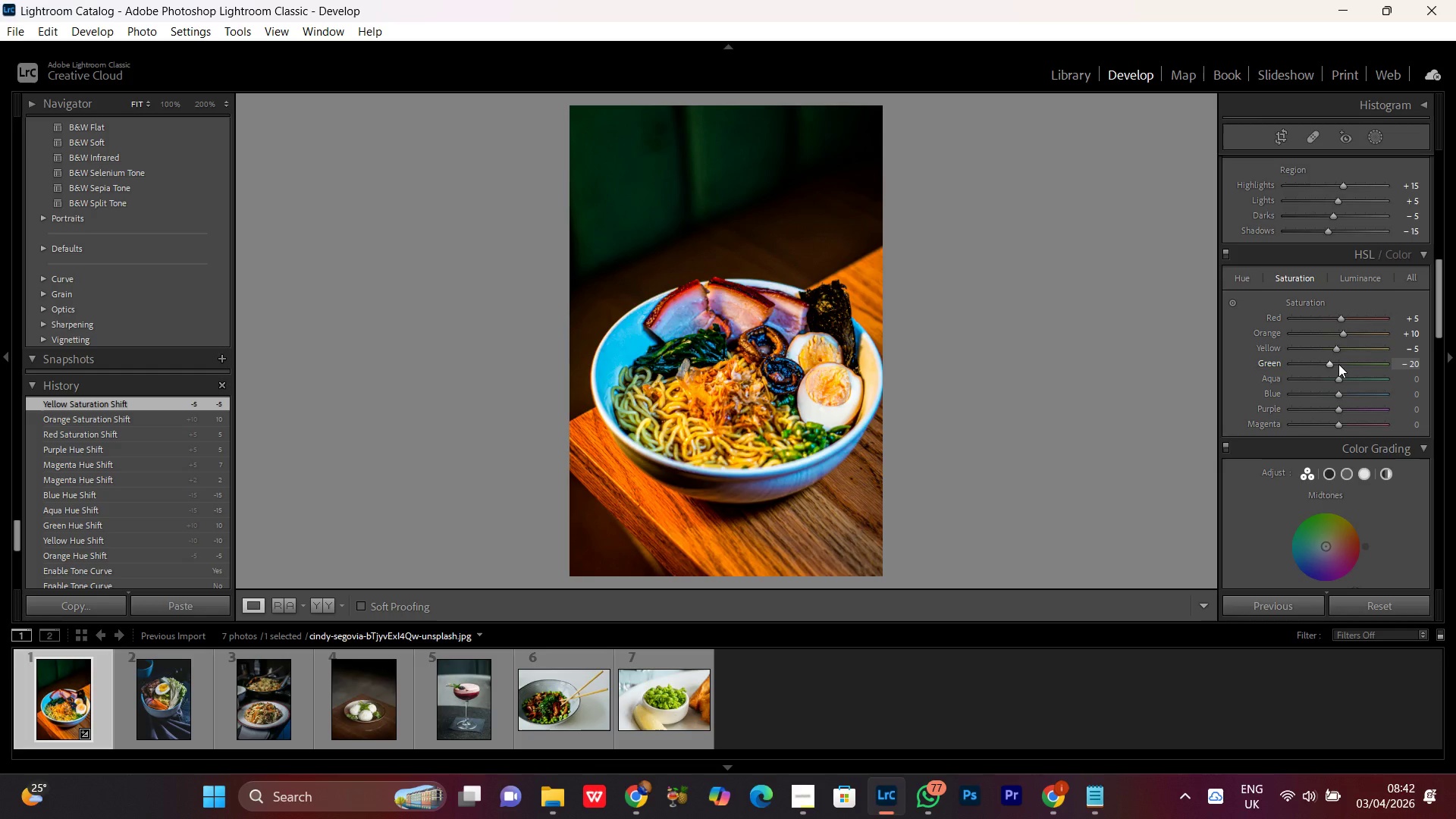 
left_click([1337, 379])
 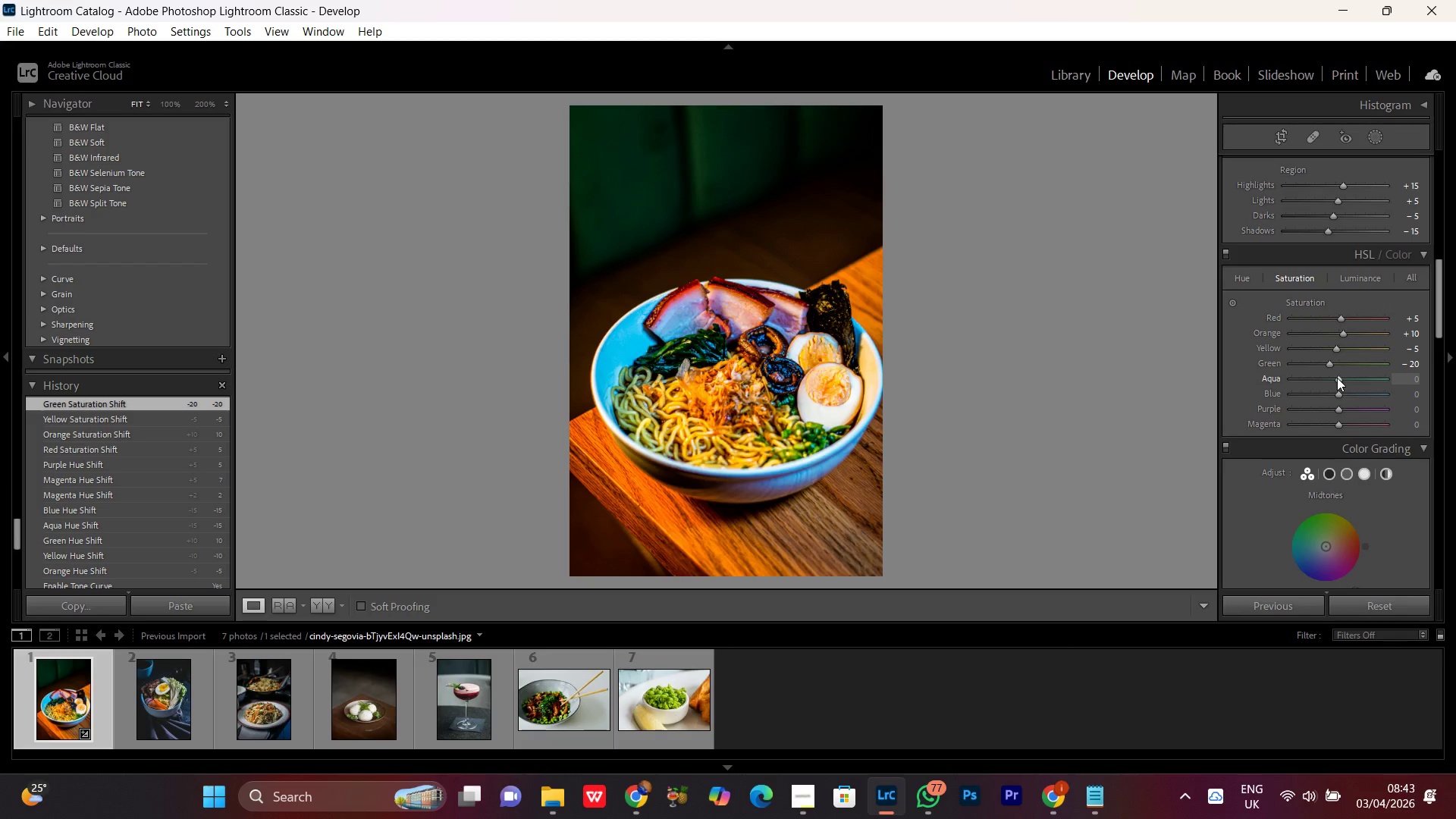 
scroll: coordinate [1337, 378], scroll_direction: up, amount: 2.0
 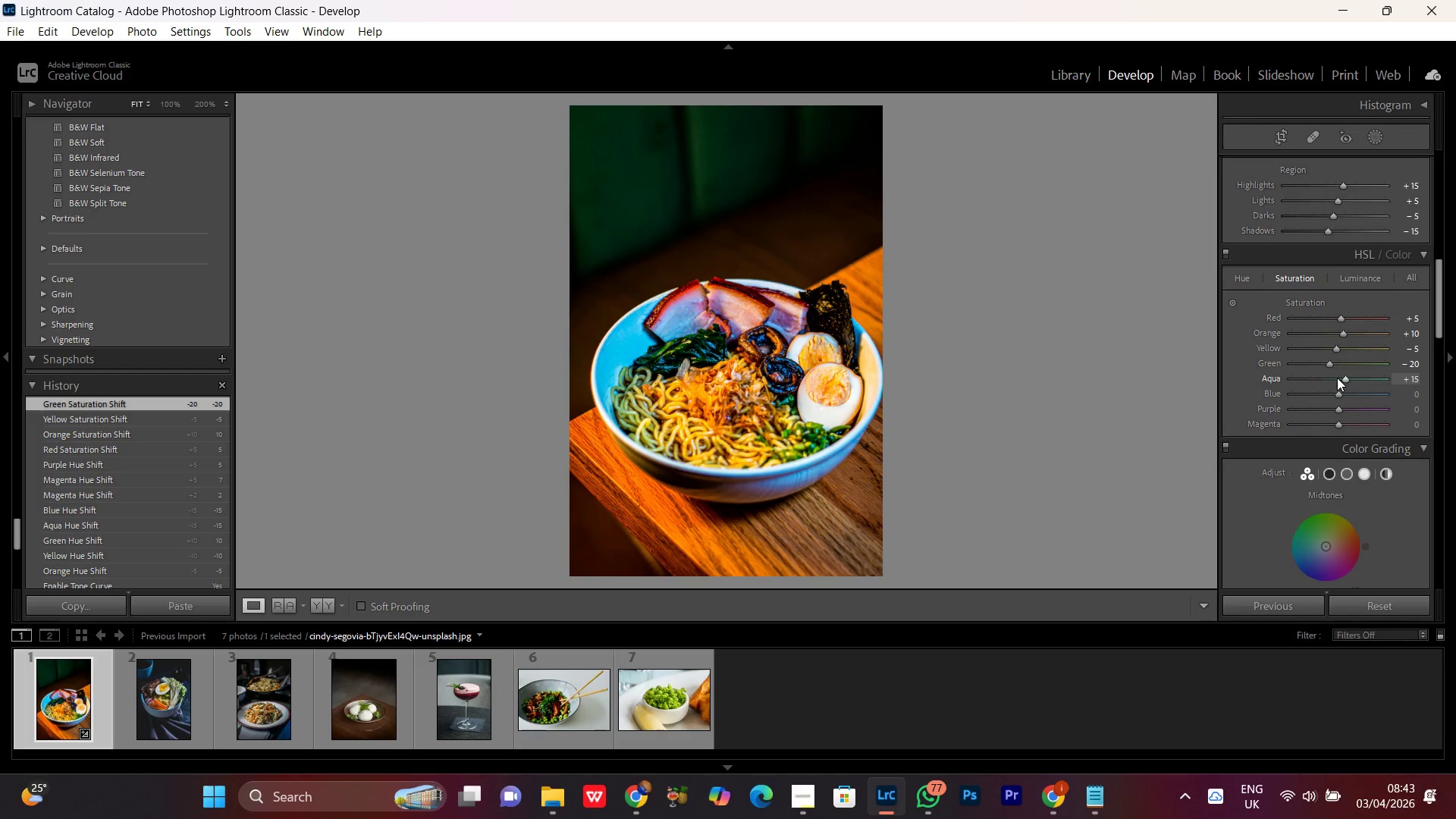 
scroll: coordinate [1337, 378], scroll_direction: down, amount: 1.0
 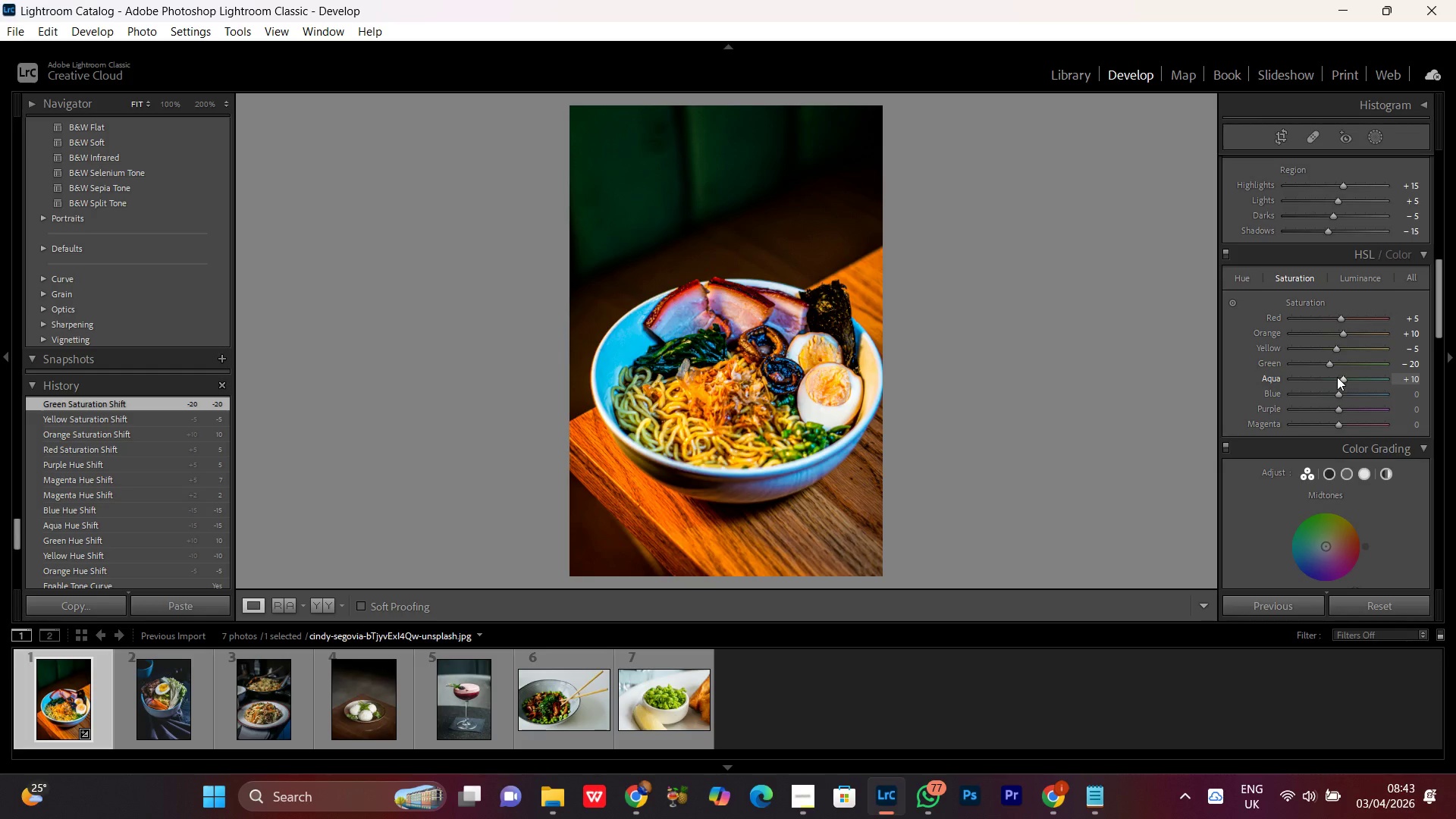 
scroll: coordinate [1337, 377], scroll_direction: up, amount: 1.0
 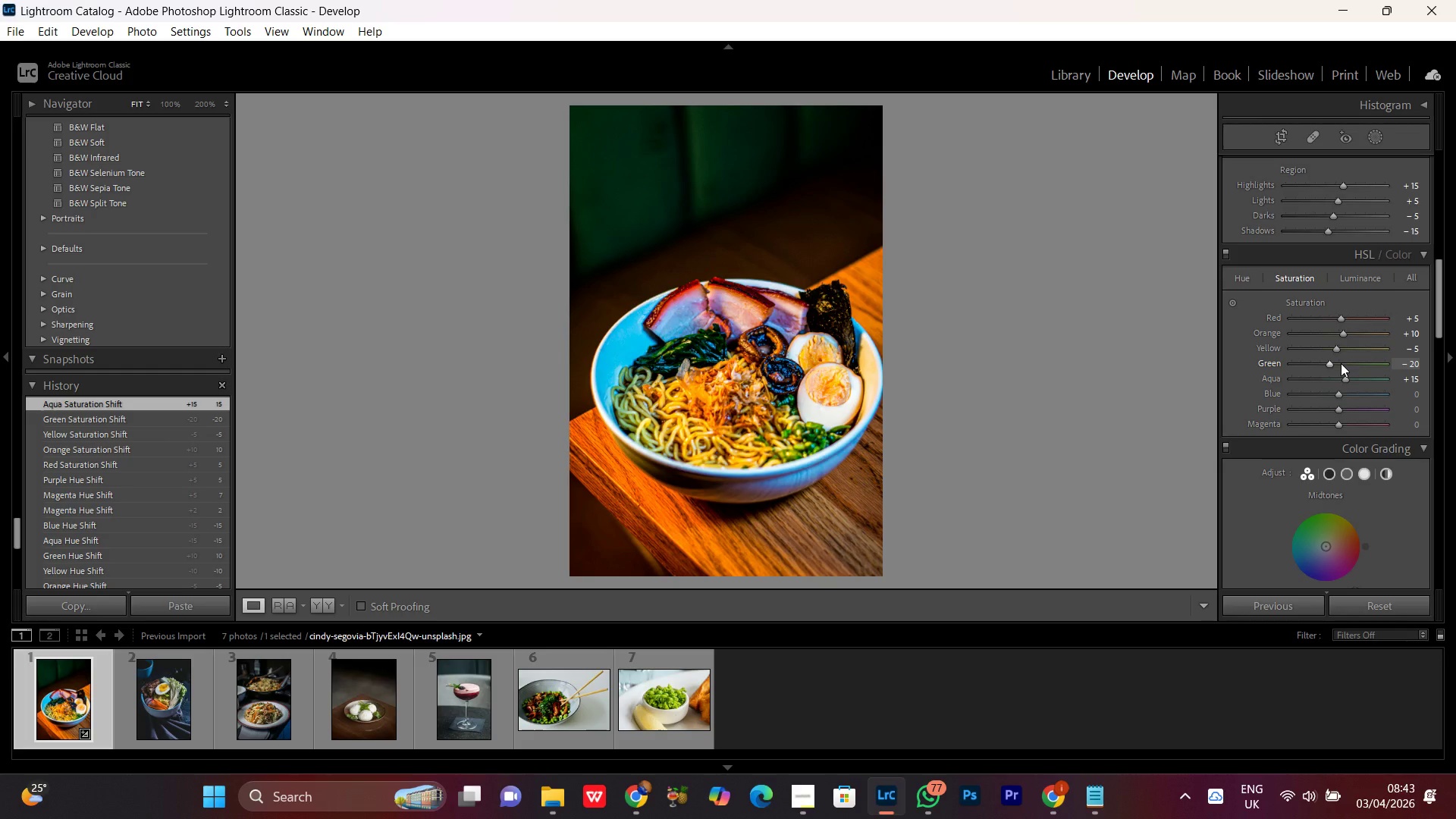 
wait(9.65)
 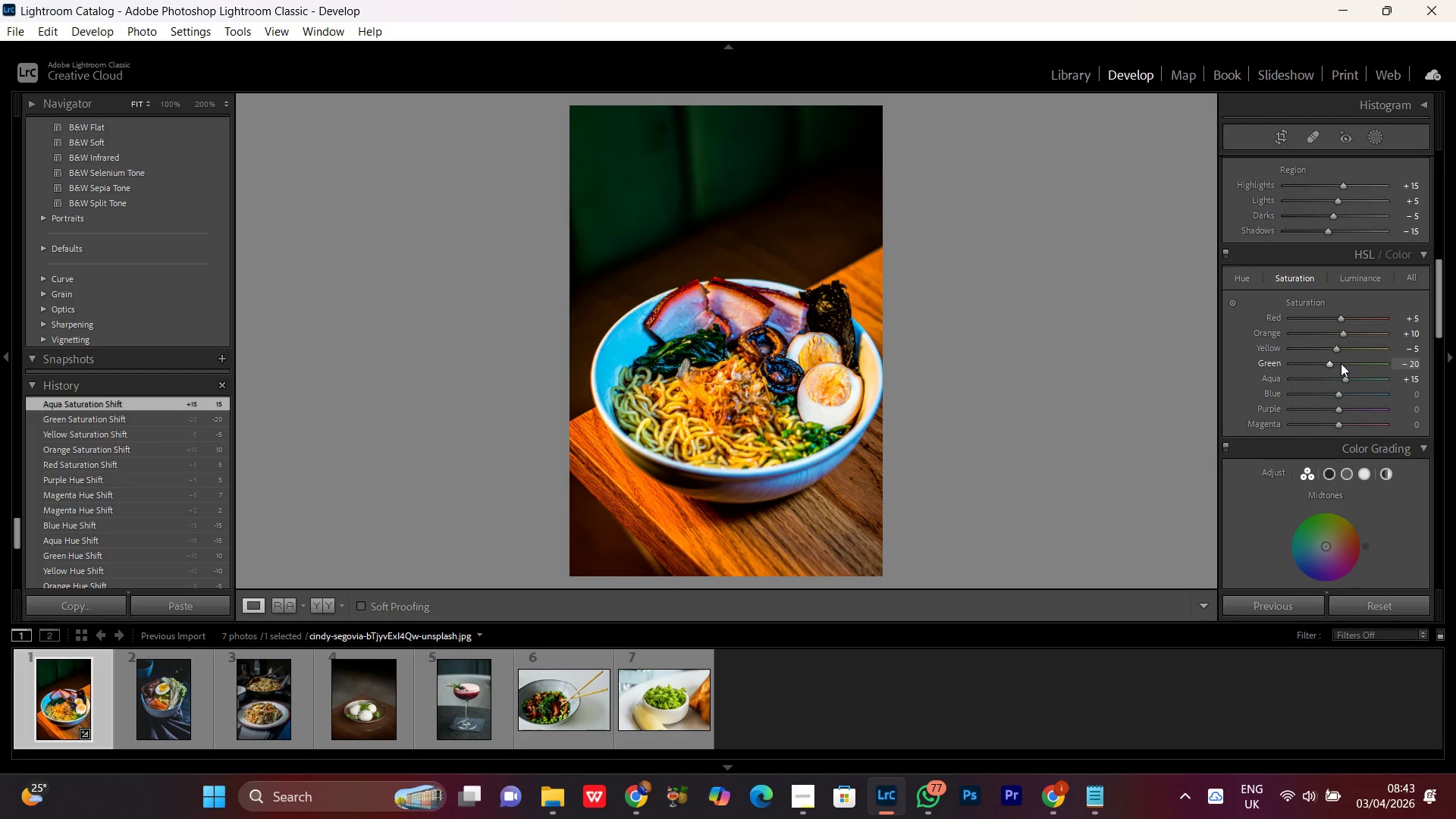 
left_click([1339, 394])
 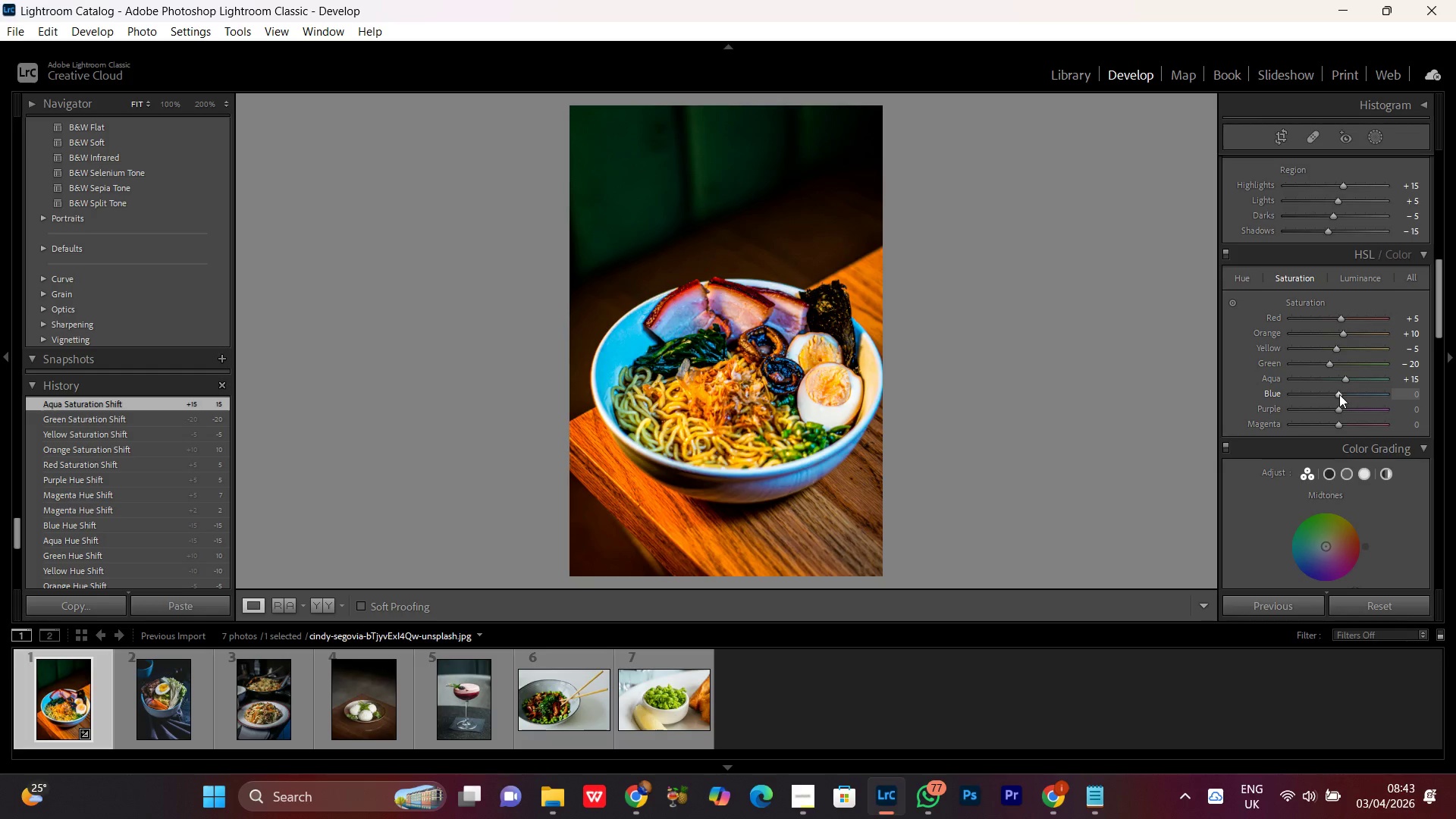 
scroll: coordinate [1339, 393], scroll_direction: up, amount: 4.0
 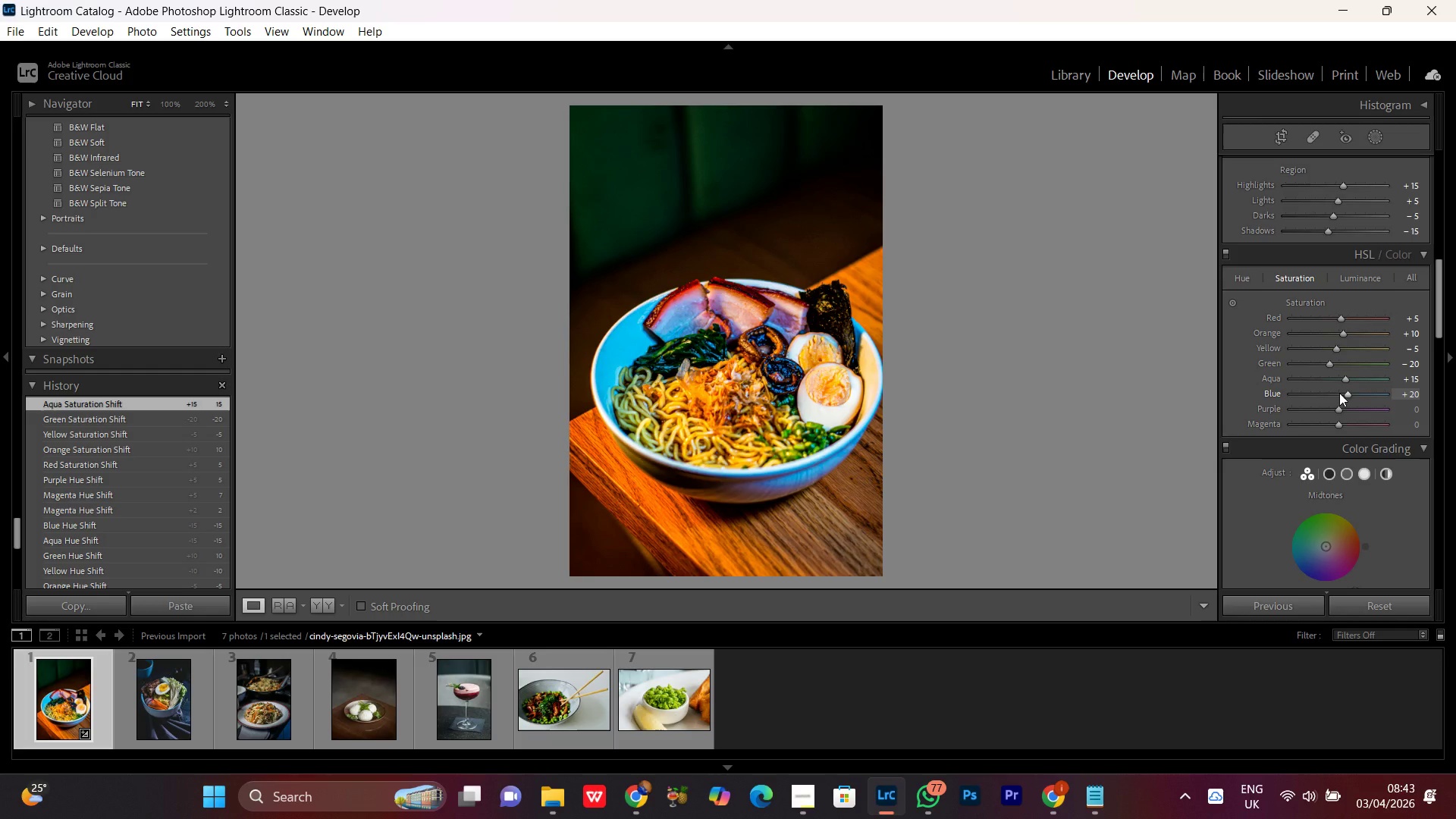 
scroll: coordinate [1339, 393], scroll_direction: down, amount: 1.0
 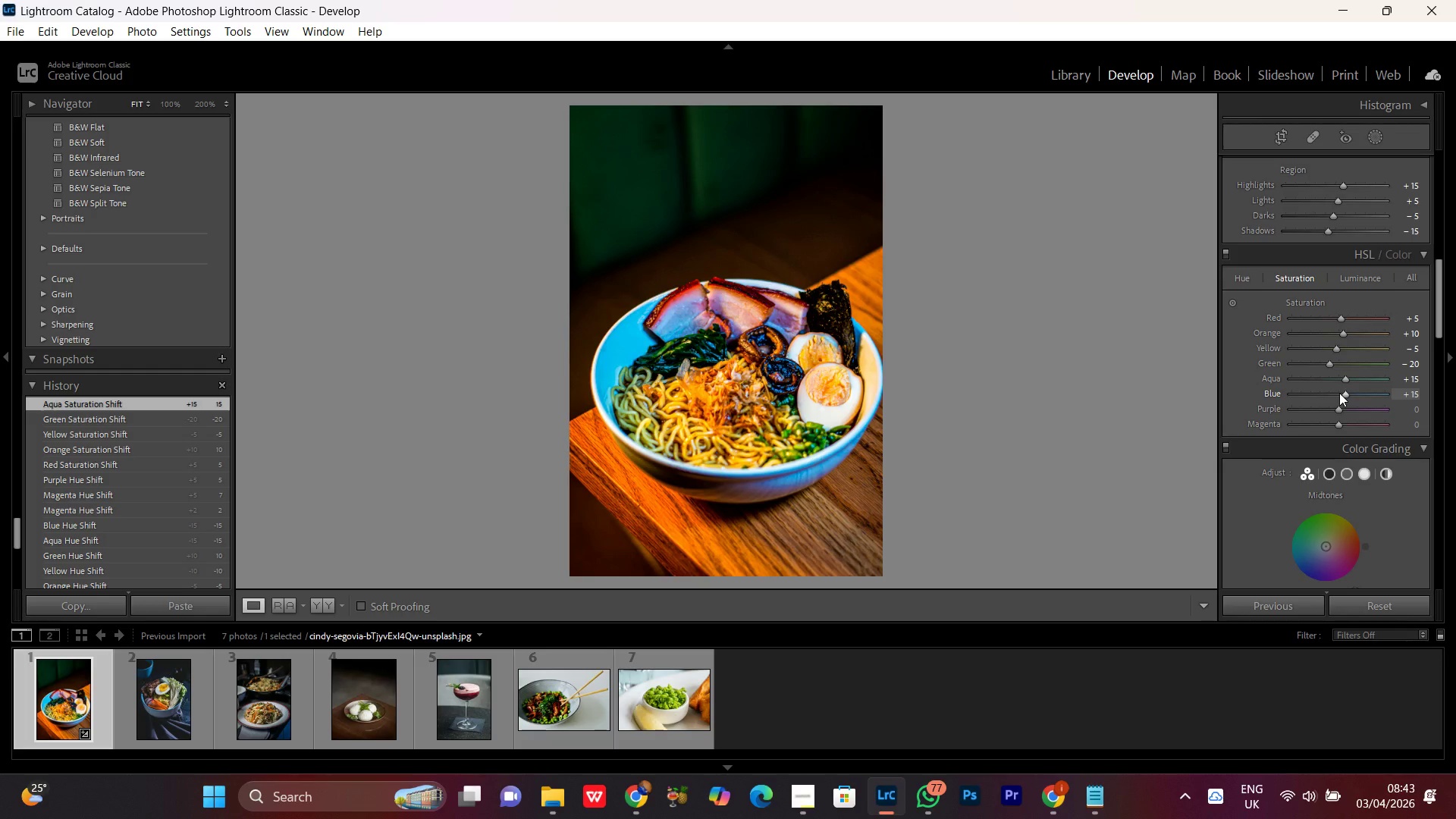 
scroll: coordinate [1339, 393], scroll_direction: up, amount: 1.0
 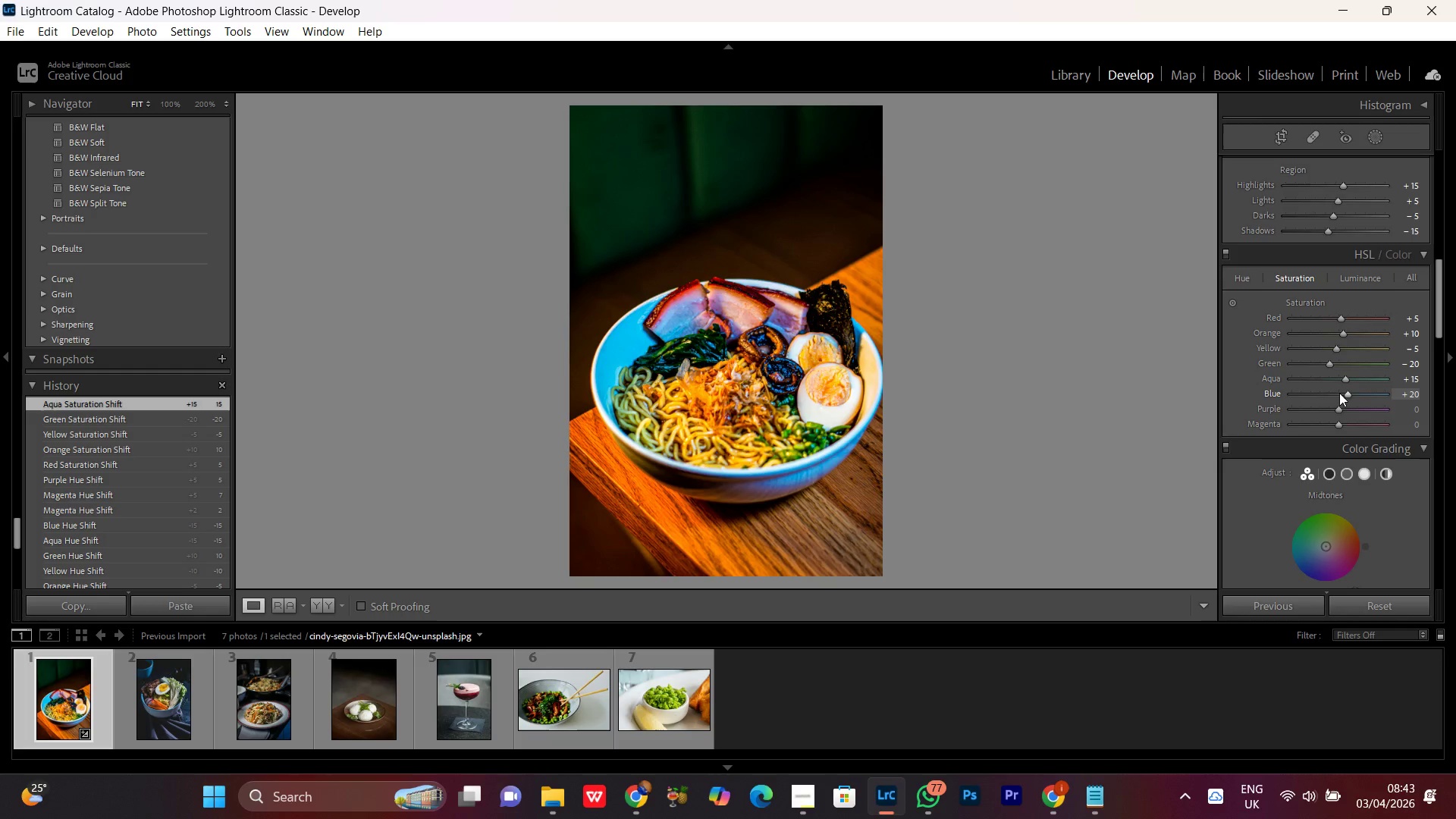 
scroll: coordinate [1339, 393], scroll_direction: down, amount: 1.0
 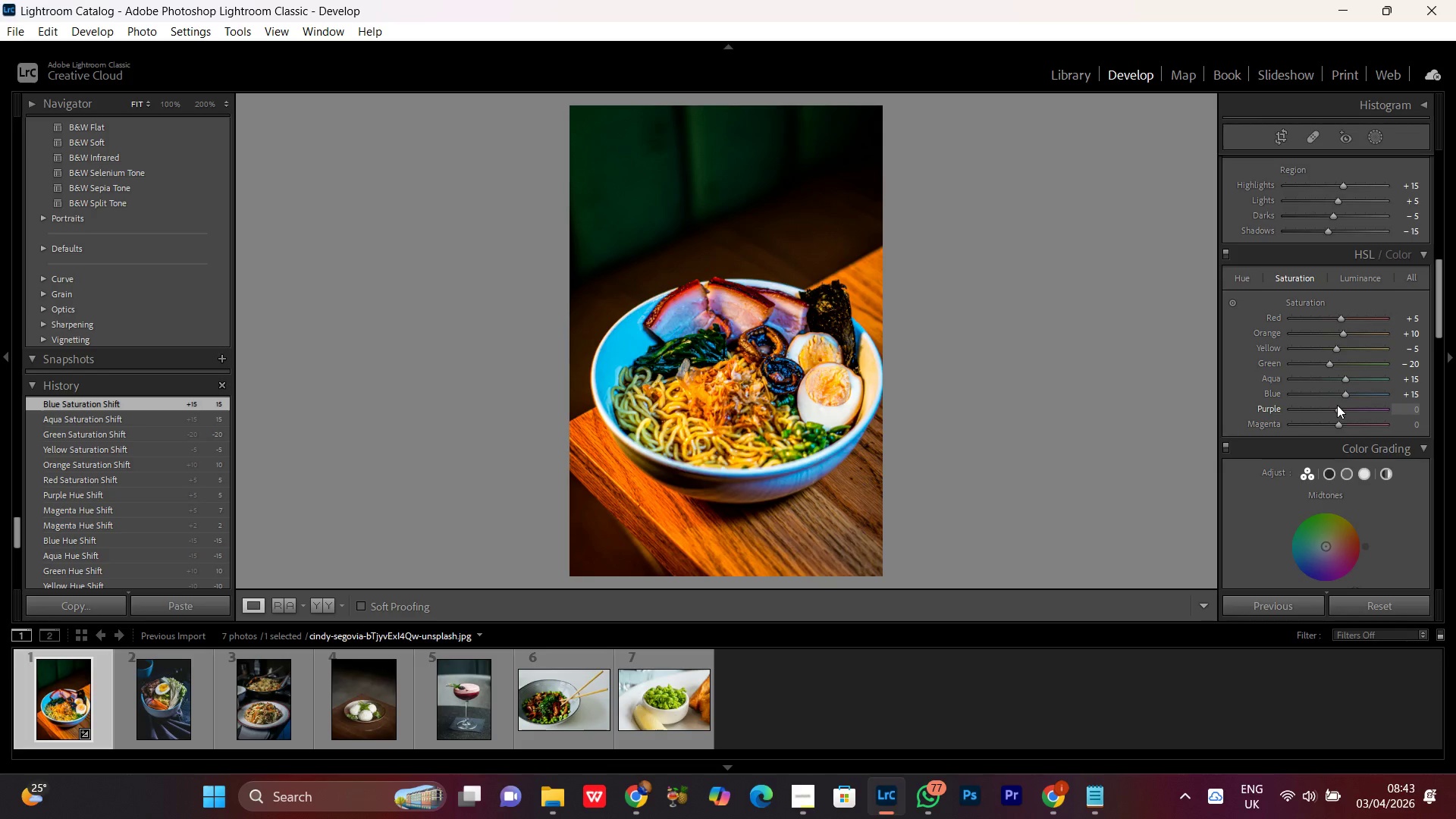 
wait(7.51)
 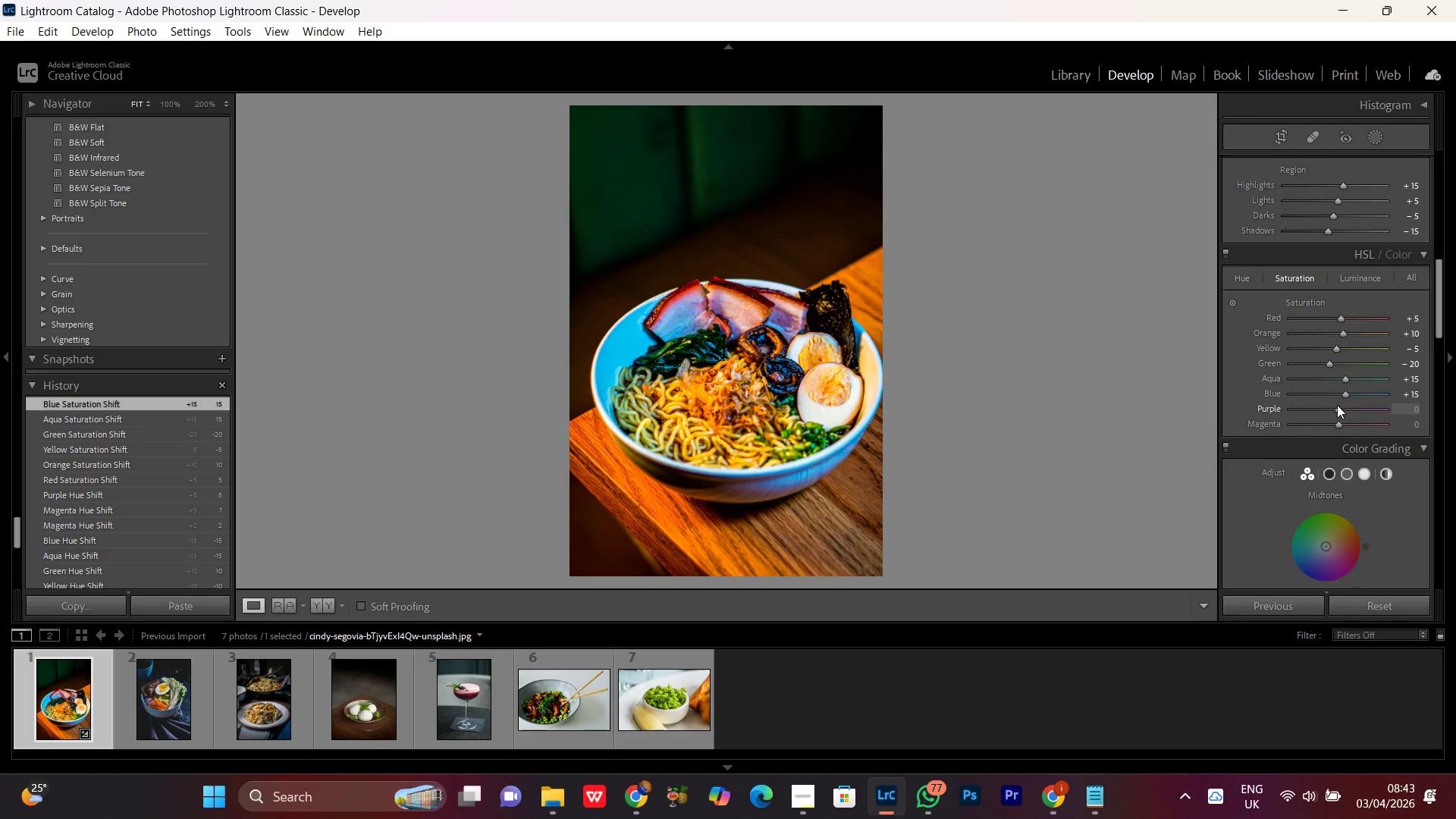 
left_click([1339, 409])
 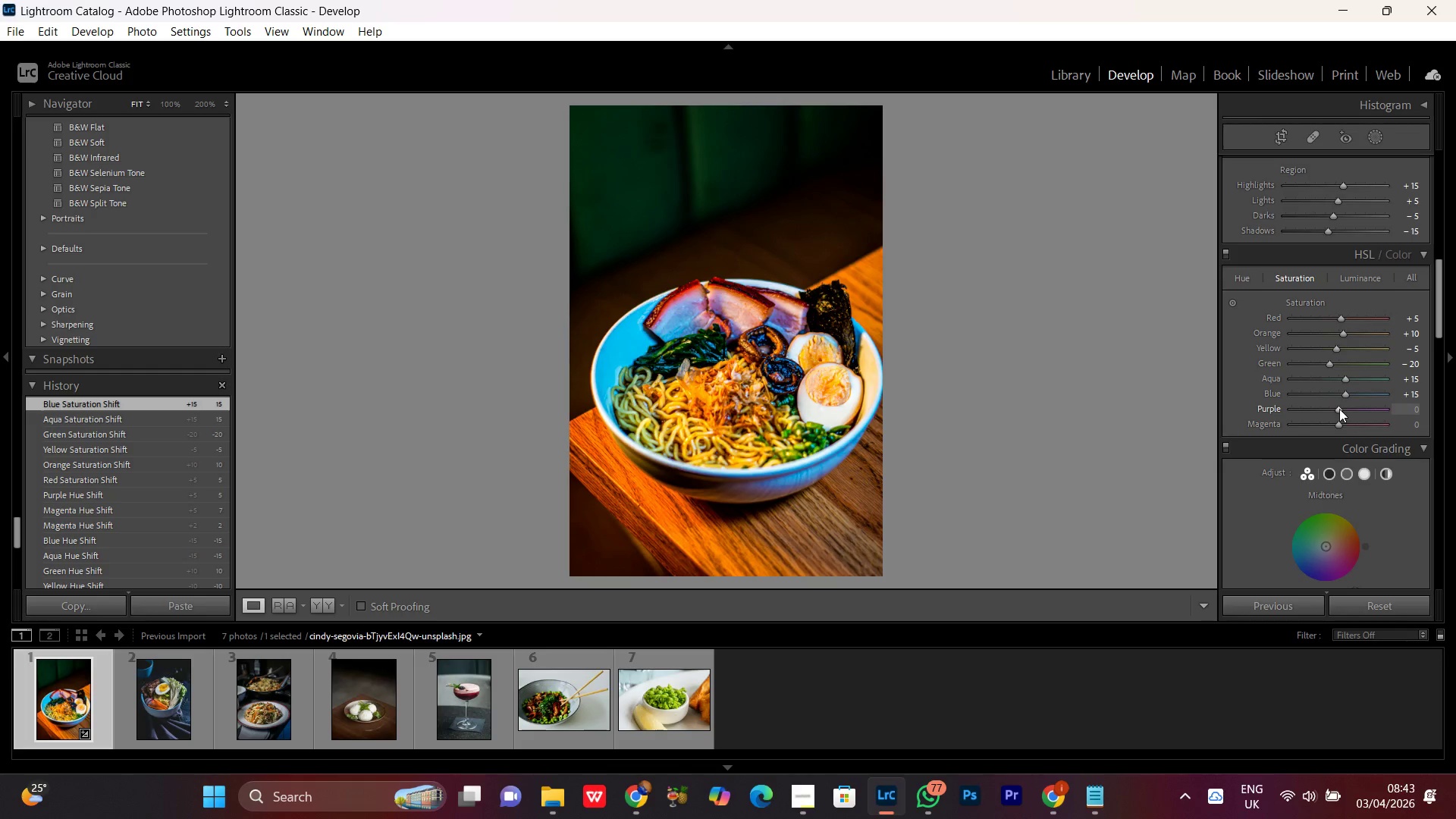 
scroll: coordinate [1339, 409], scroll_direction: up, amount: 5.0
 